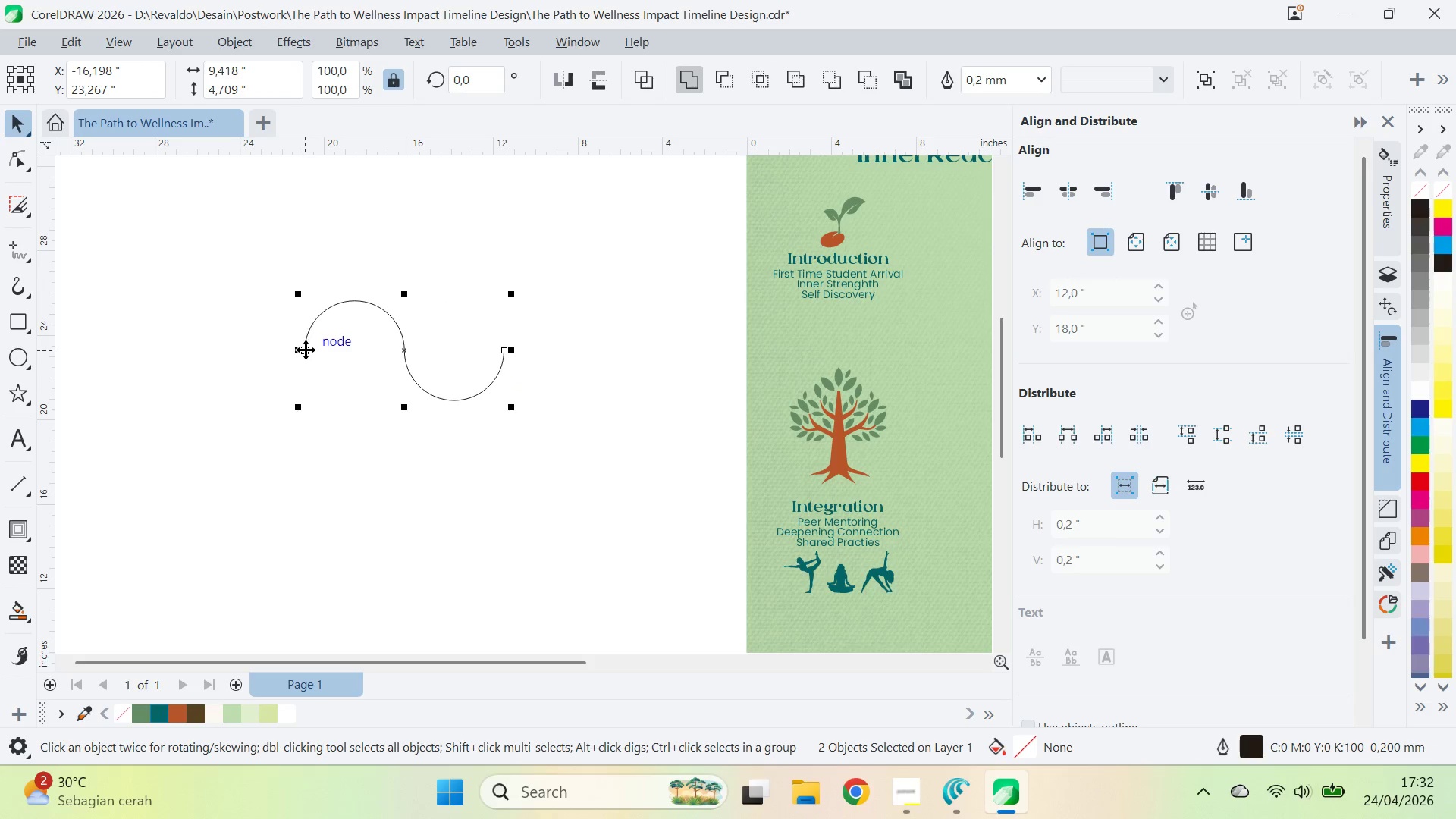 
left_click_drag(start_coordinate=[305, 351], to_coordinate=[507, 347])
 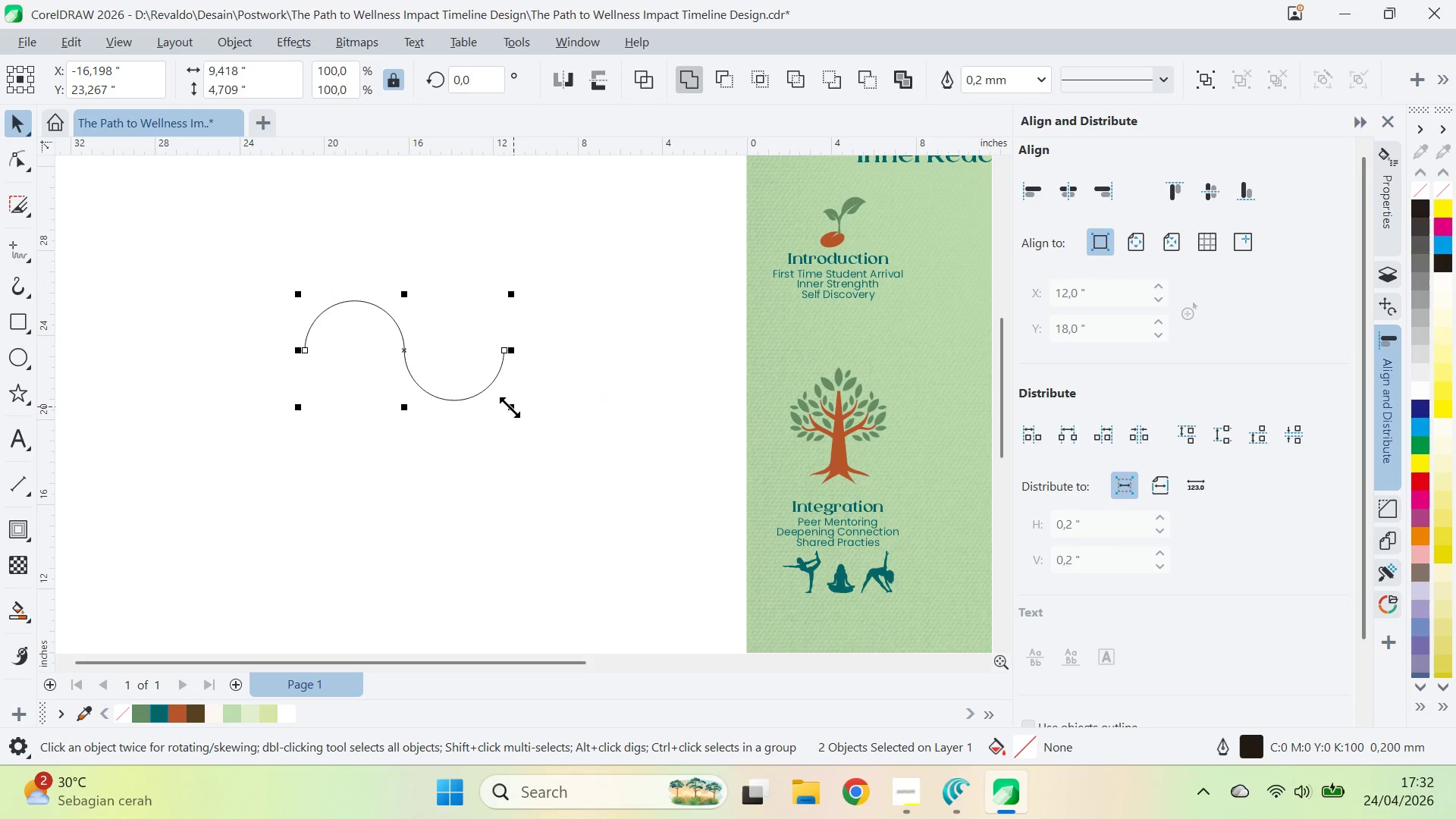 
hold_key(key=ShiftLeft, duration=2.84)
 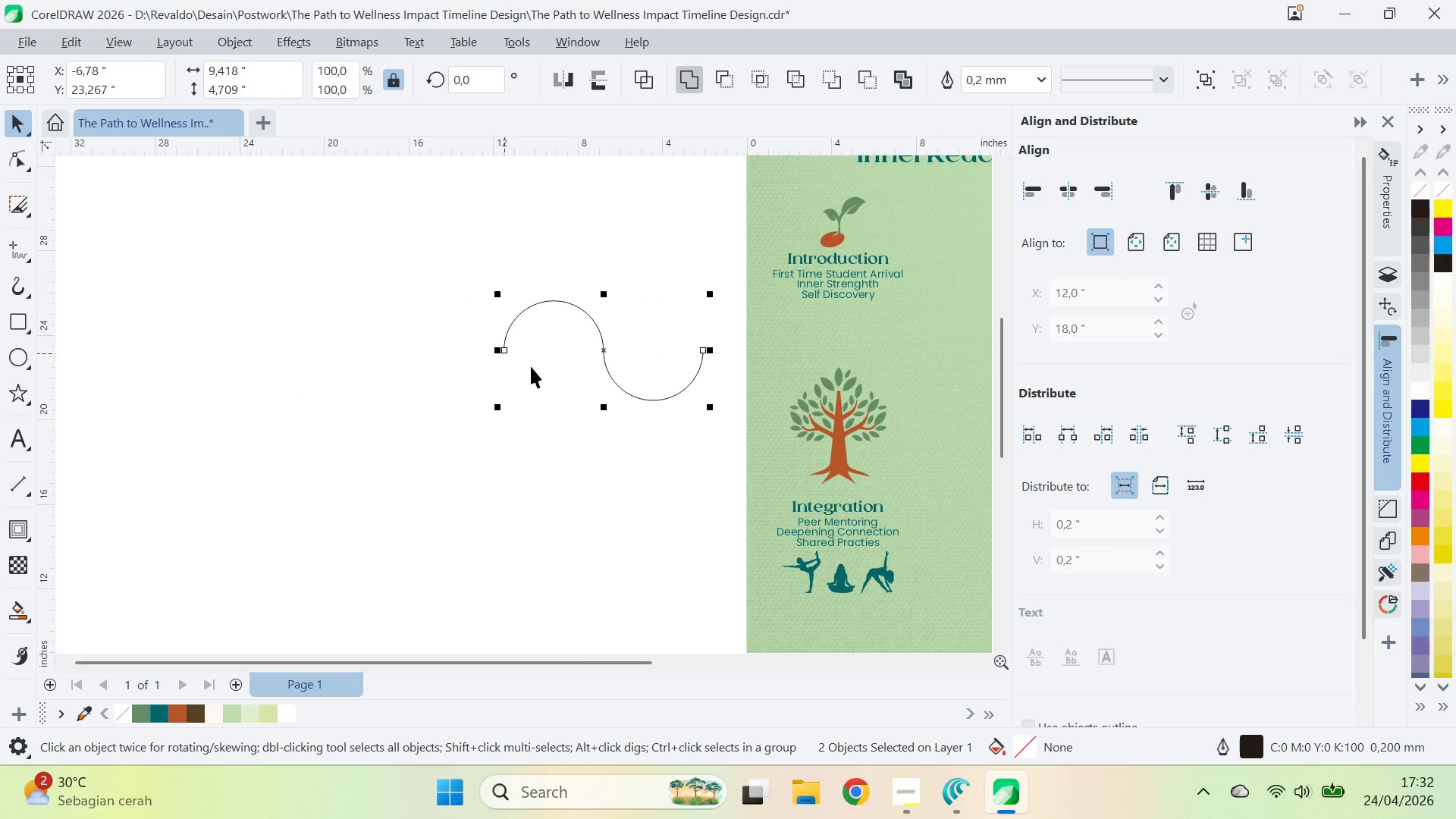 
key(Control+Z)
 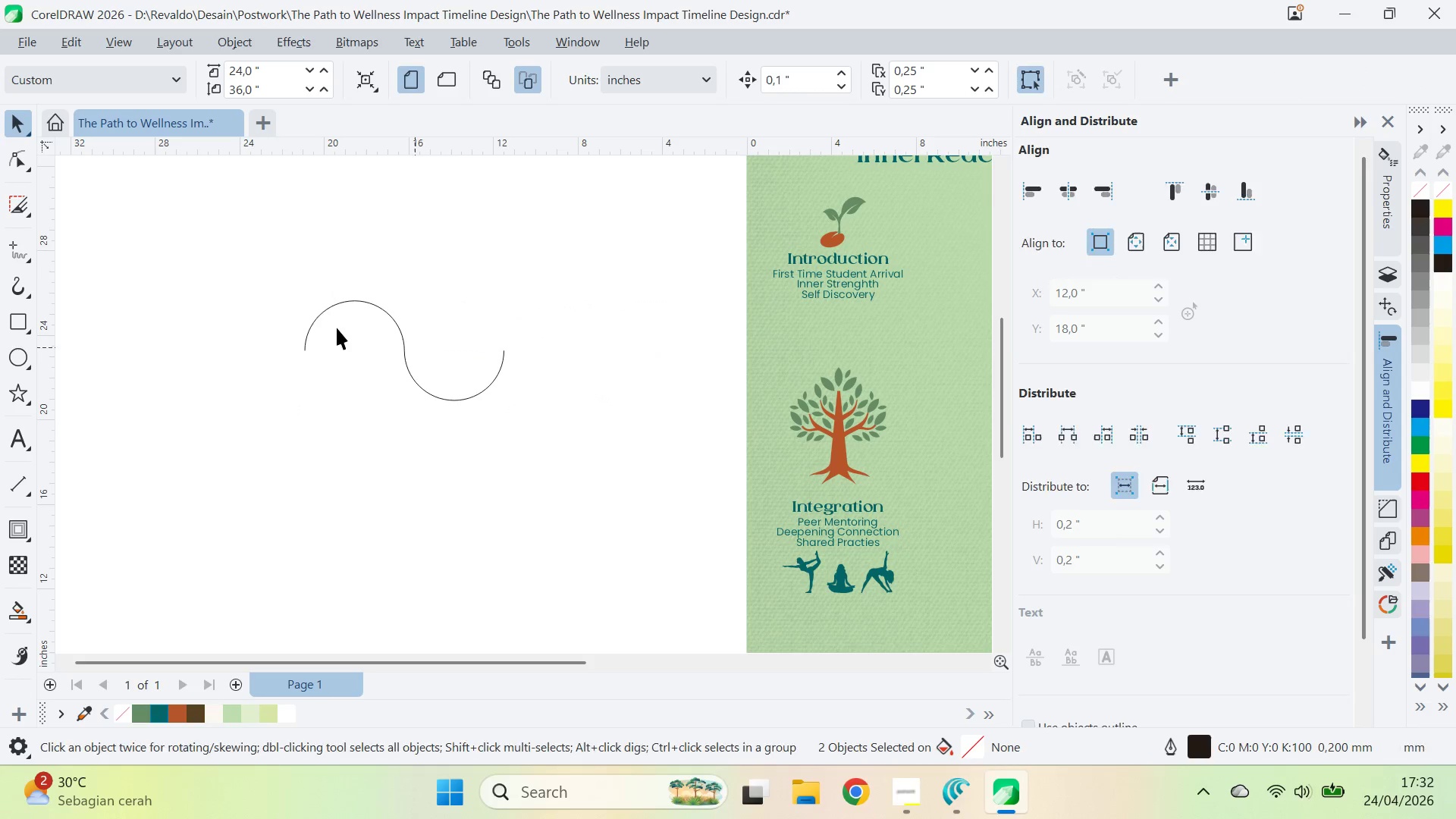 
left_click_drag(start_coordinate=[265, 235], to_coordinate=[557, 462])
 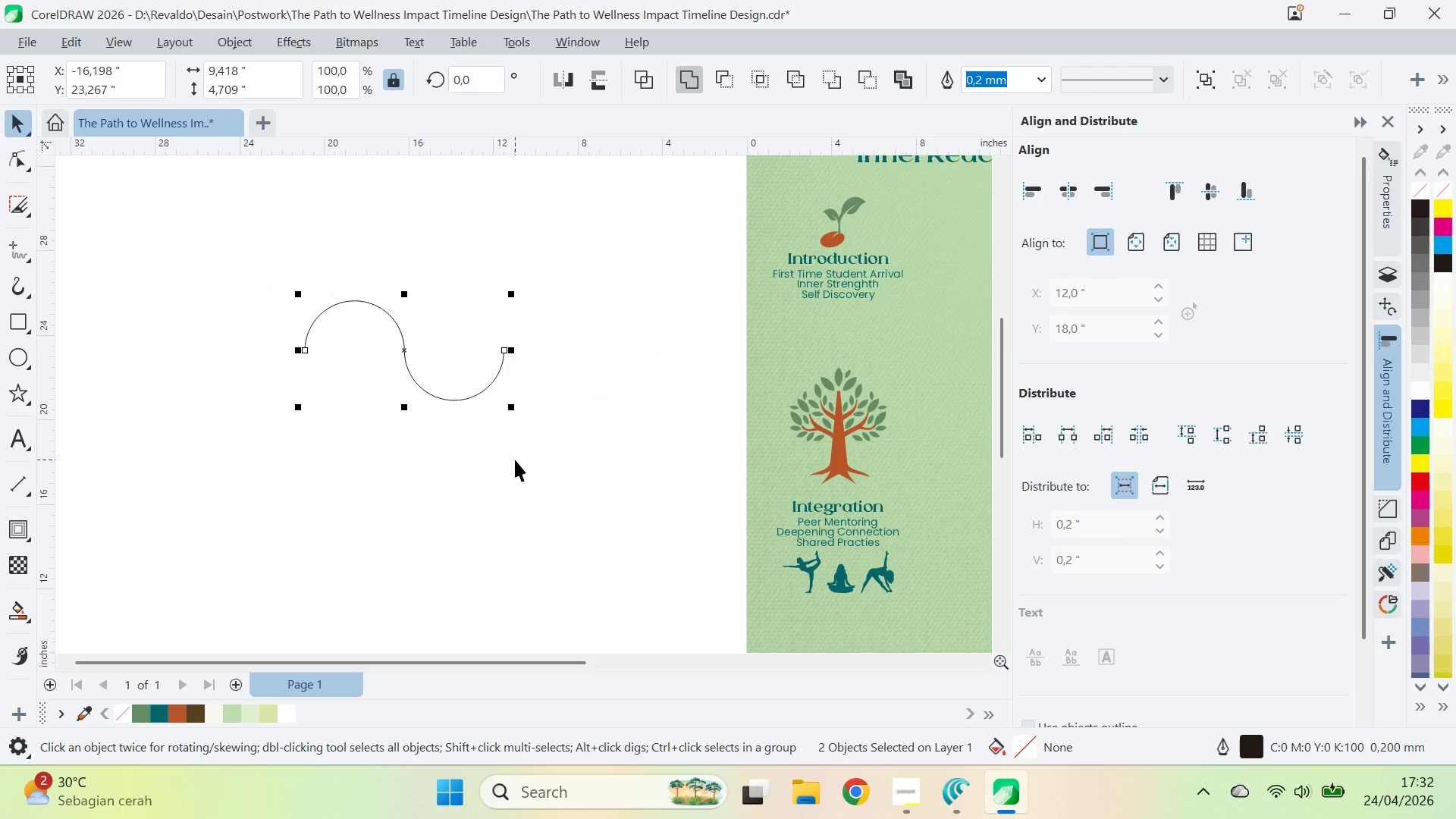 
key(Delete)
 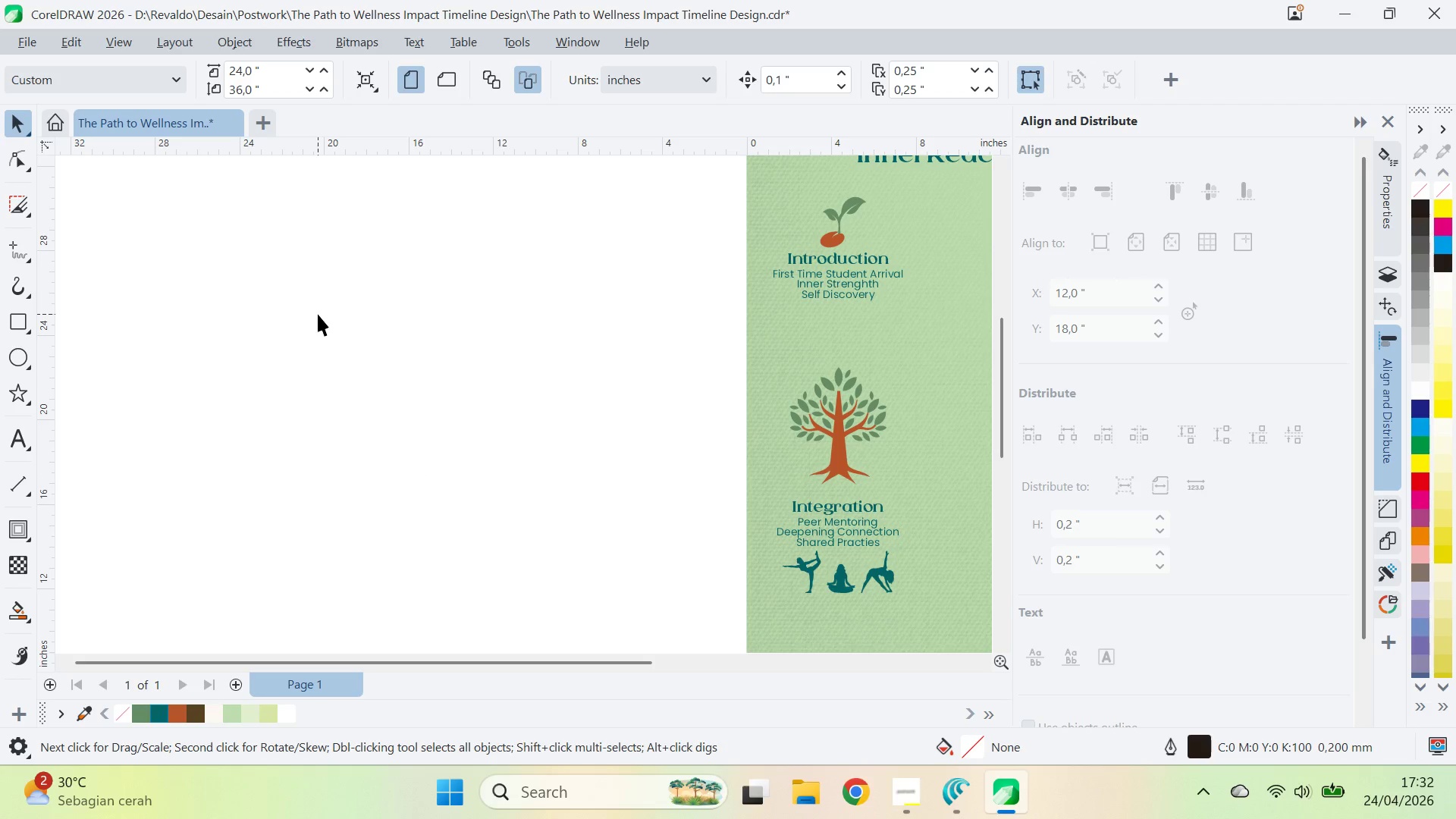 
wait(11.44)
 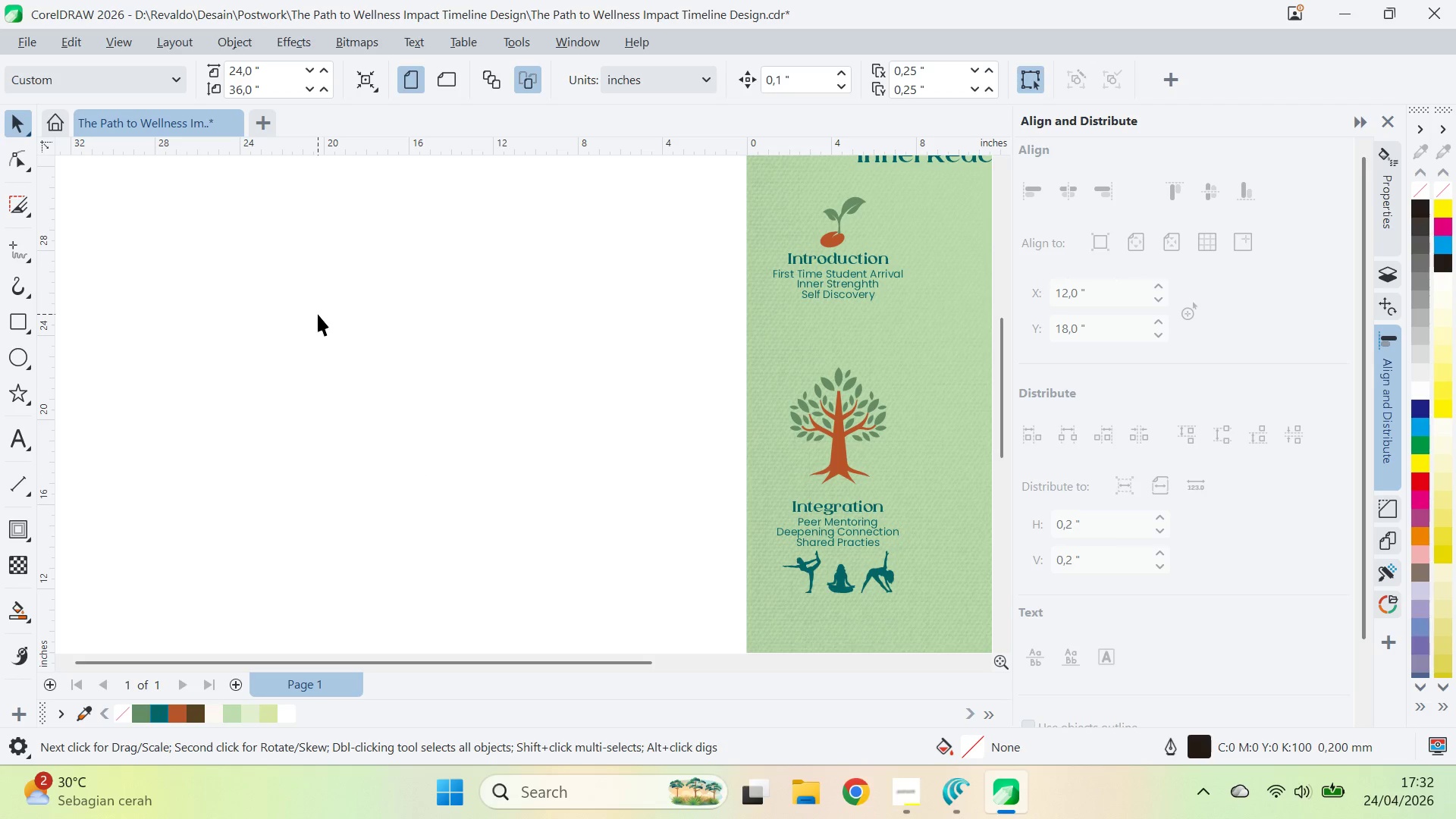 
type(qv)
 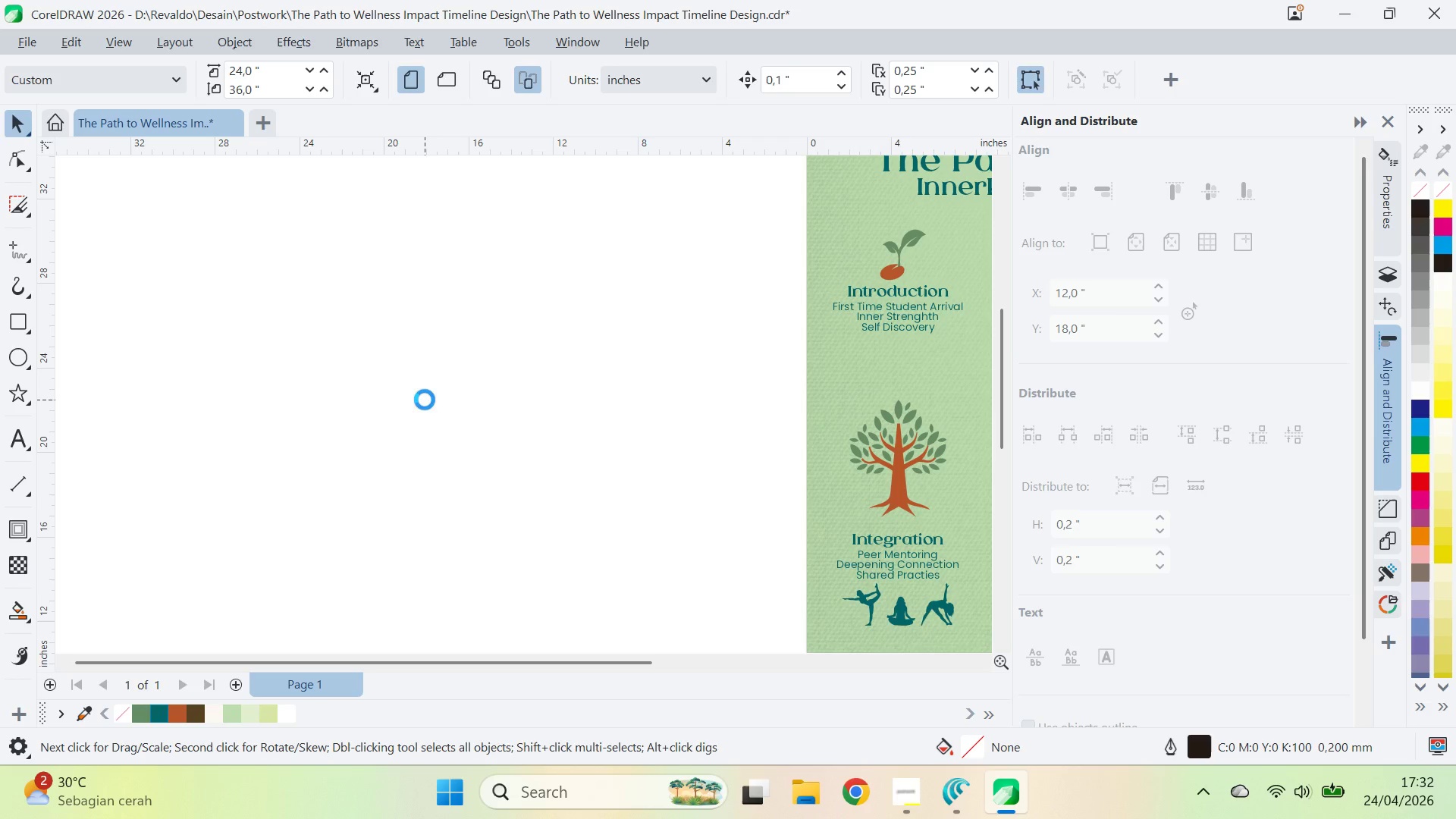 
left_click_drag(start_coordinate=[365, 366], to_coordinate=[425, 399])
 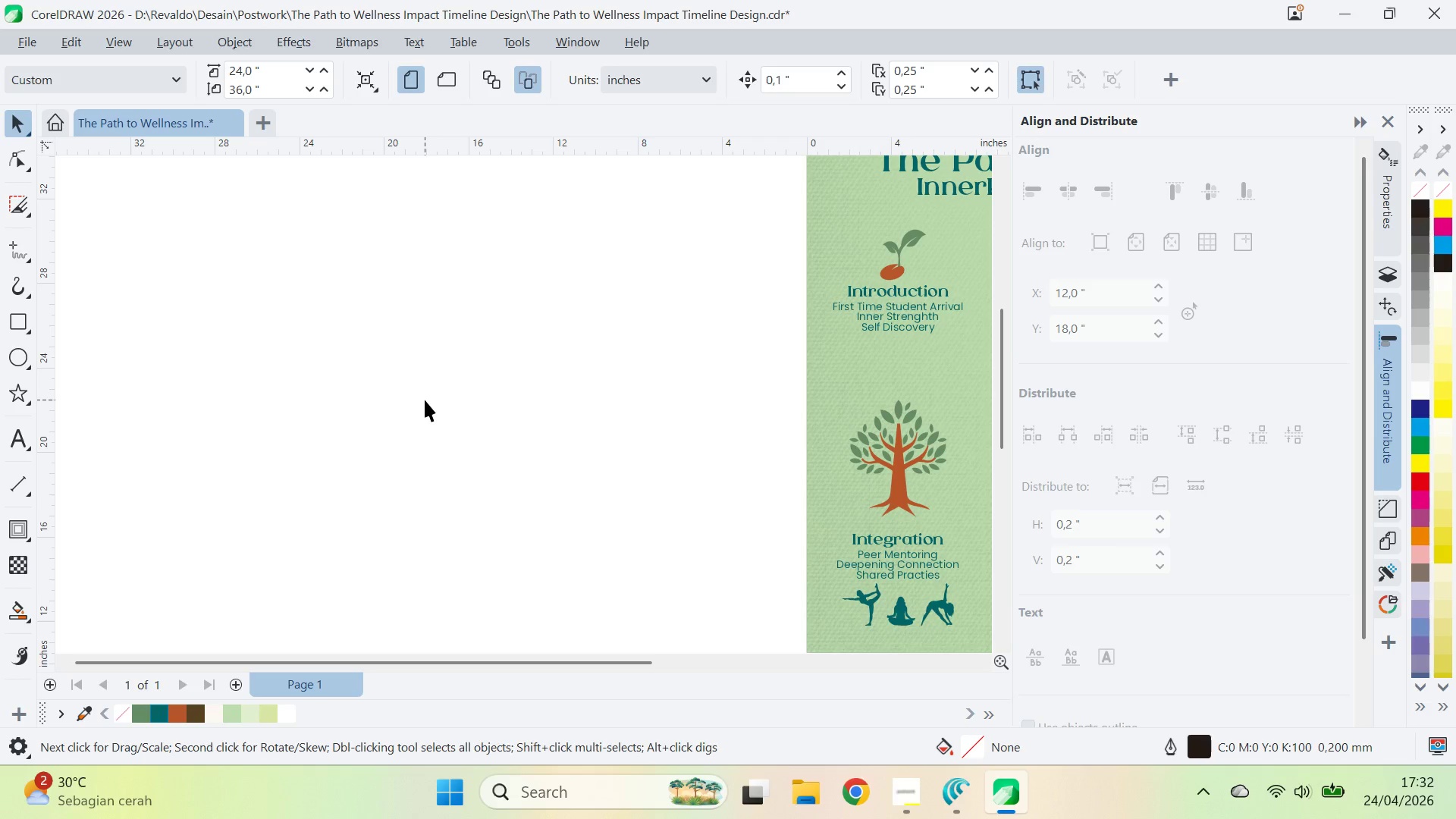 
key(Control+ControlLeft)
 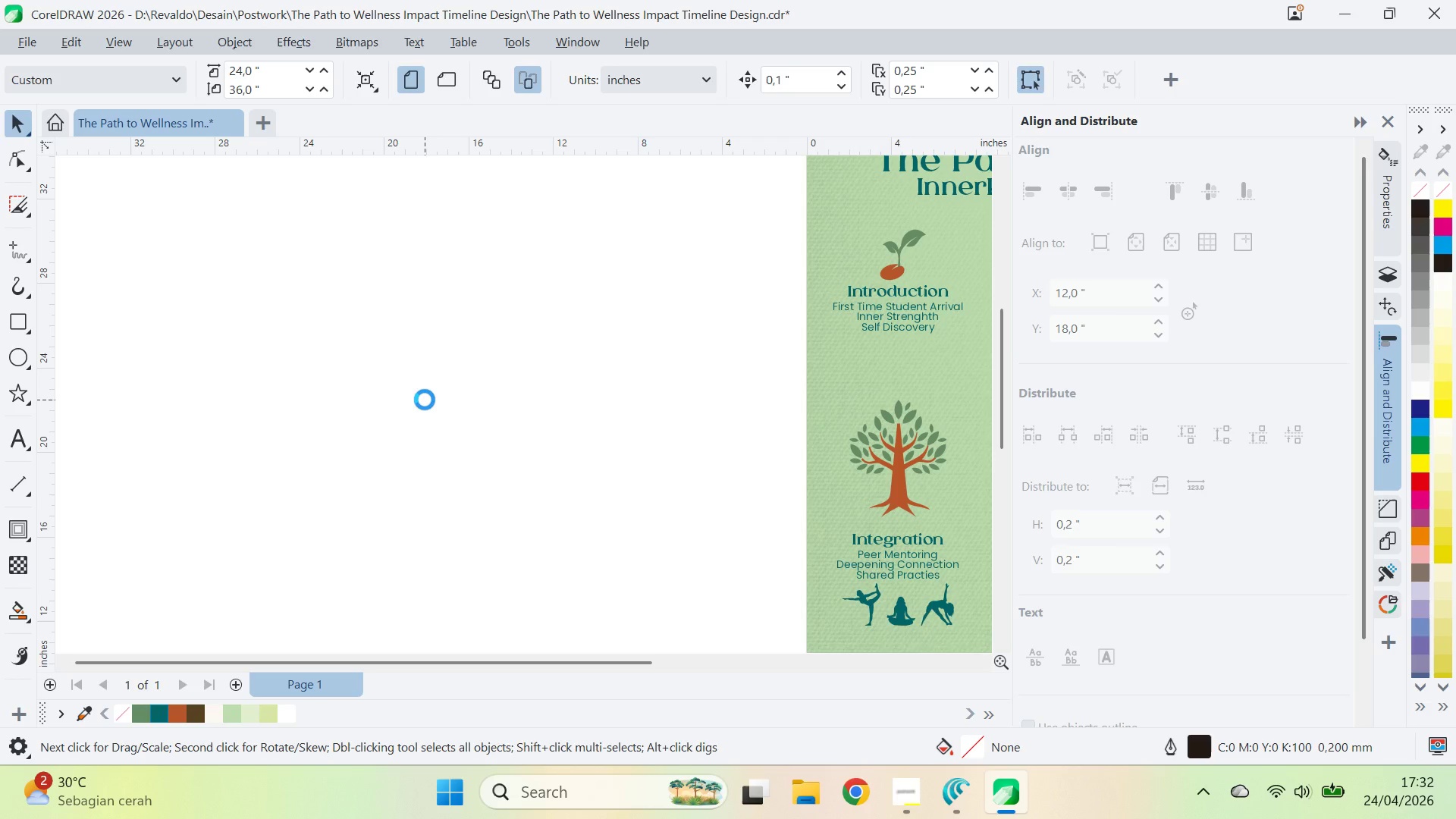 
key(Control+S)
 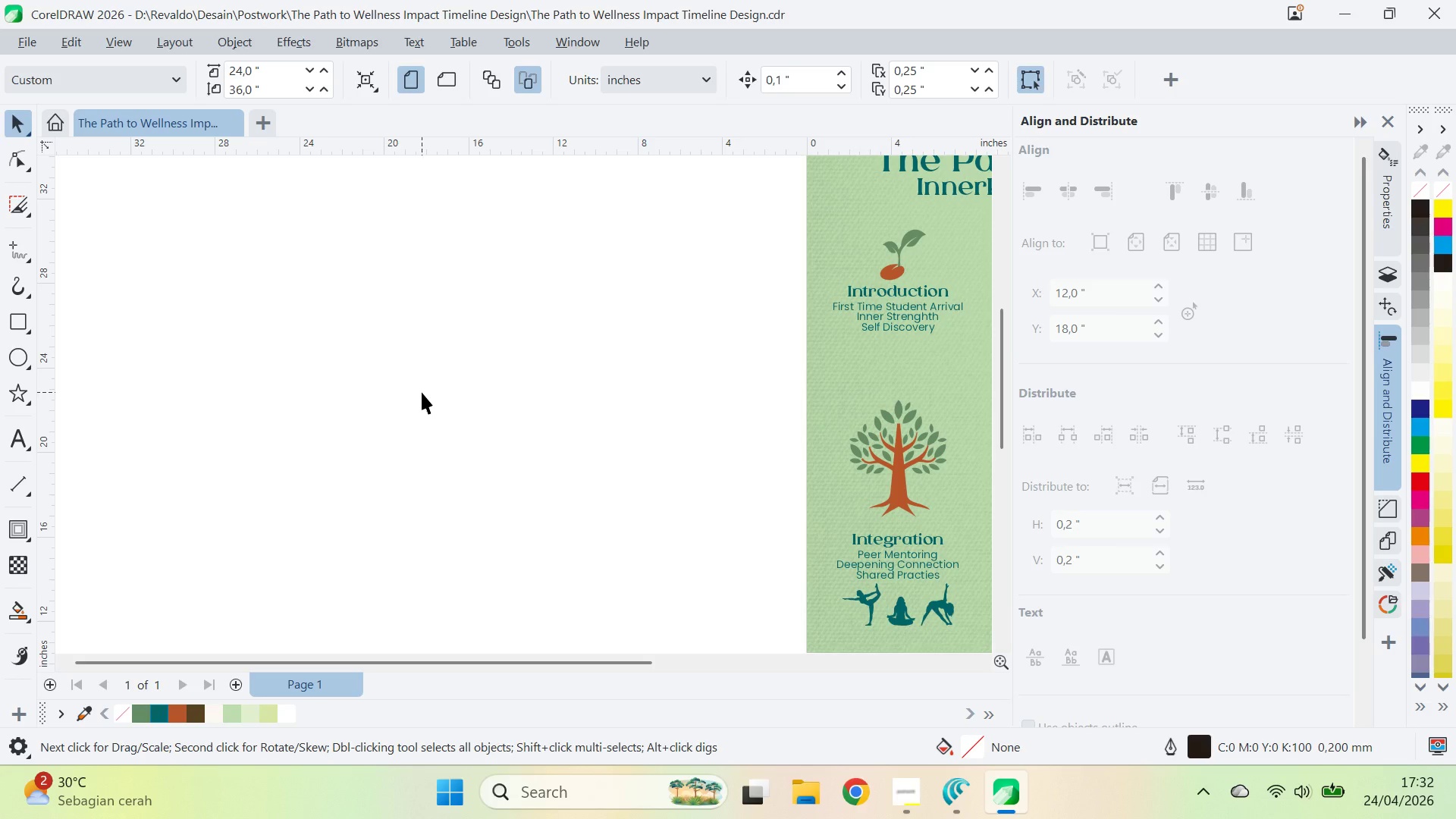 
key(Q)
 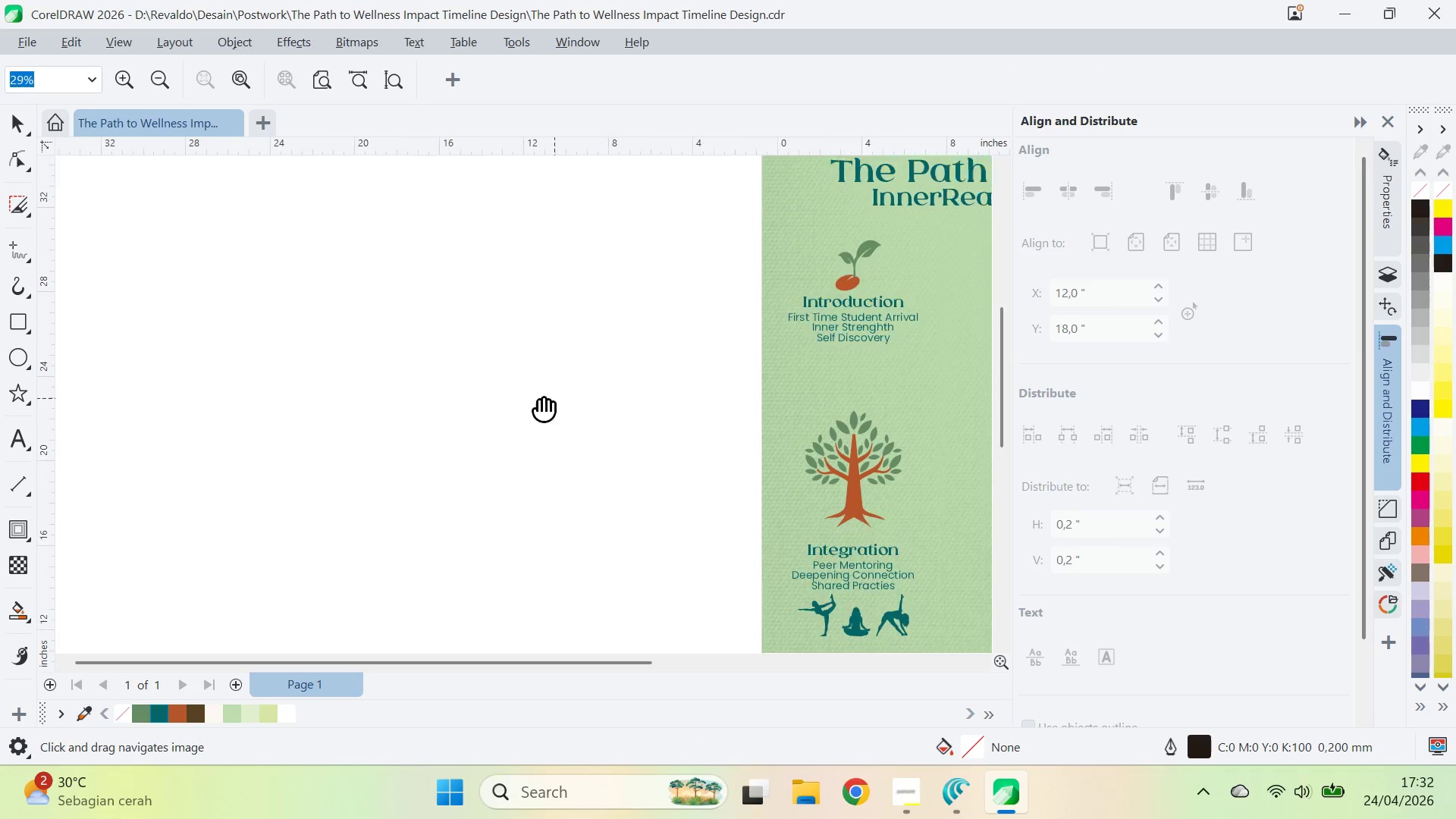 
left_click_drag(start_coordinate=[599, 388], to_coordinate=[230, 403])
 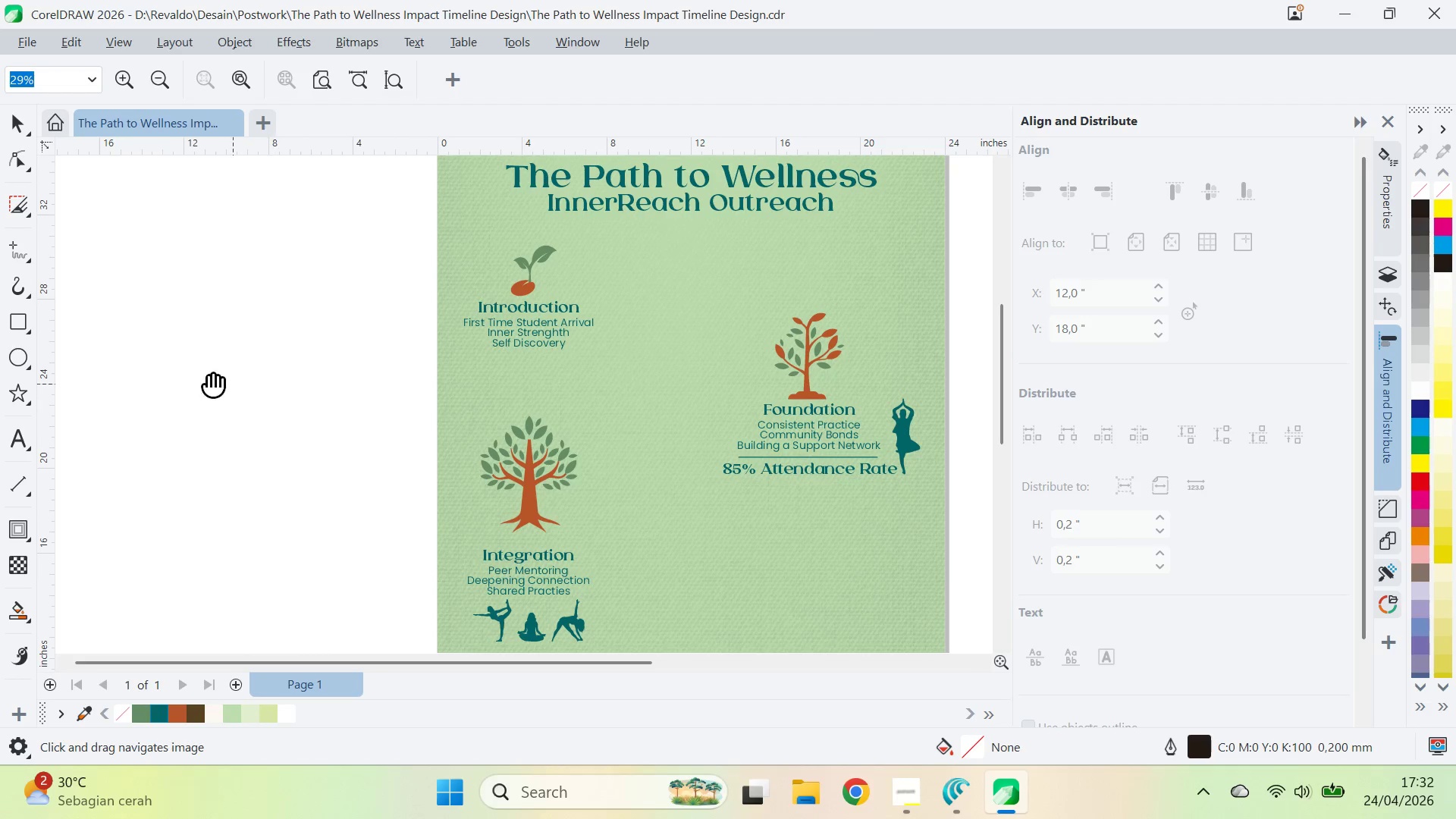 
wait(7.8)
 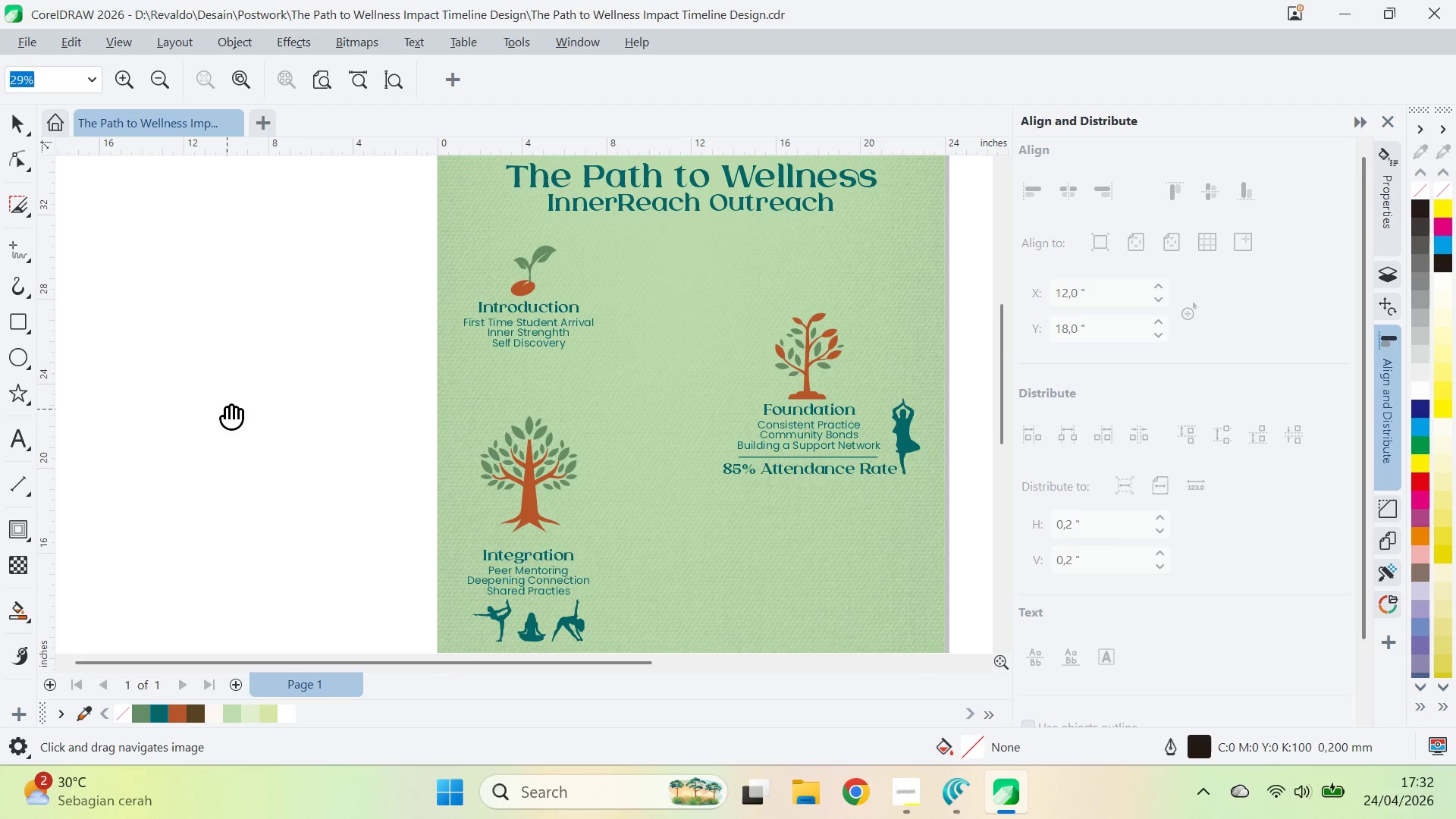 
left_click_drag(start_coordinate=[156, 309], to_coordinate=[469, 298])
 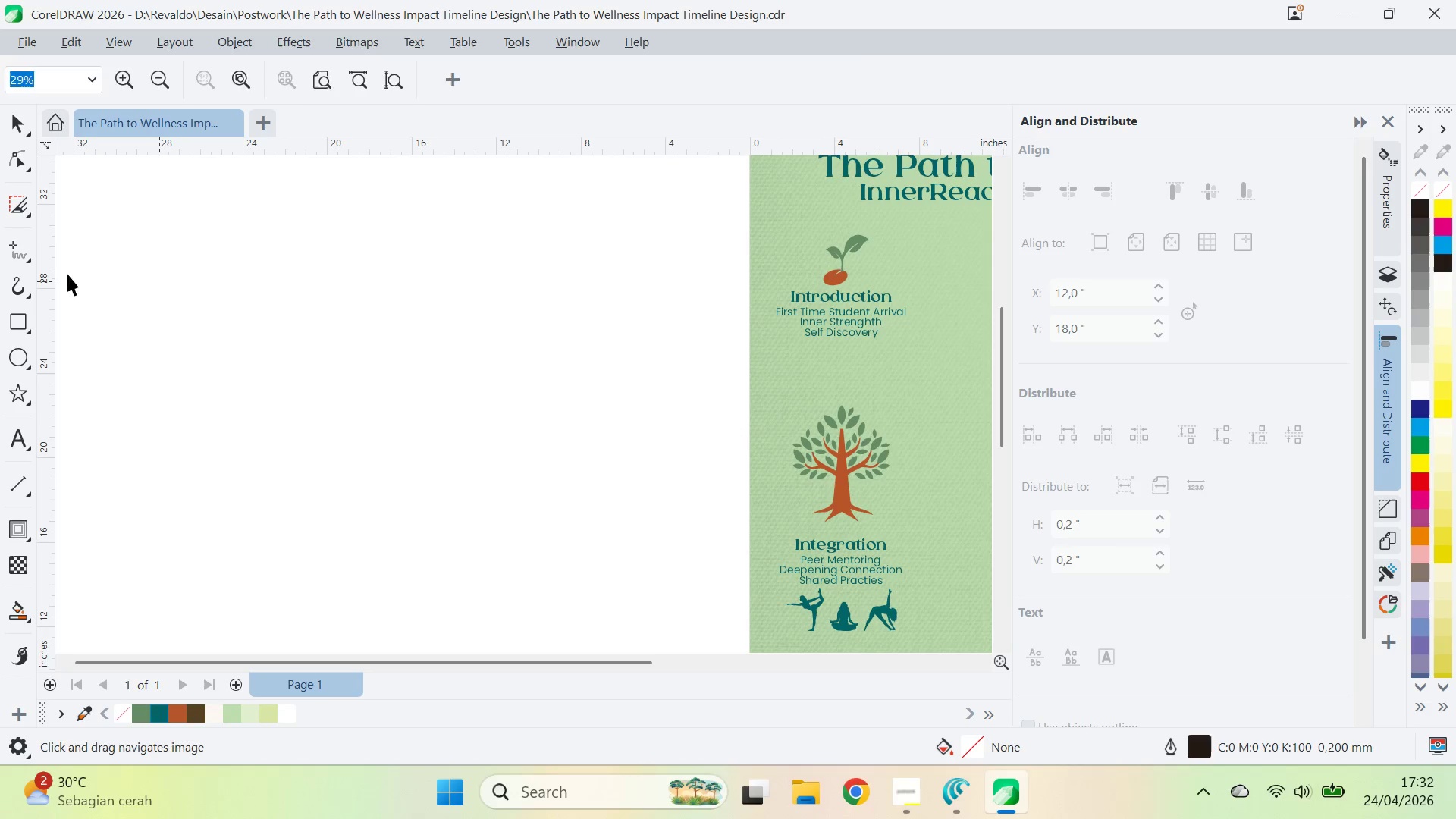 
key(V)
 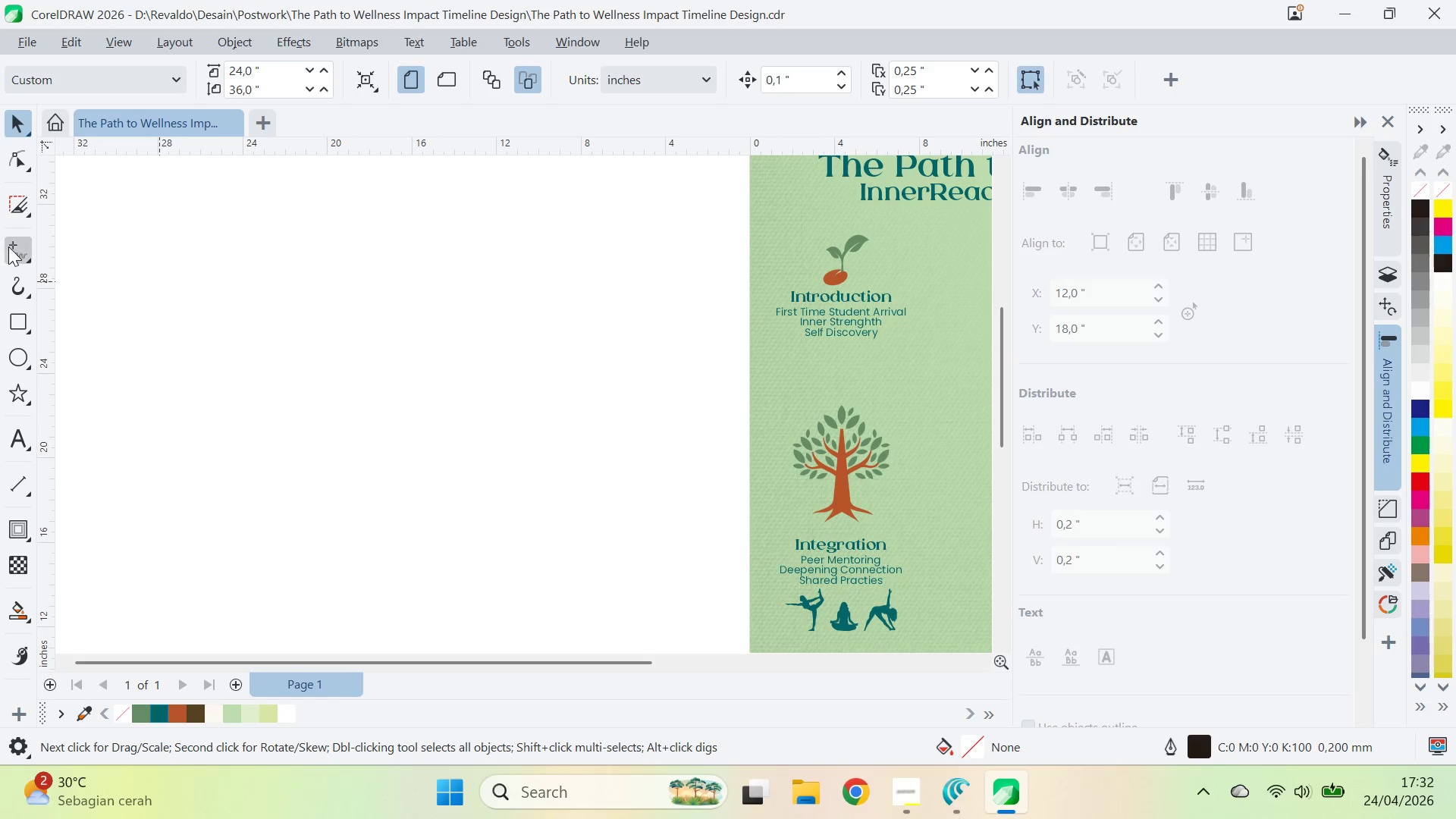 
left_click([8, 246])
 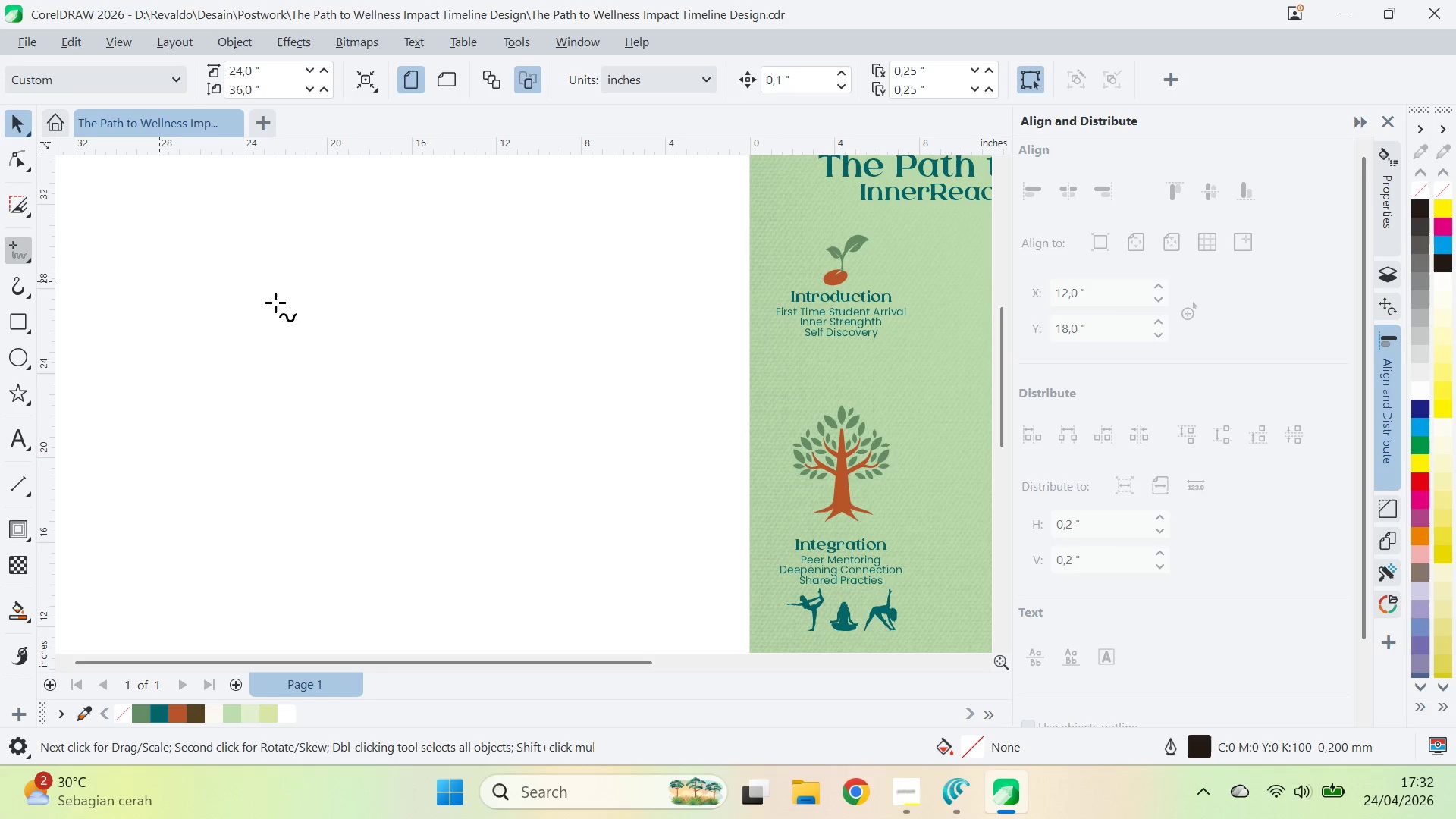 
hold_key(key=ShiftLeft, duration=6.59)
left_click([190, 308])
 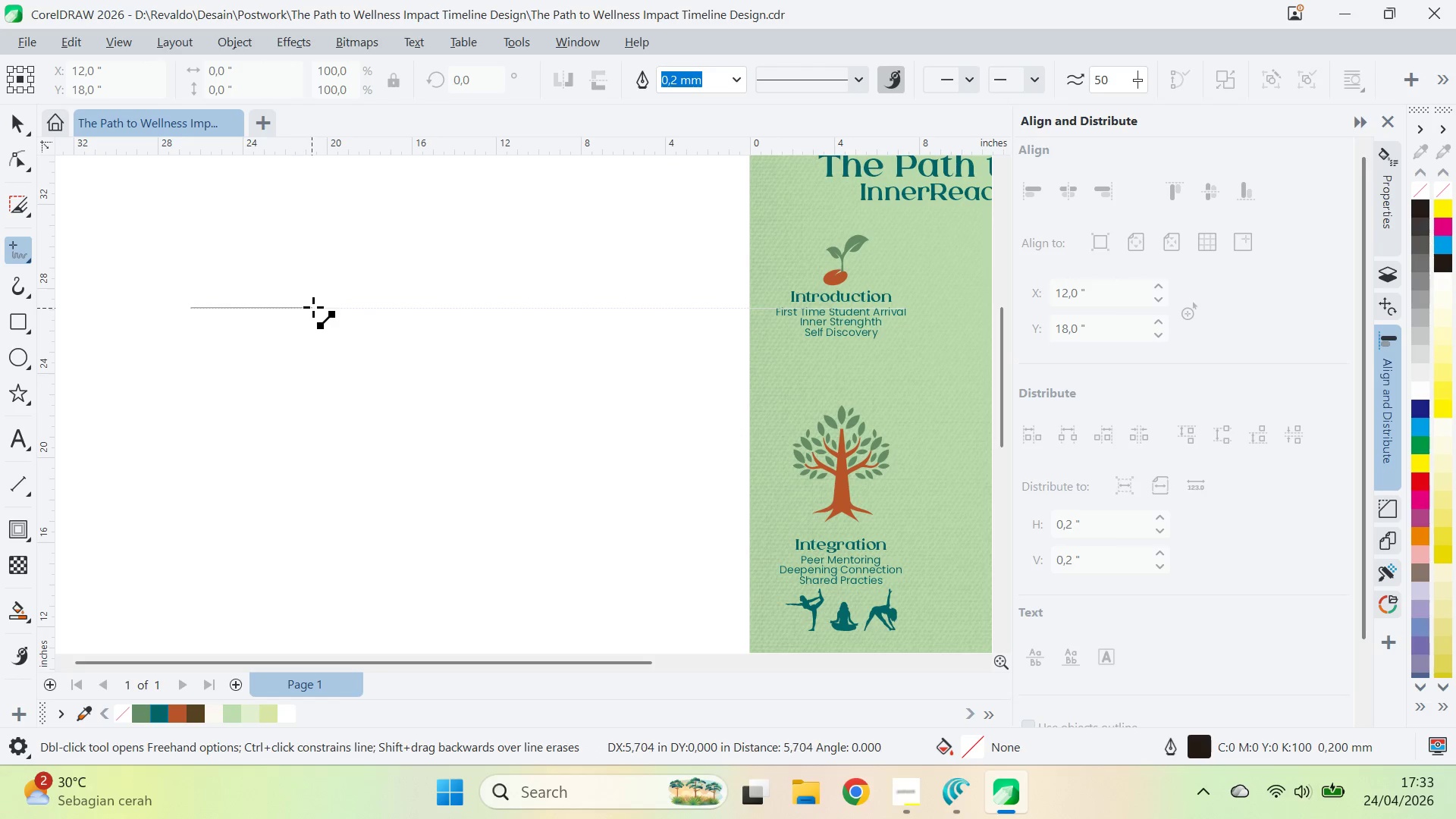 
left_click([333, 305])
 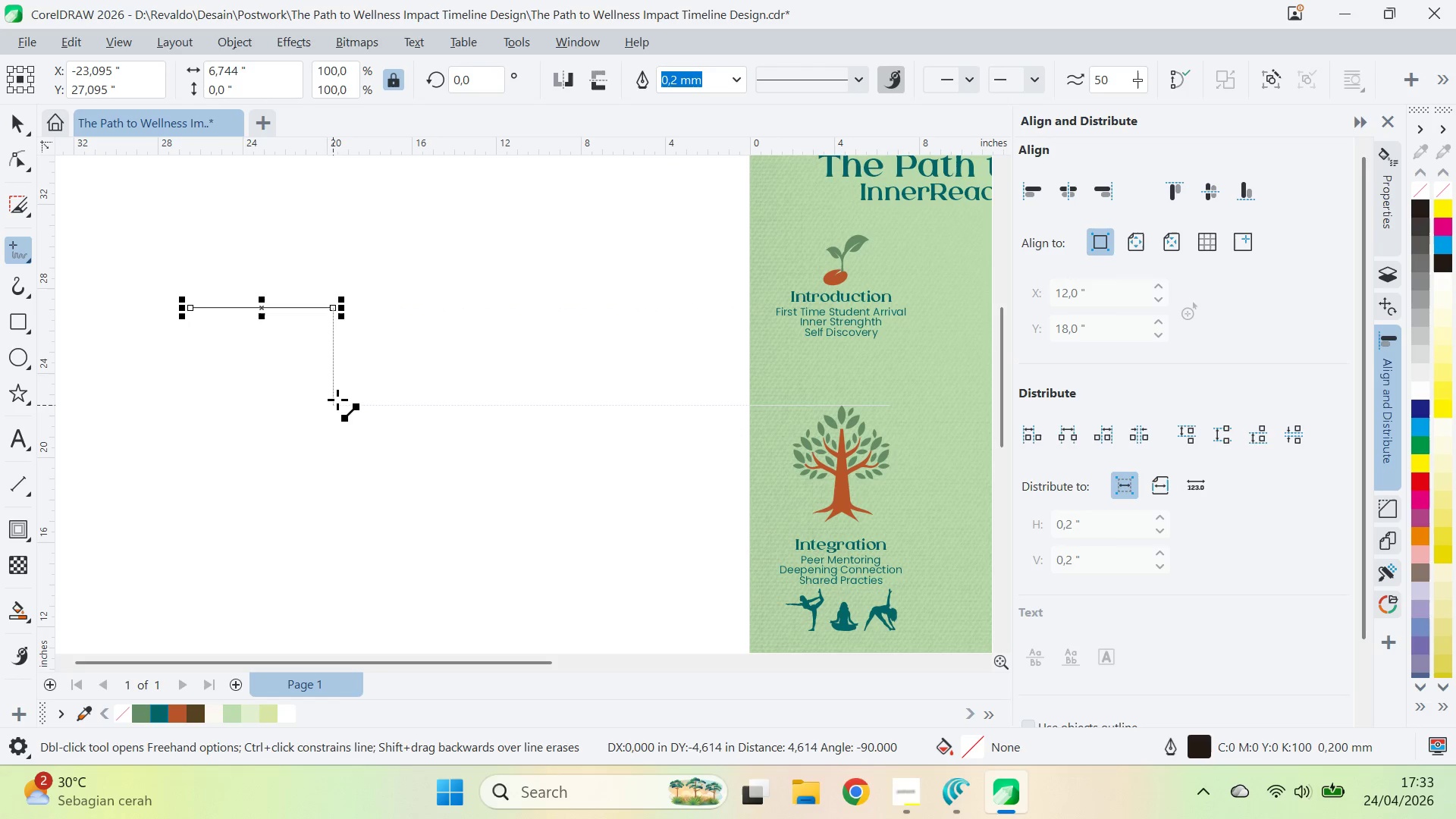 
left_click([332, 413])
 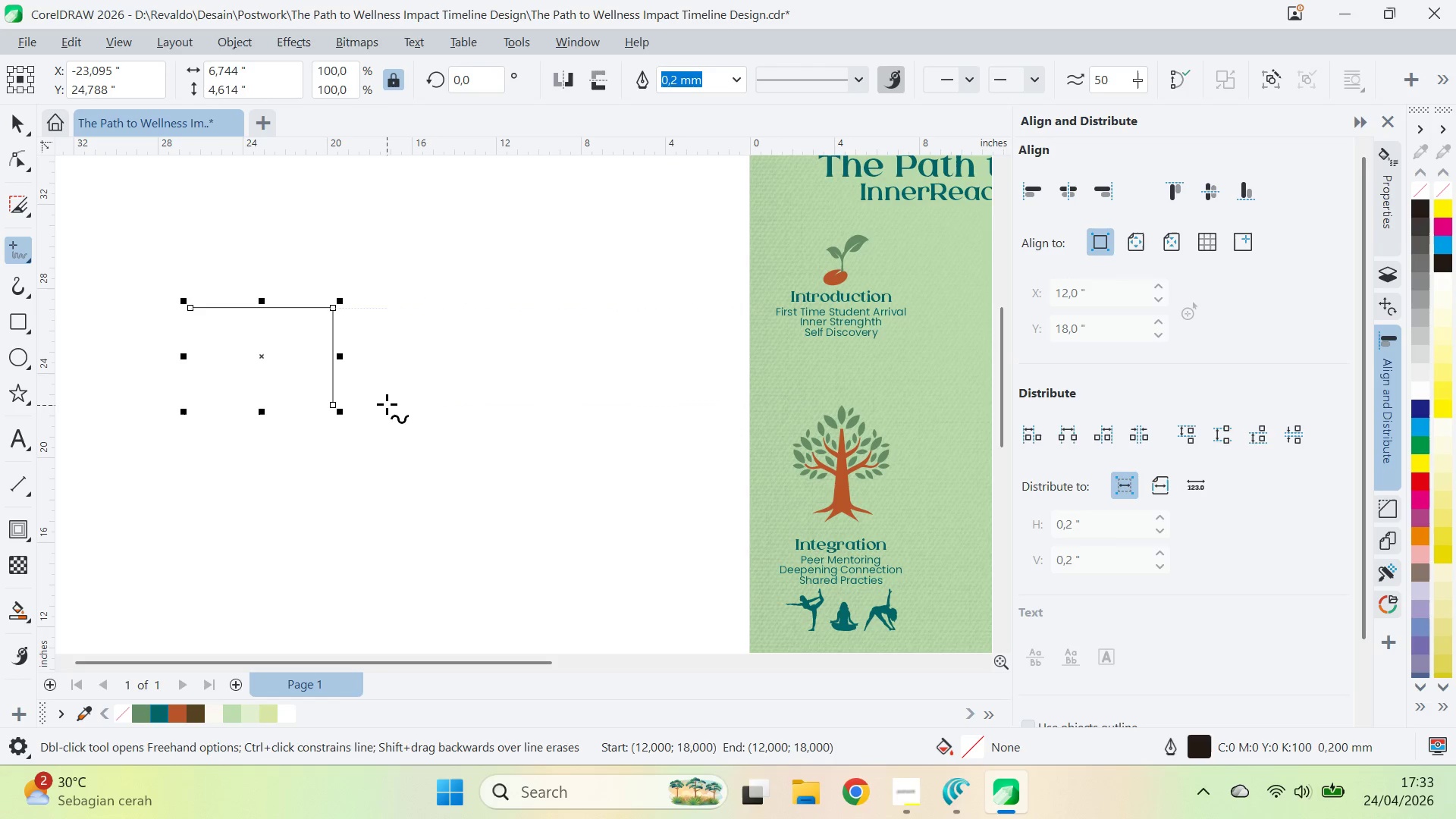 
key(Control+Z)
 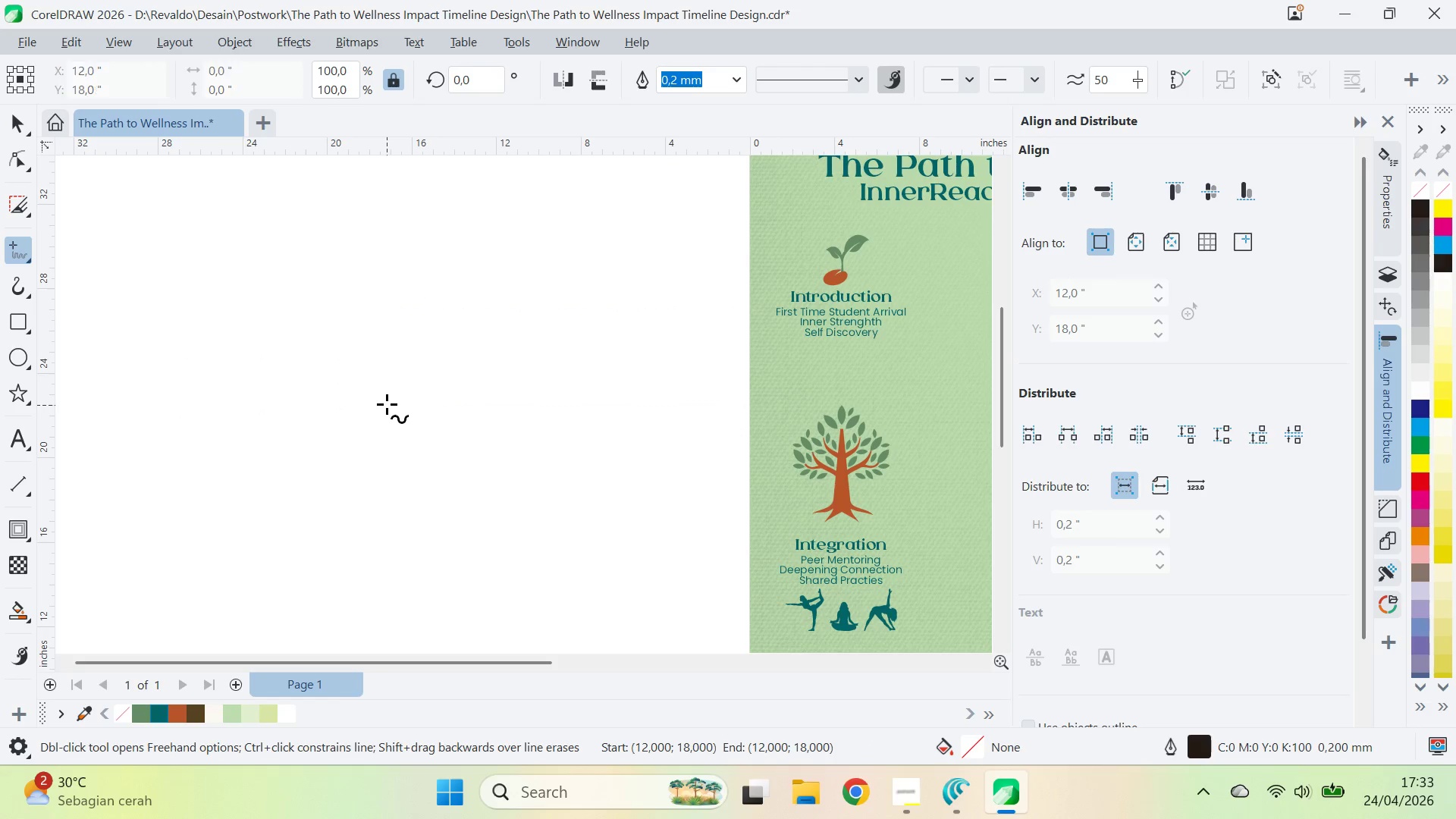 
key(Control+Z)
 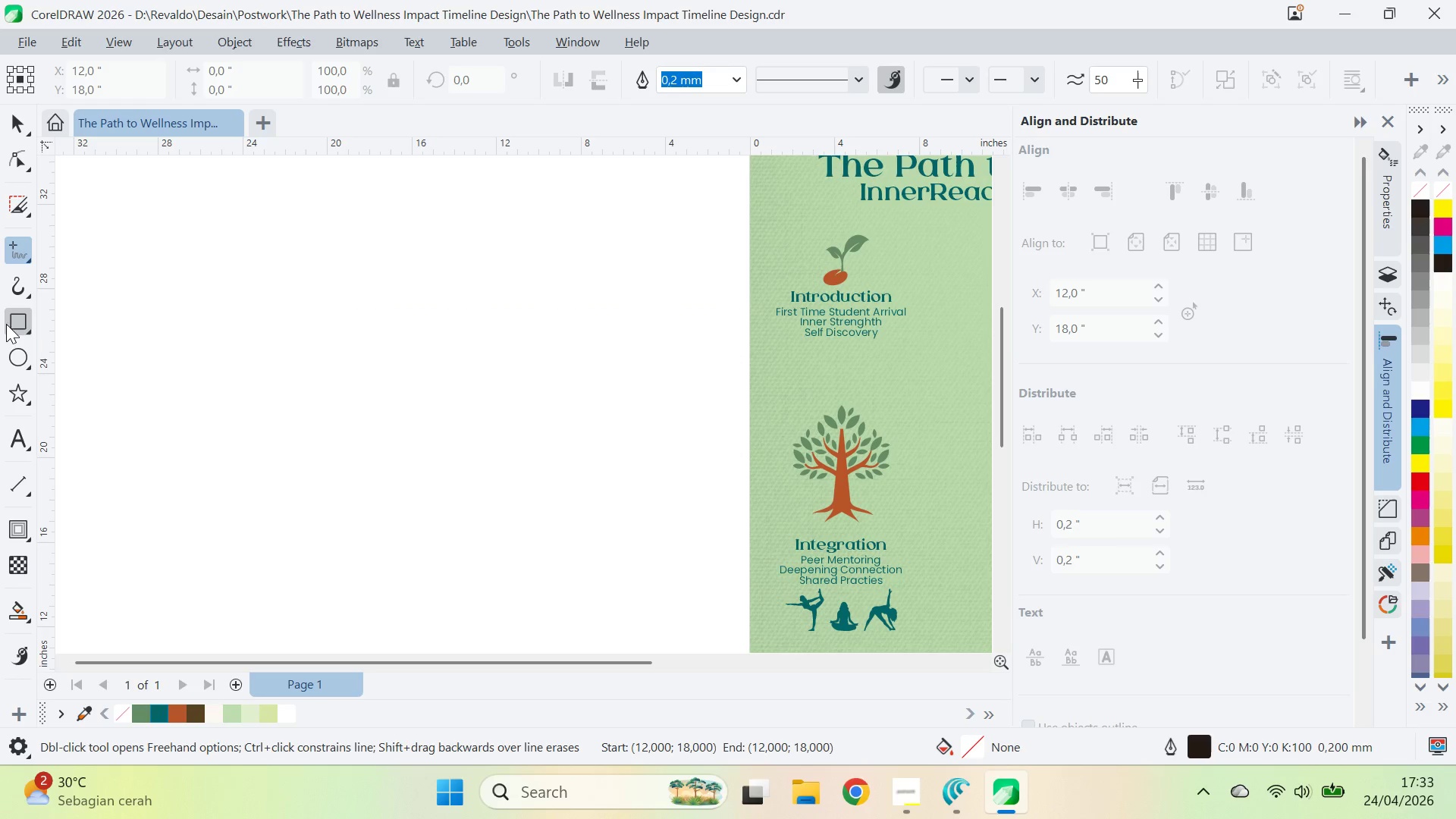 
hold_key(key=ControlLeft, duration=0.72)
left_click_drag(start_coordinate=[248, 275], to_coordinate=[347, 376])
 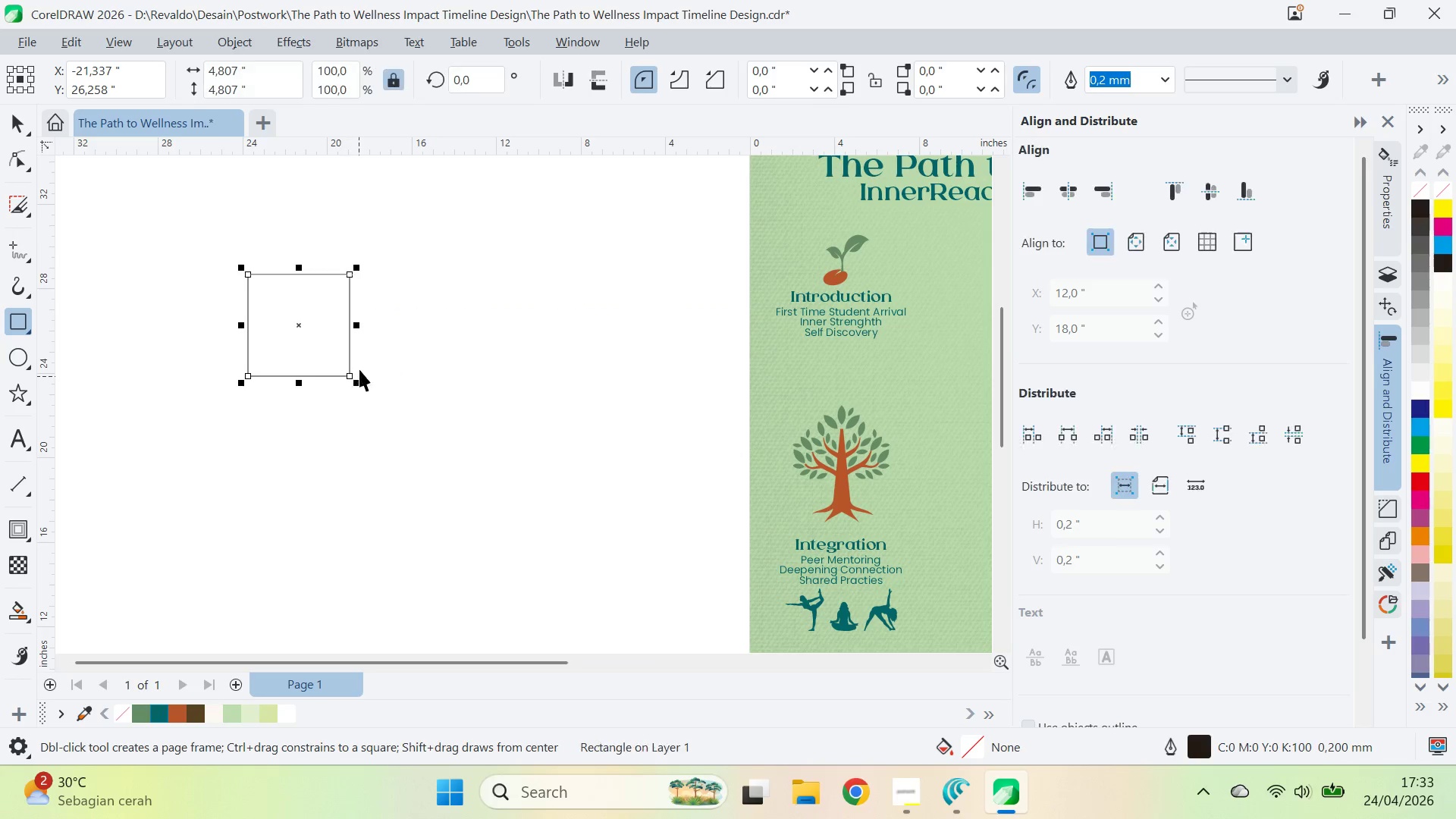 
key(V)
 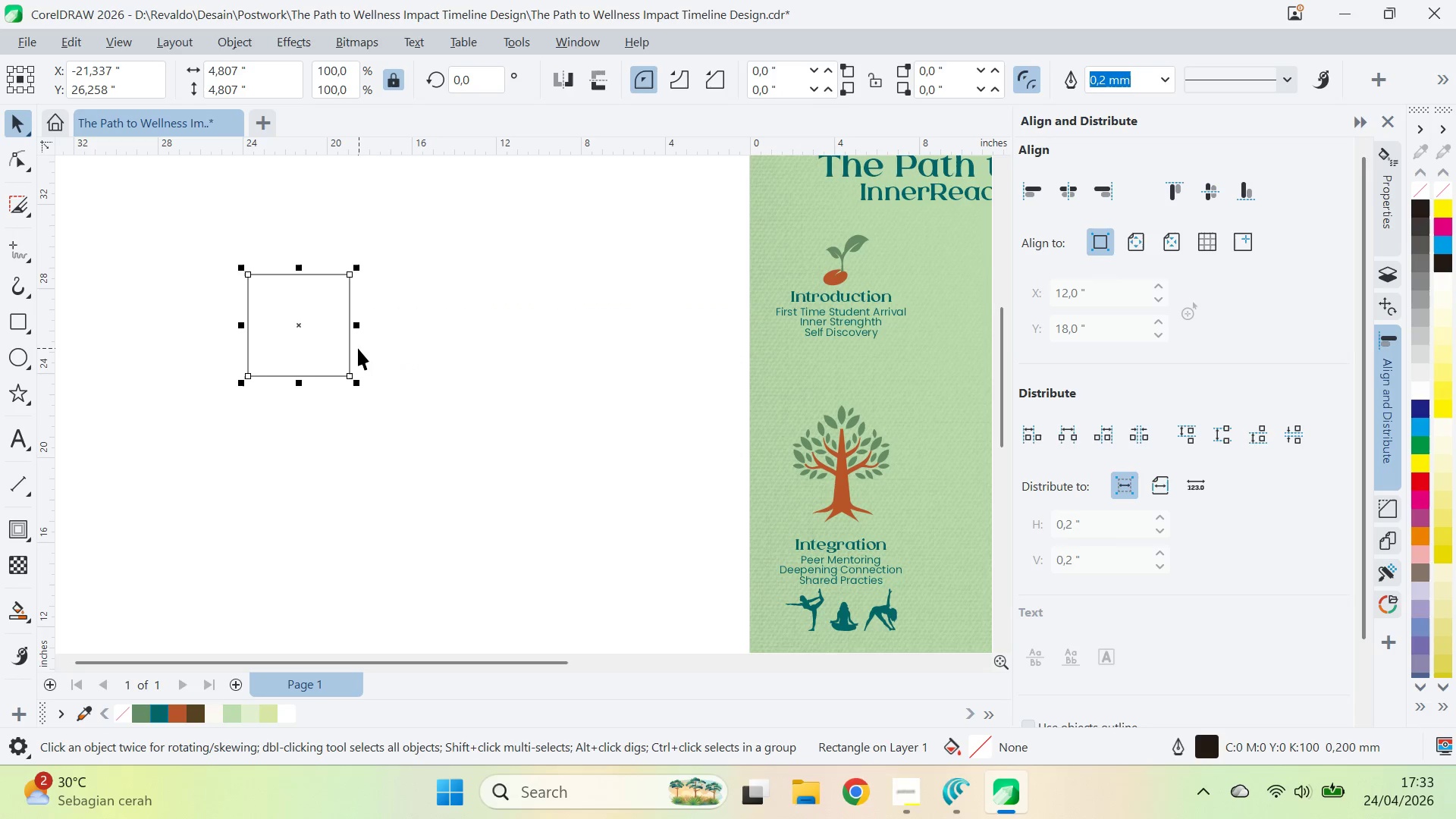 
key(Control+Q)
 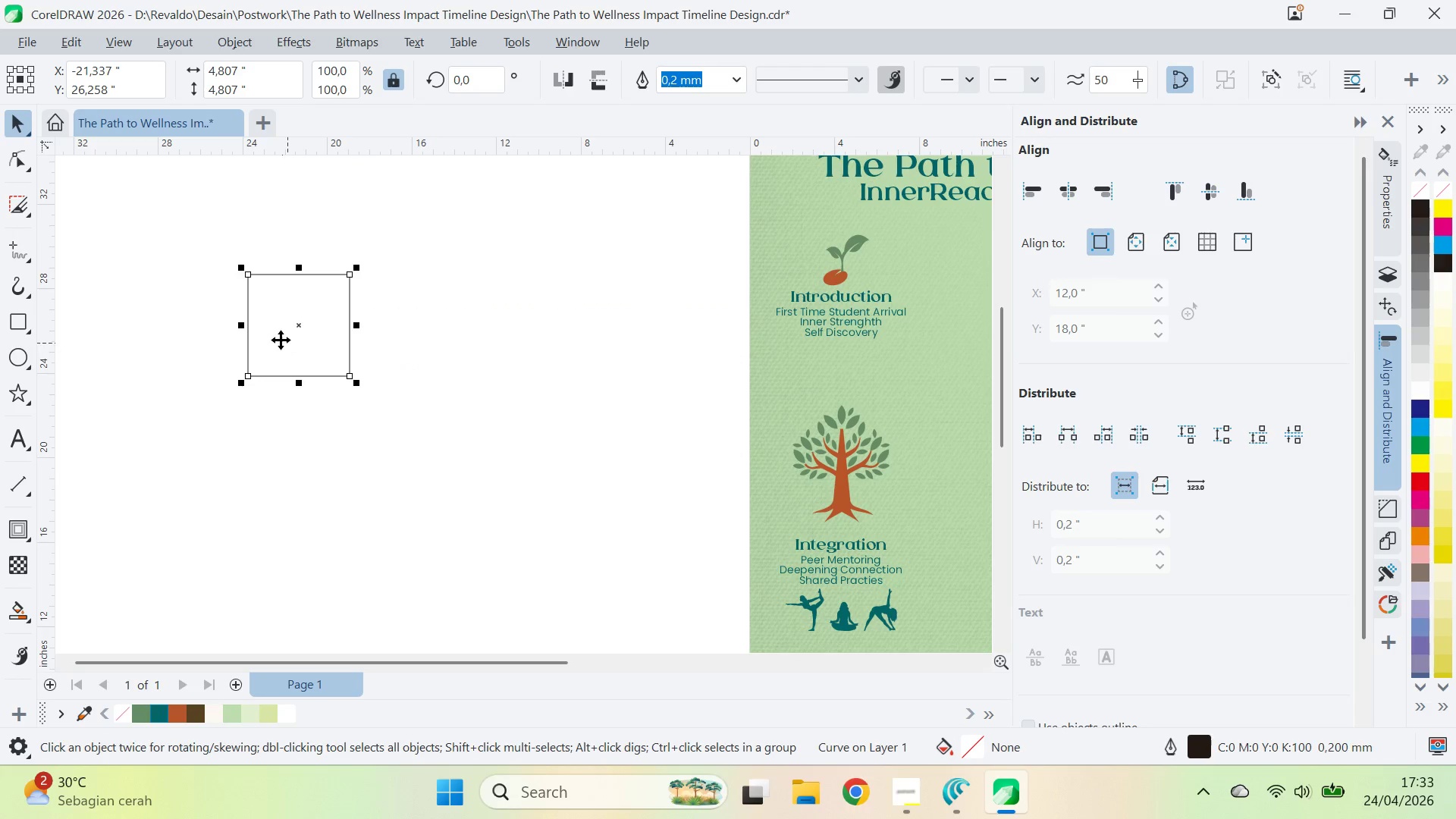 
key(A)
 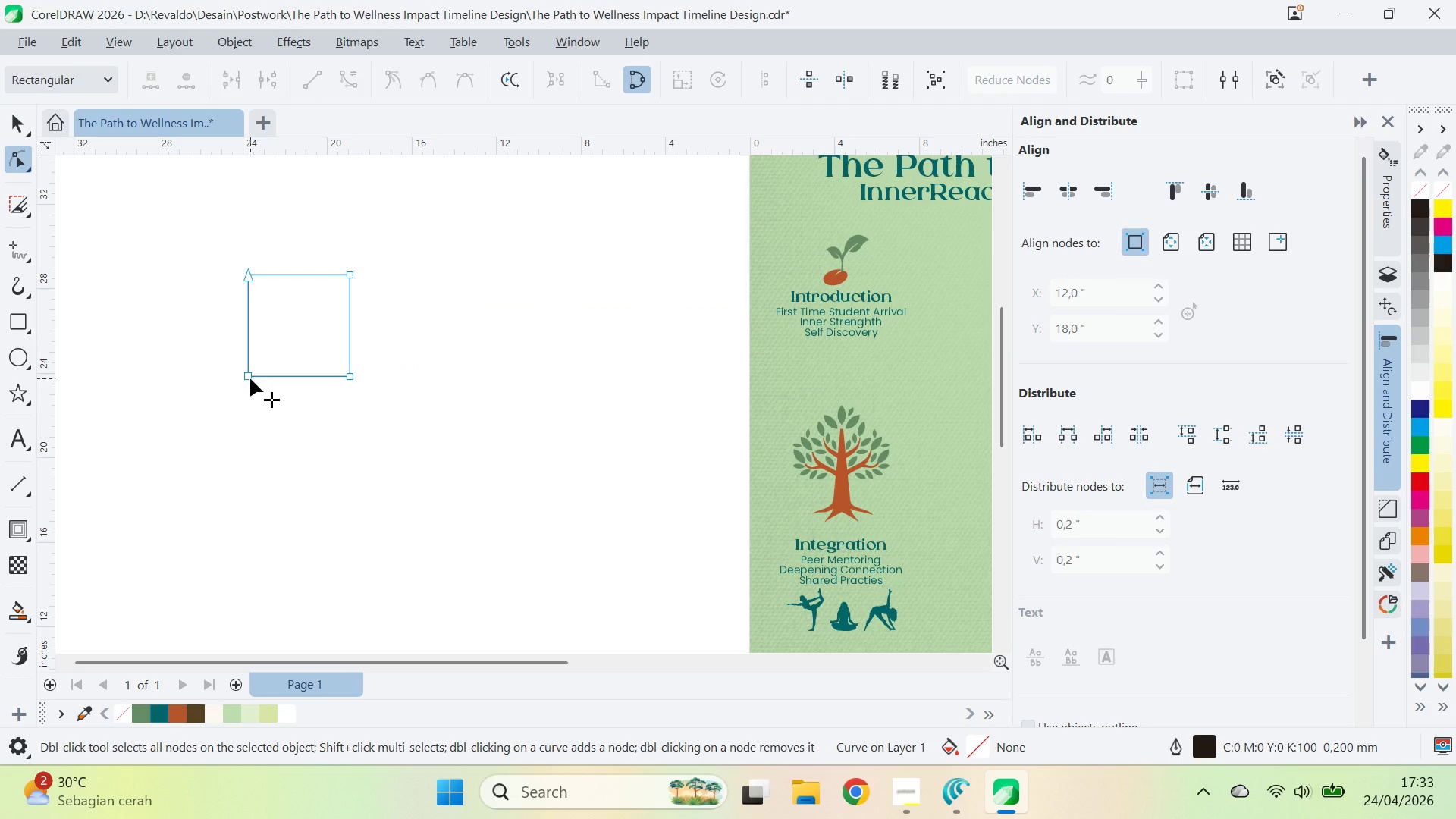 
right_click([250, 378])
 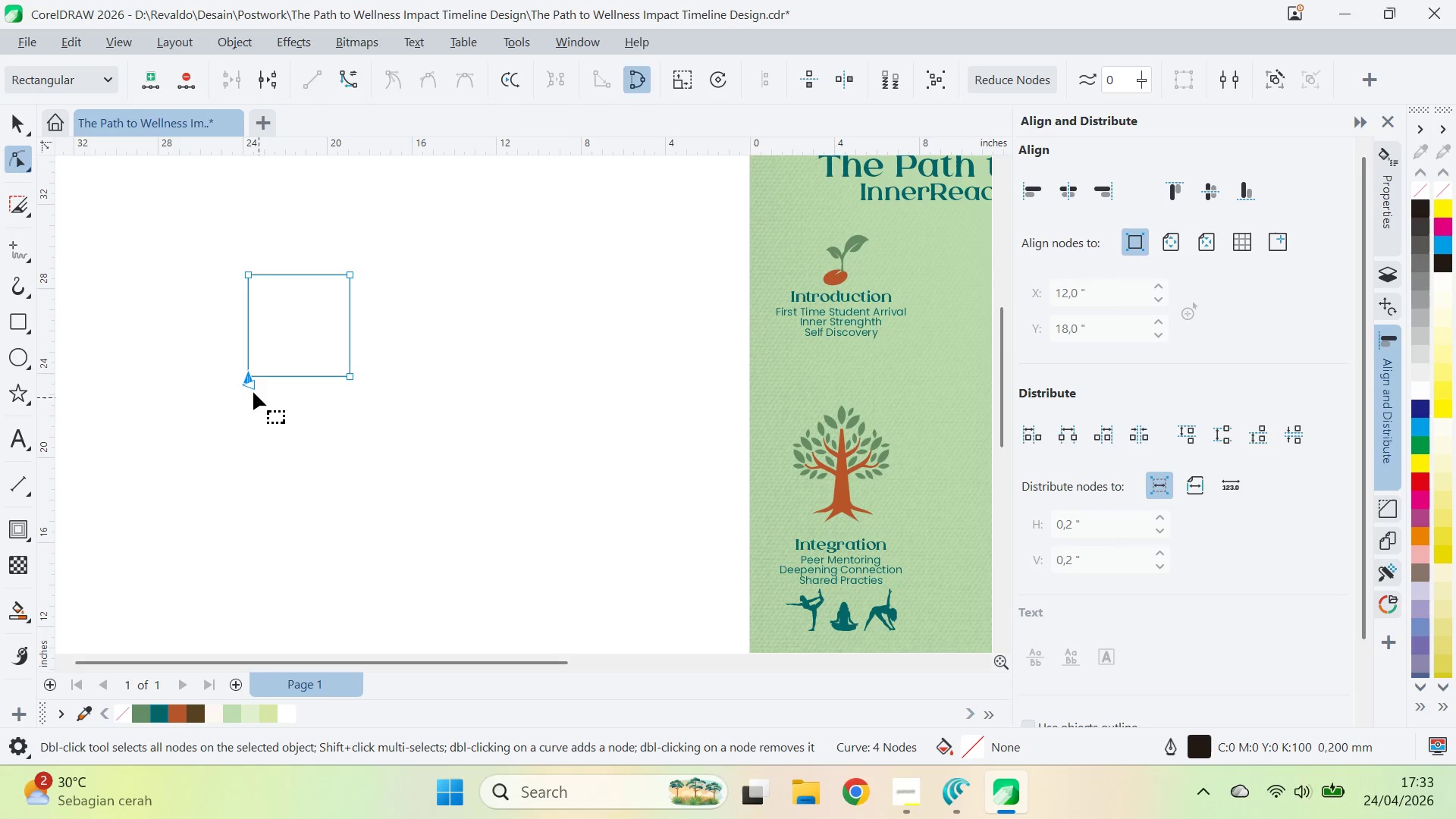 
triple_click([249, 382])
 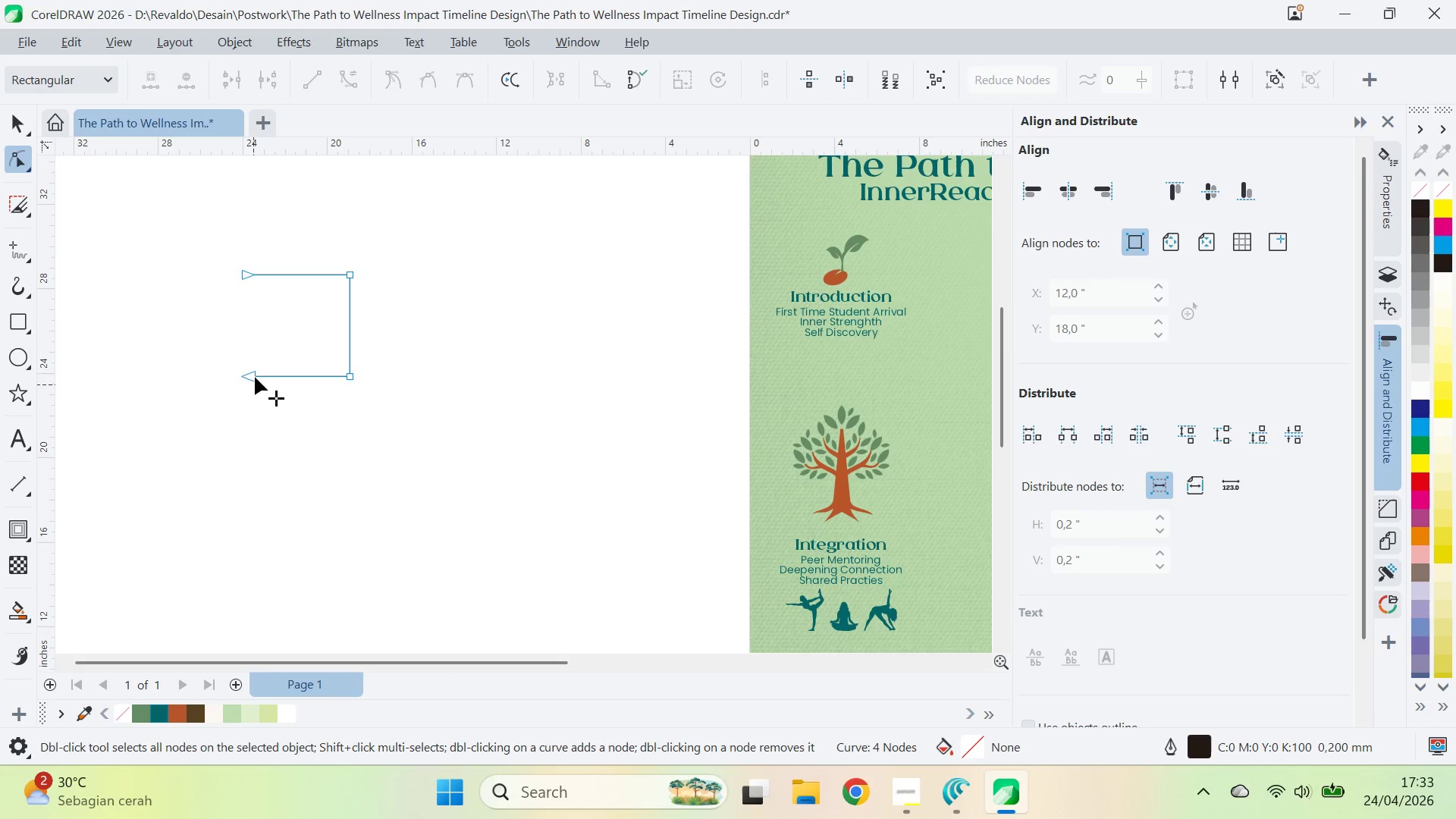 
triple_click([255, 375])
 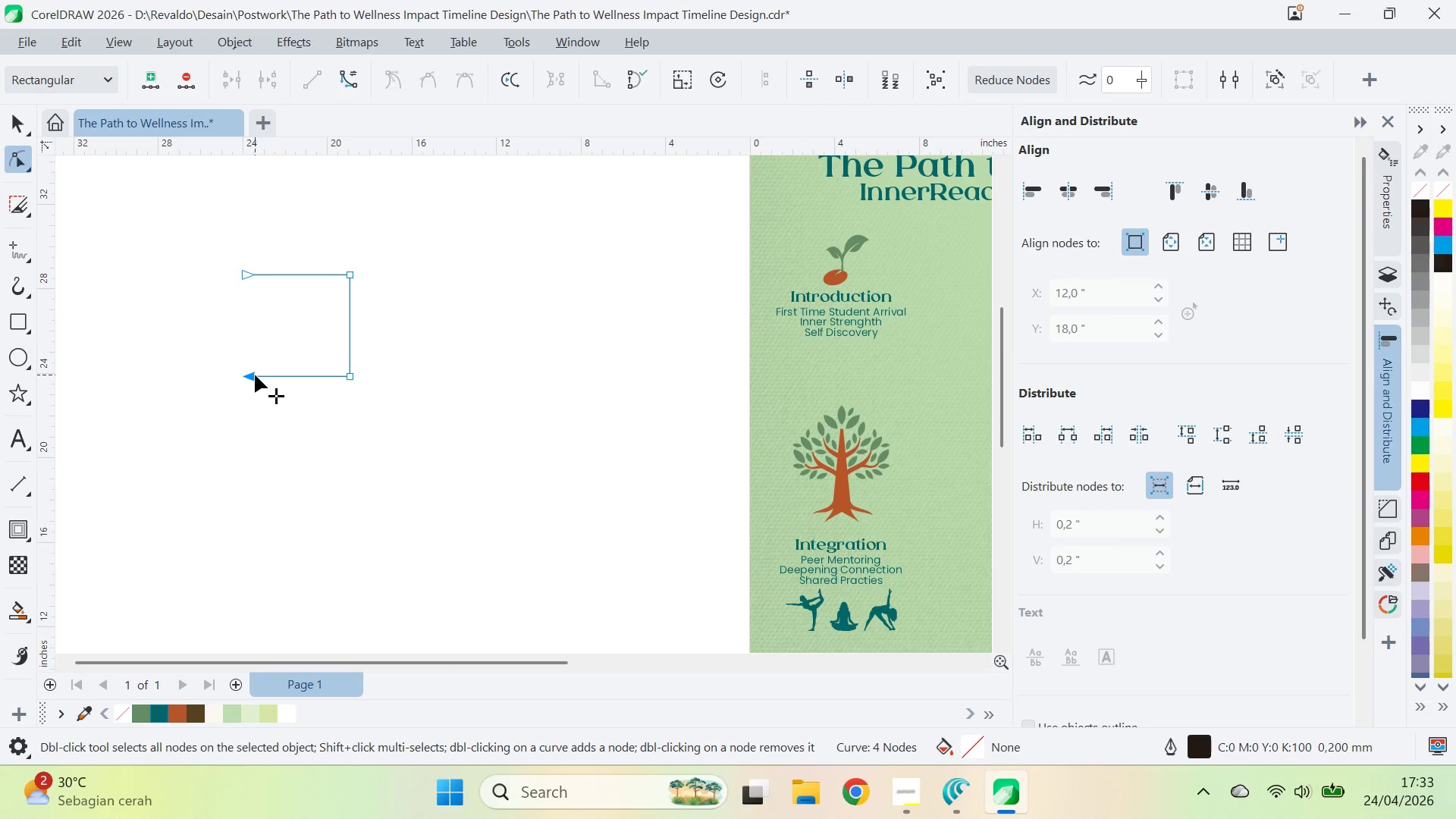 
triple_click([255, 375])
 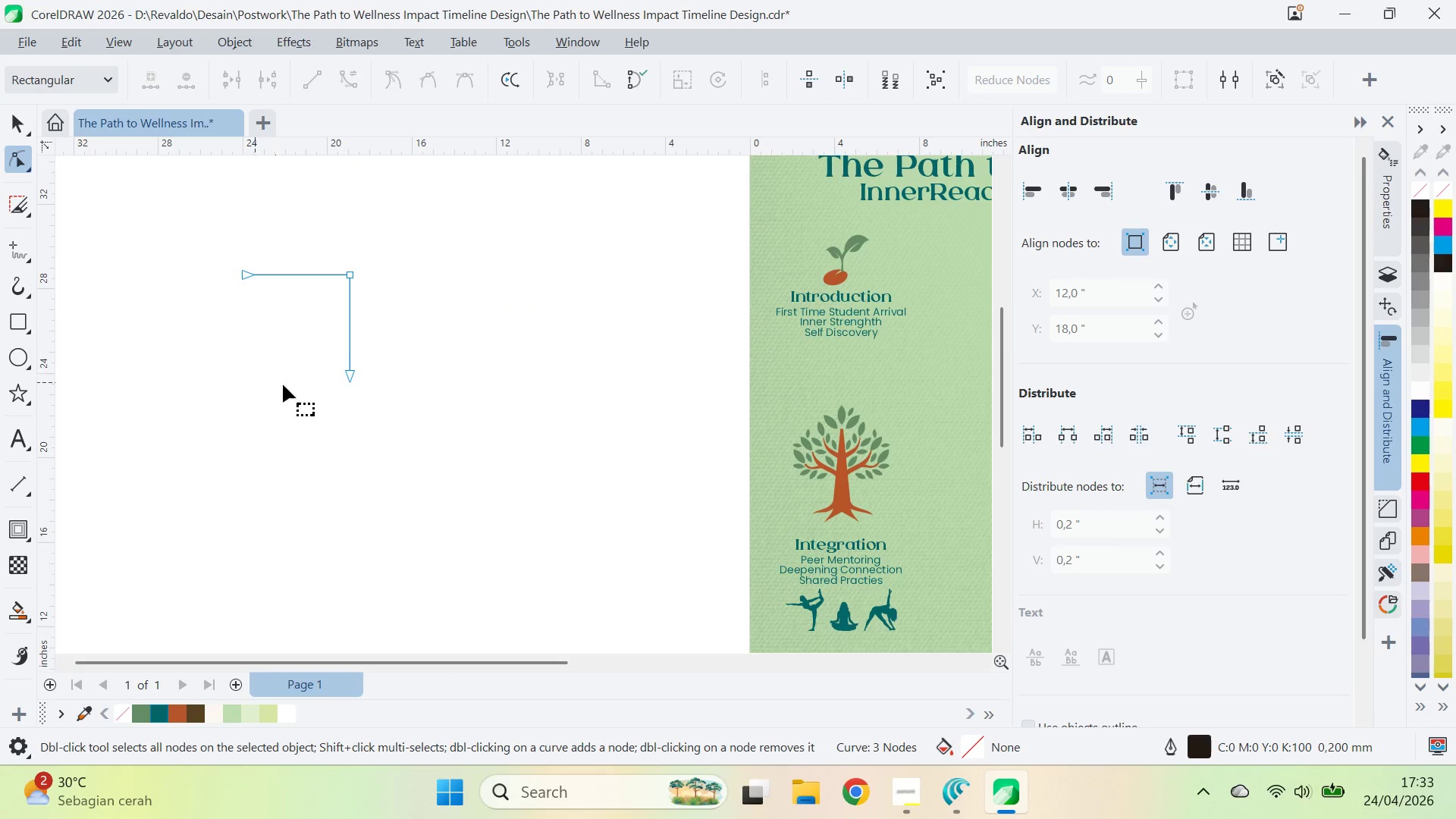 
key(V)
 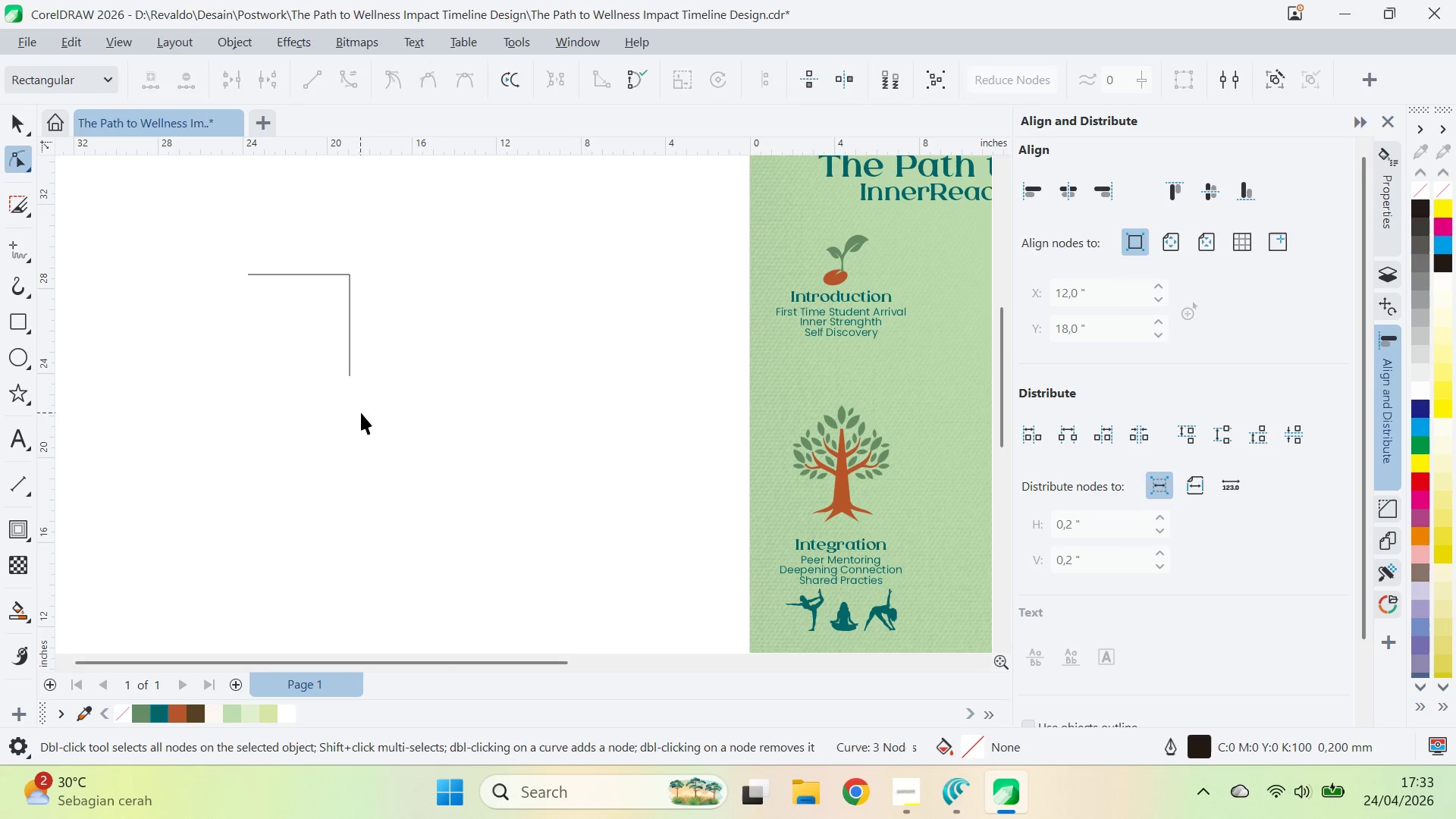 
left_click_drag(start_coordinate=[361, 413], to_coordinate=[353, 400])
 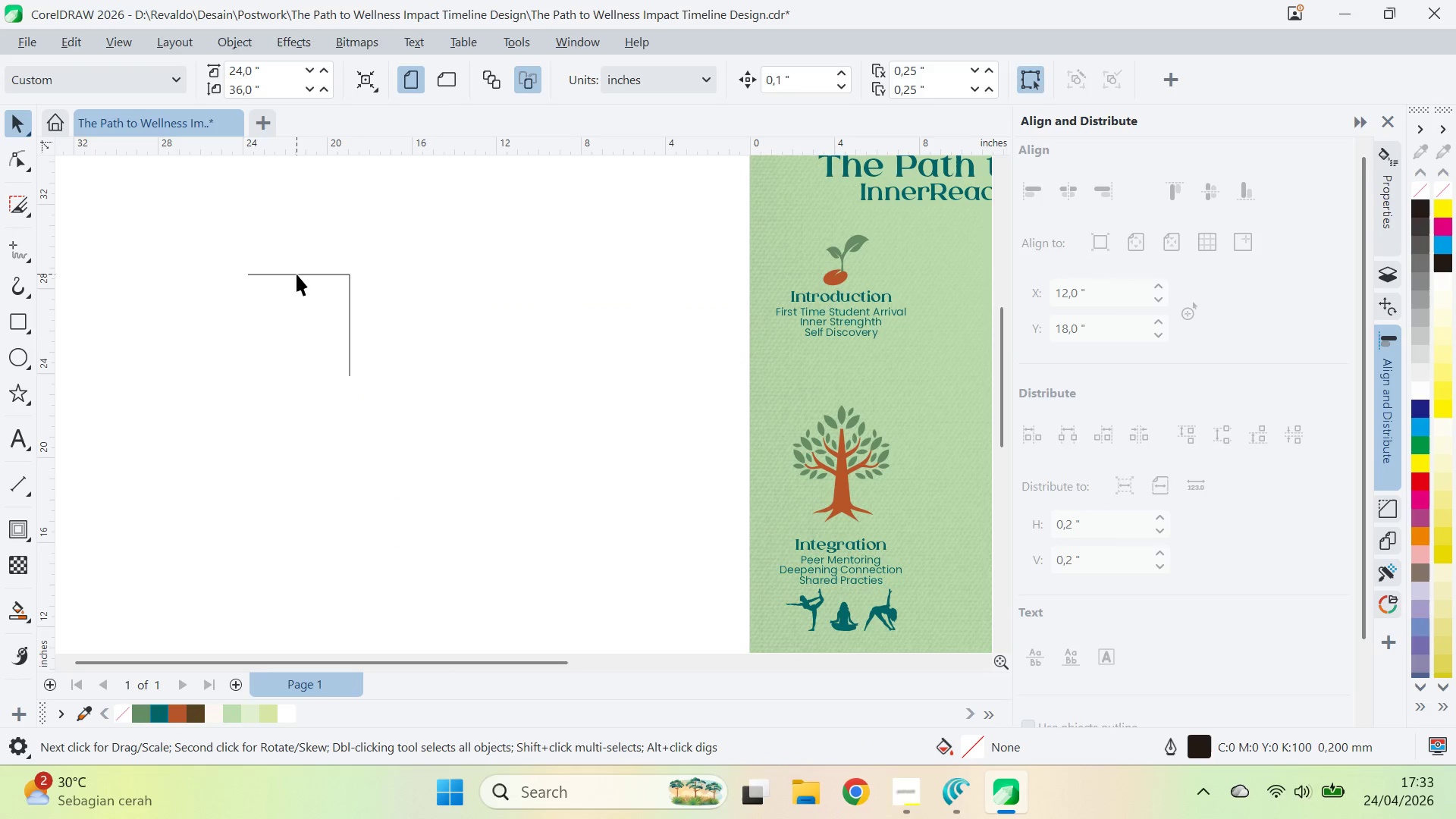 
triple_click([297, 274])
 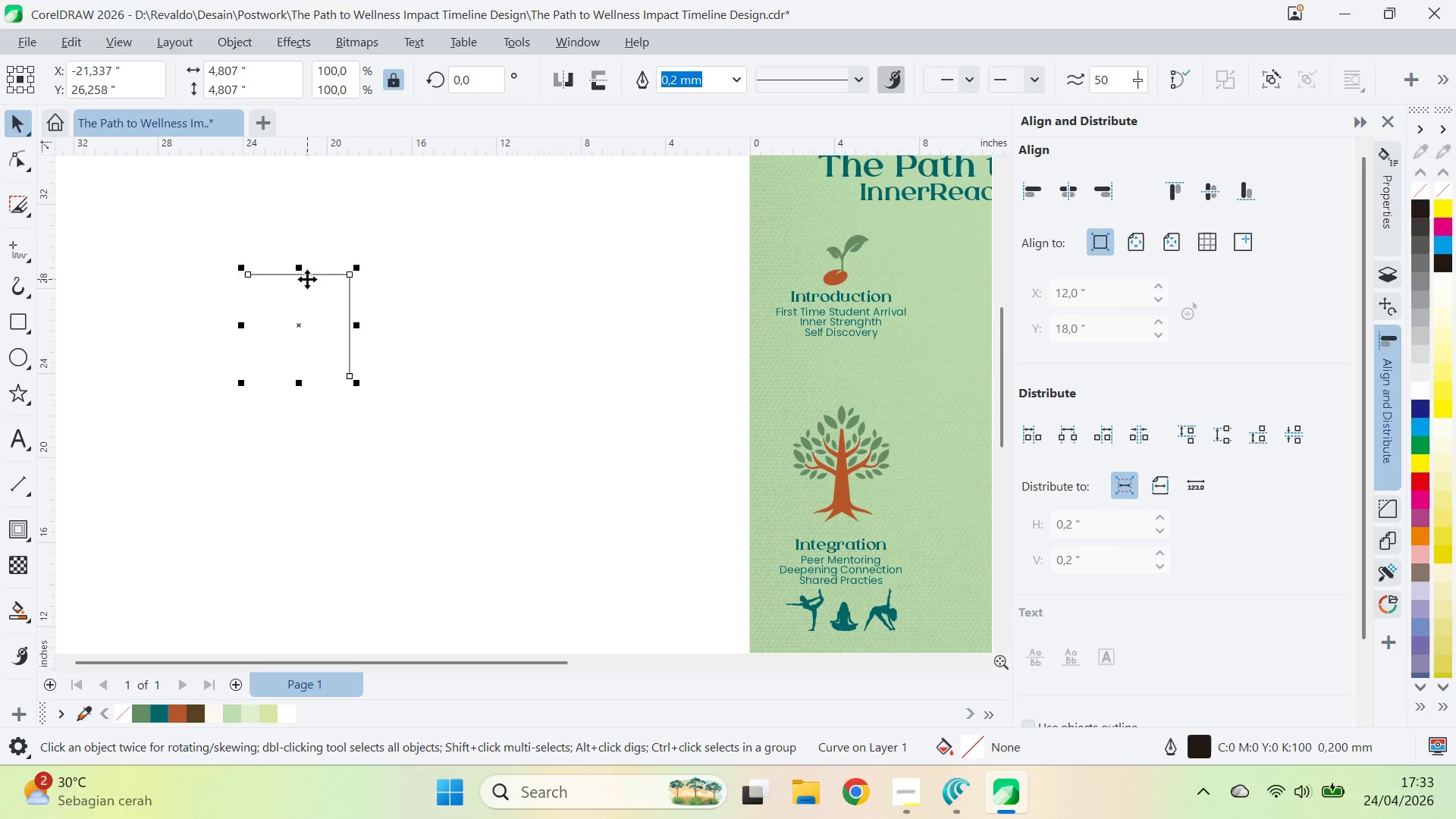 
hold_key(key=ControlLeft, duration=0.86)
left_click_drag(start_coordinate=[300, 266], to_coordinate=[291, 401])
 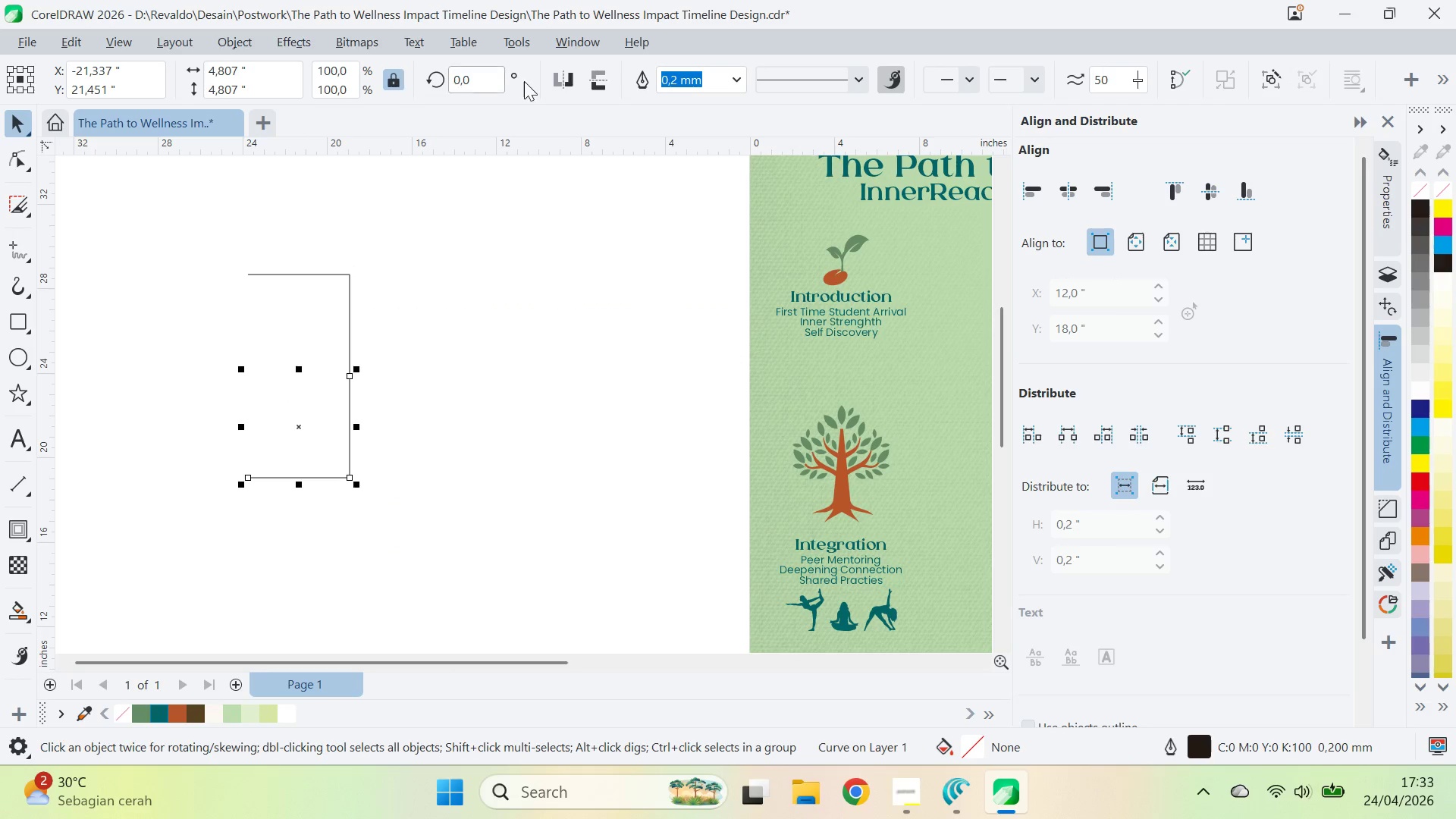 
left_click([570, 71])
 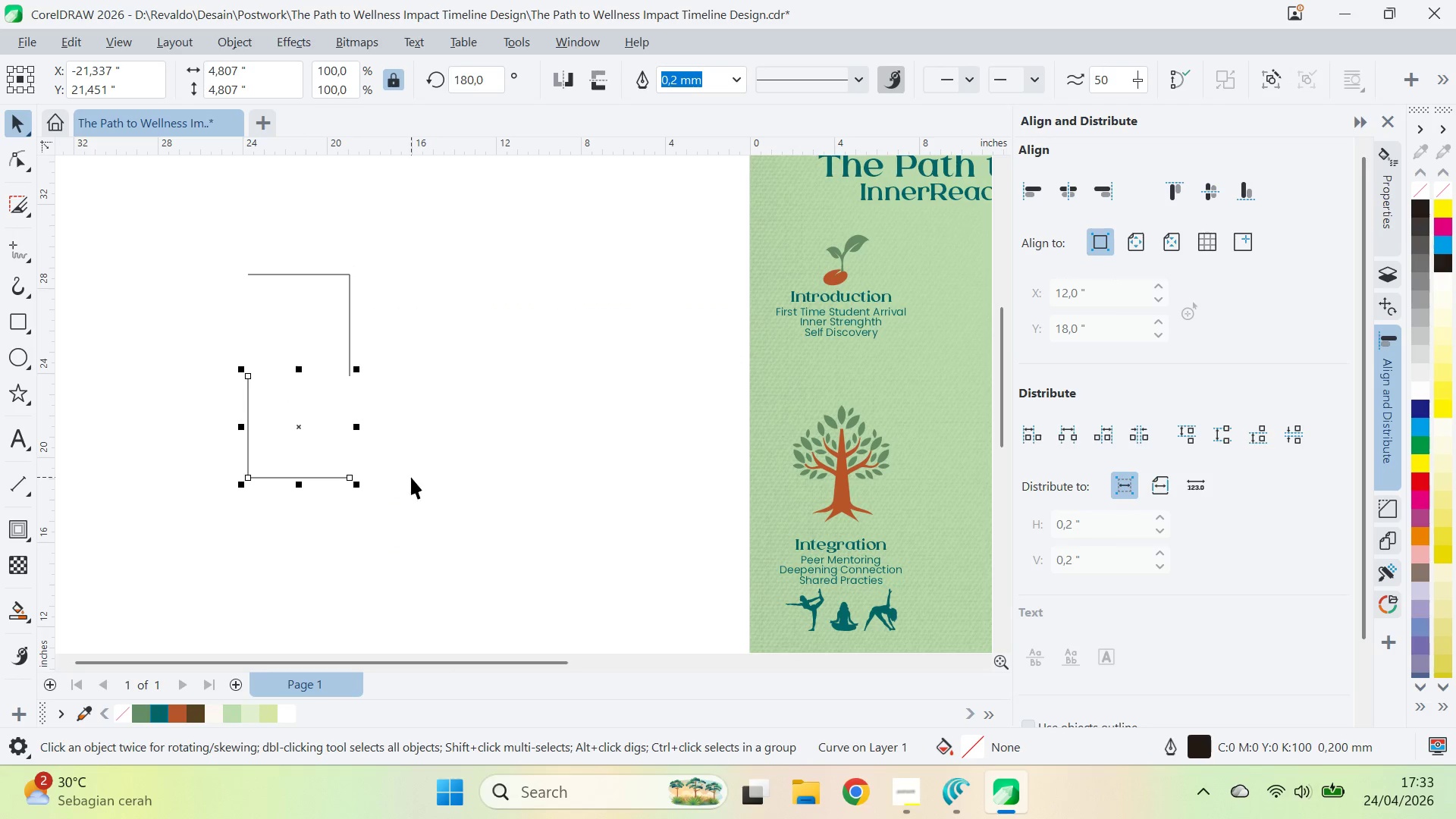 
left_click_drag(start_coordinate=[411, 477], to_coordinate=[406, 472])
 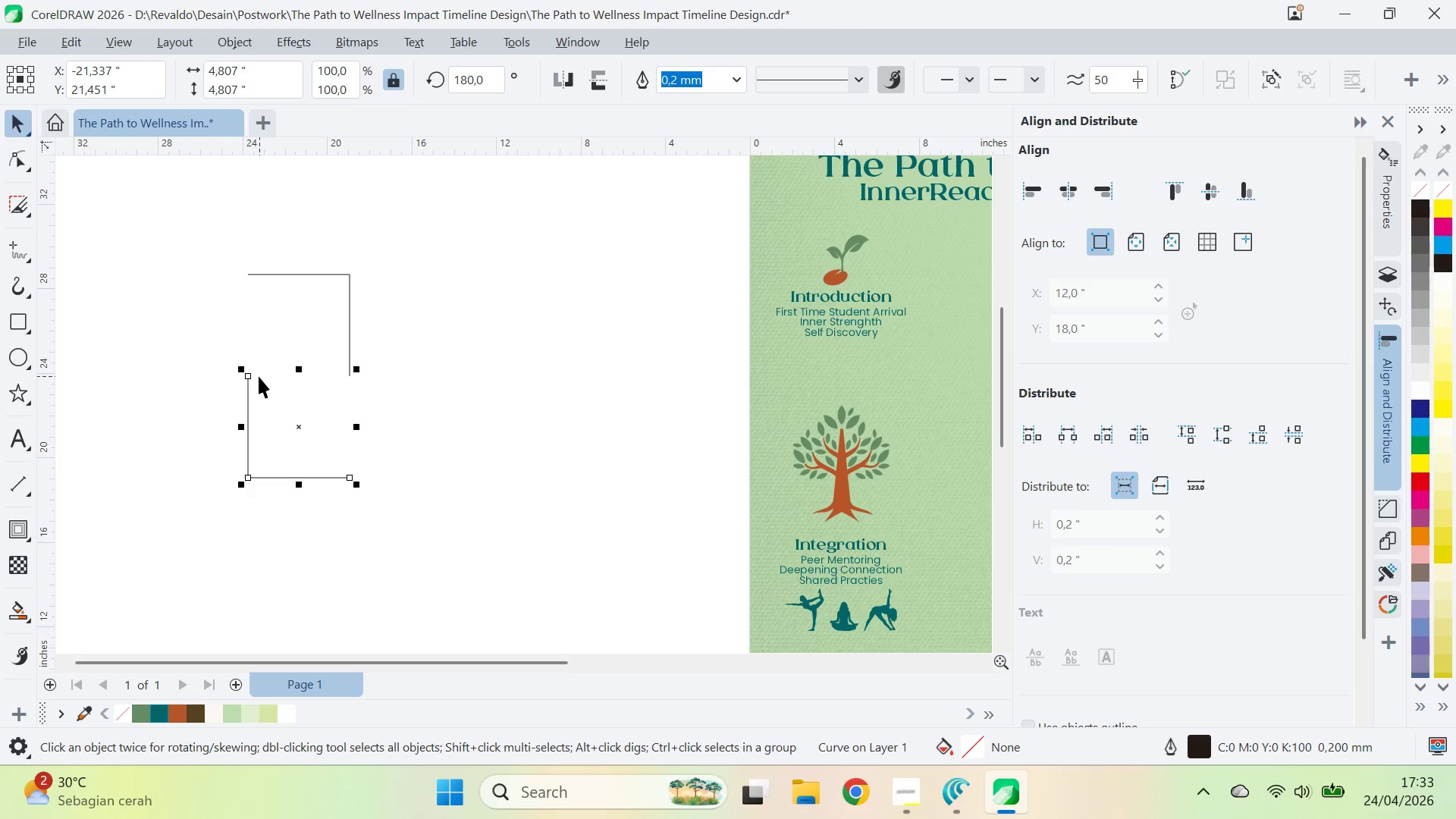 
left_click_drag(start_coordinate=[249, 376], to_coordinate=[347, 369])
 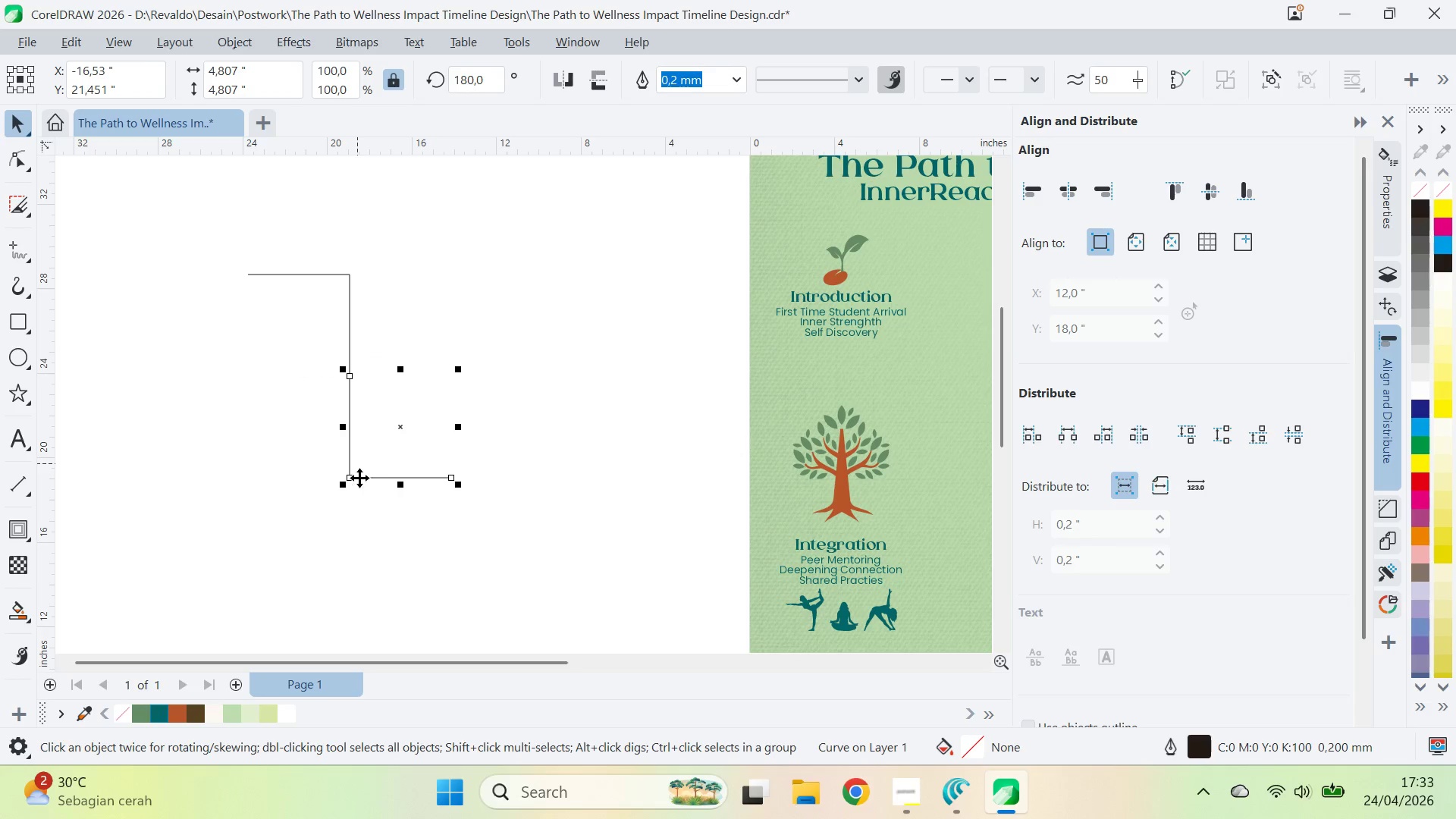 
hold_key(key=ShiftLeft, duration=1.47)
 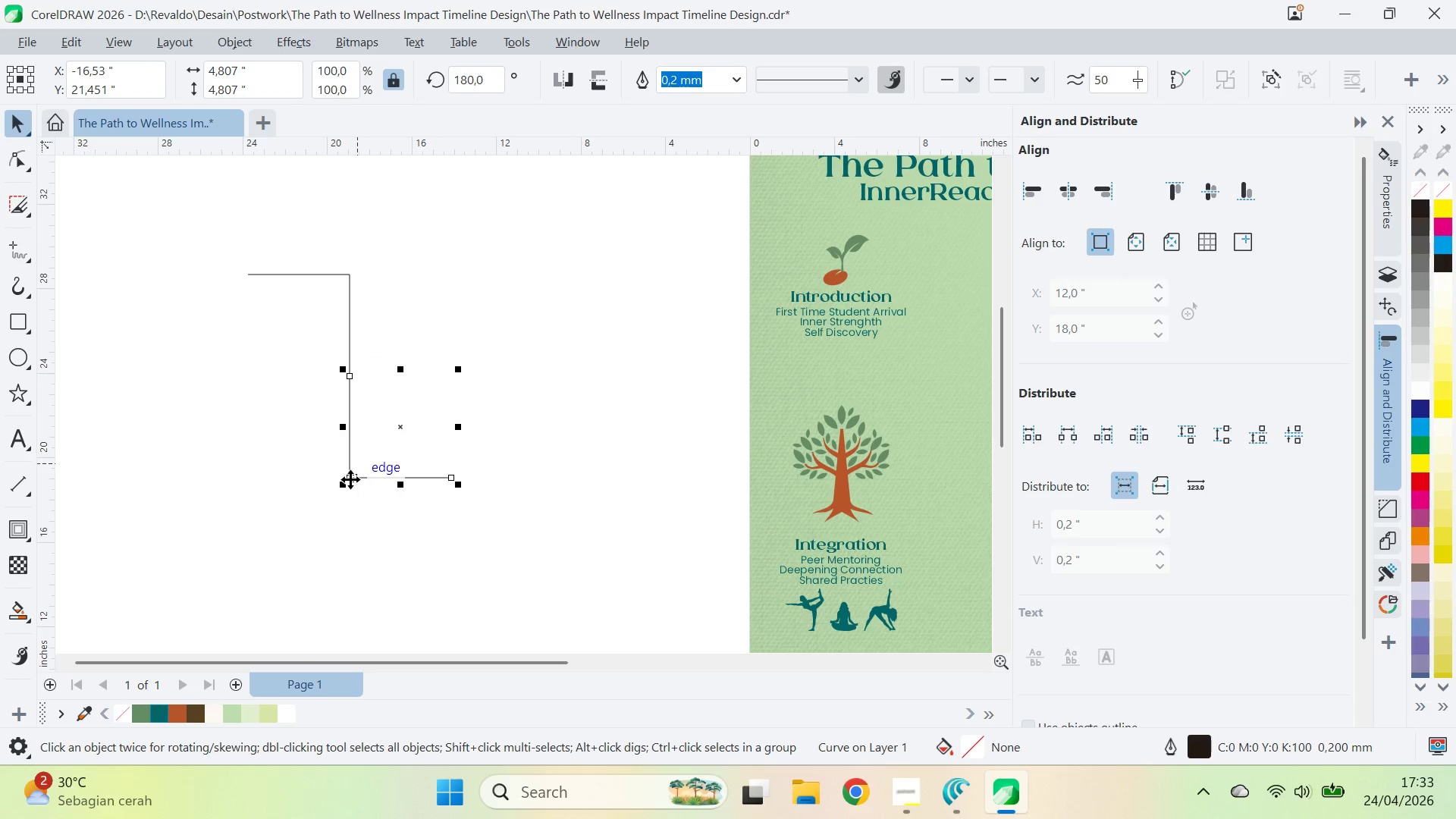 
left_click_drag(start_coordinate=[348, 479], to_coordinate=[345, 373])
 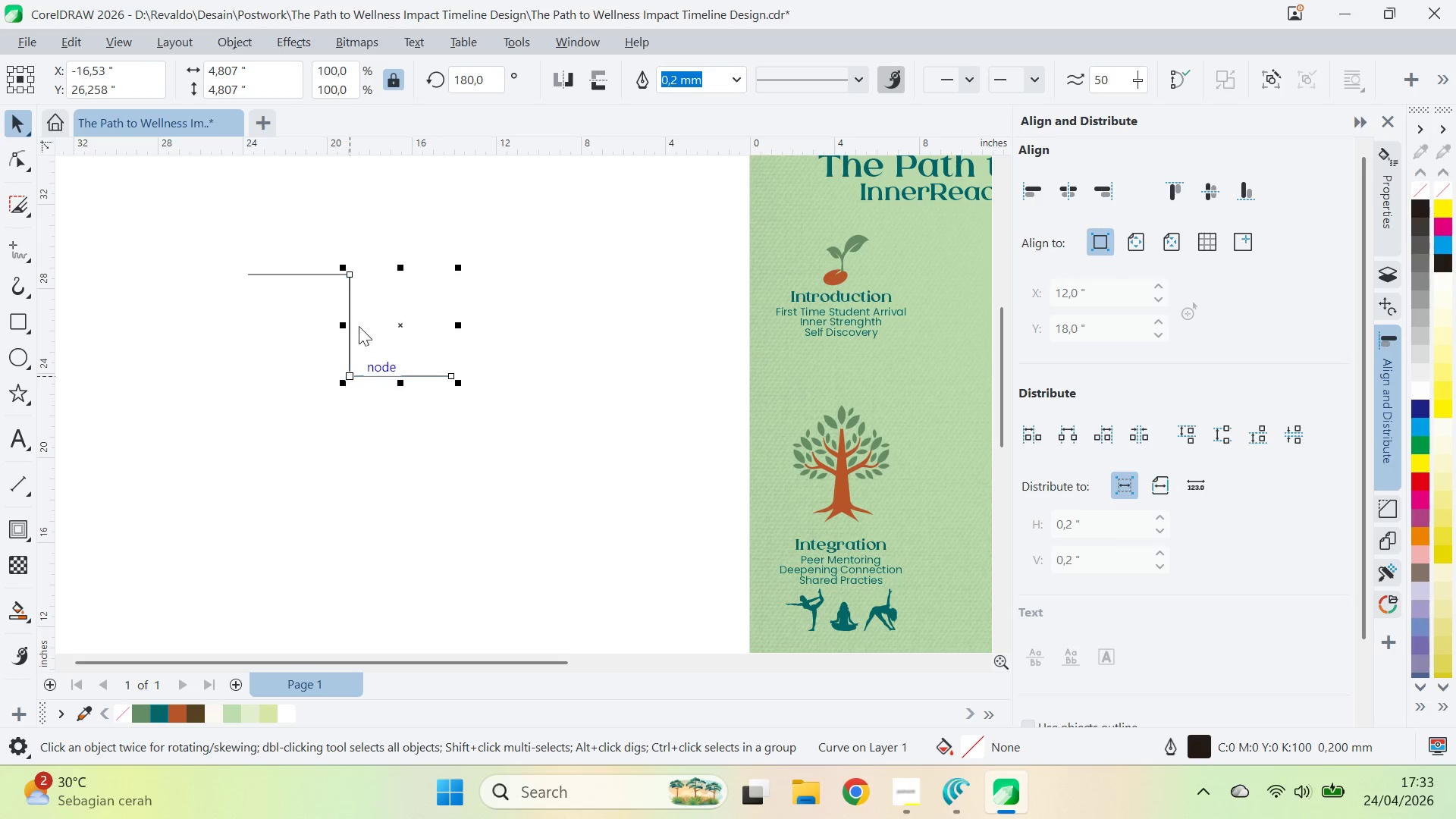 
key(A)
 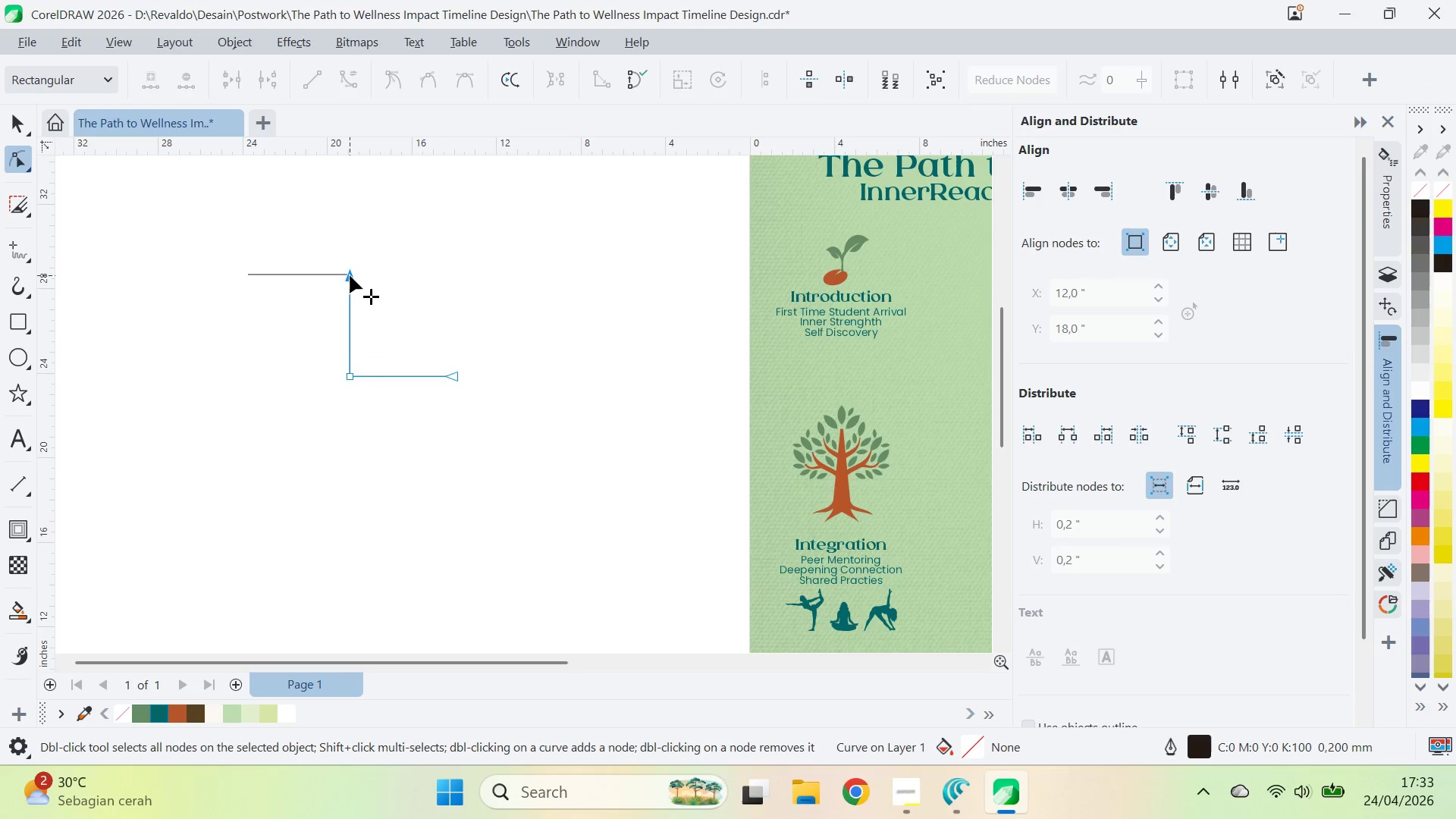 
double_click([350, 275])
 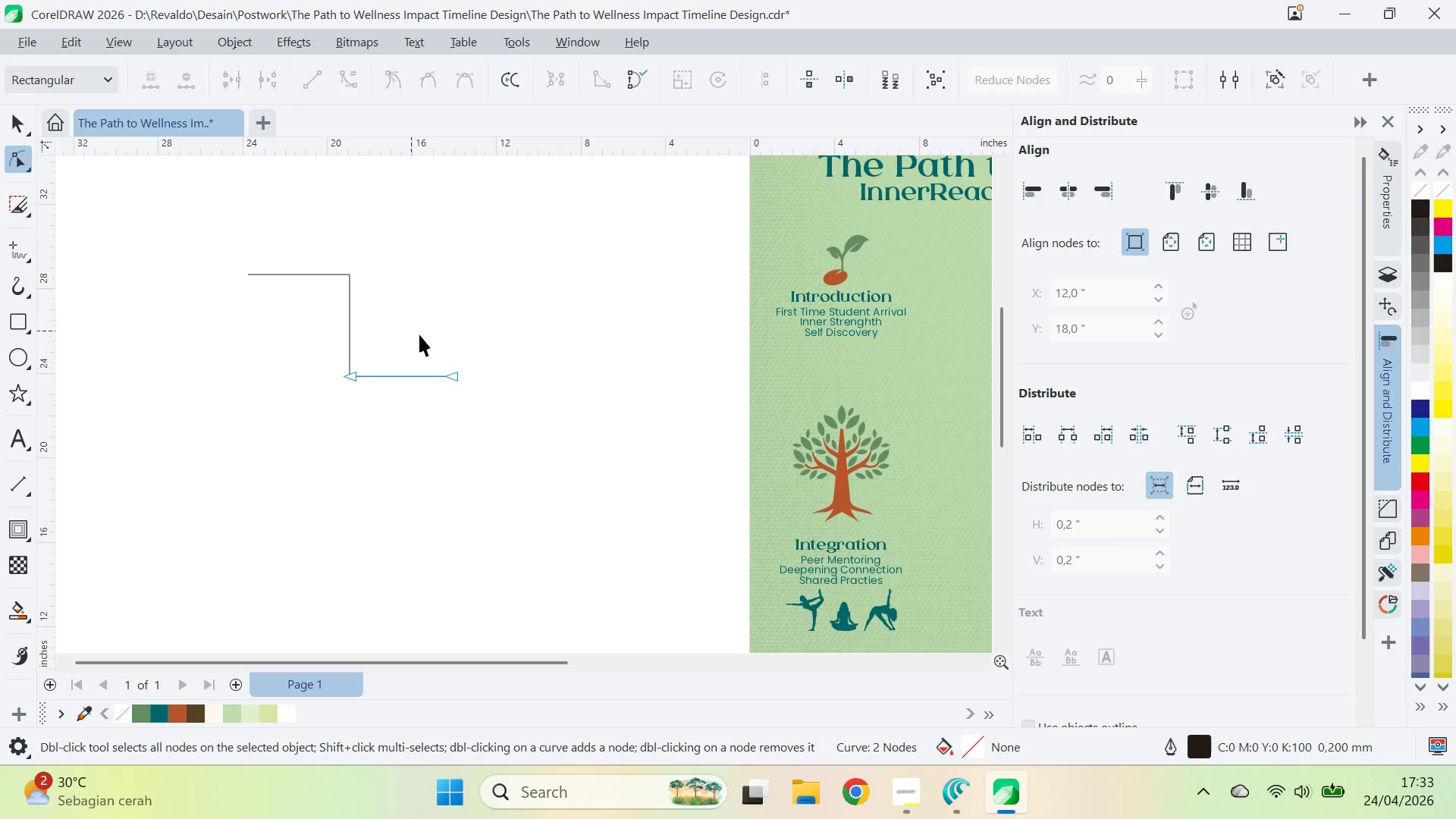 
key(V)
 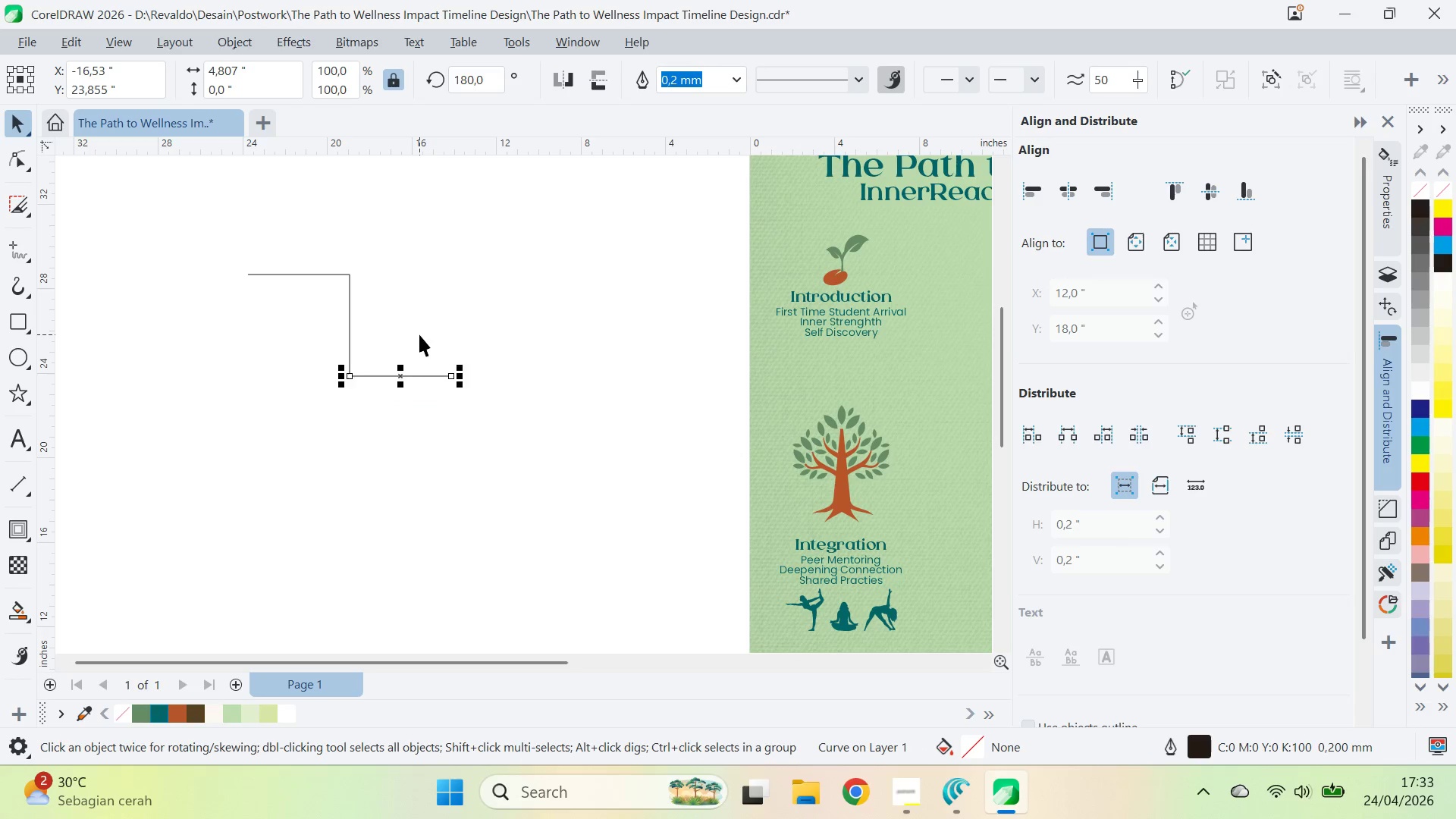 
left_click([419, 334])
 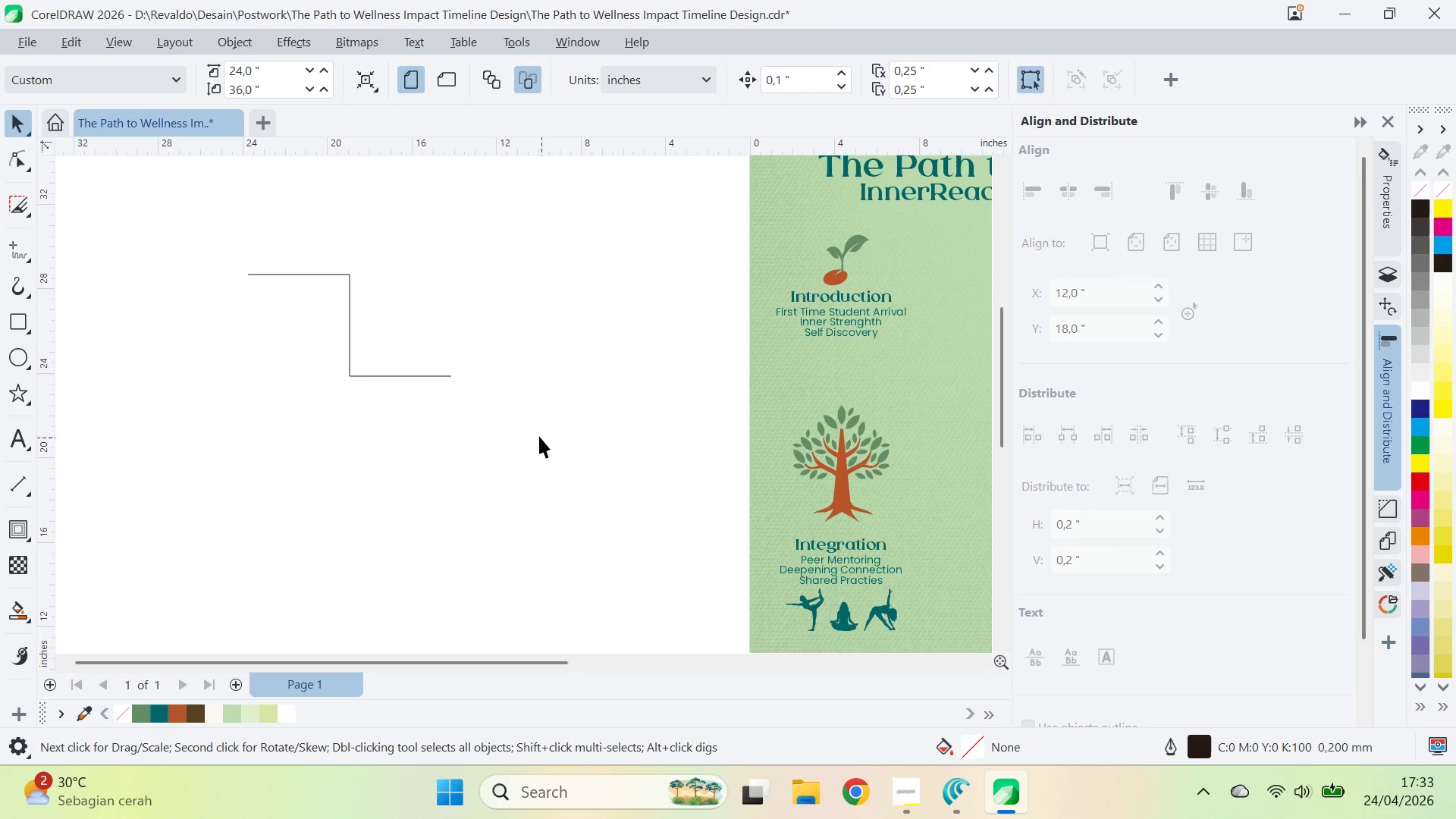 
left_click_drag(start_coordinate=[221, 232], to_coordinate=[535, 441])
 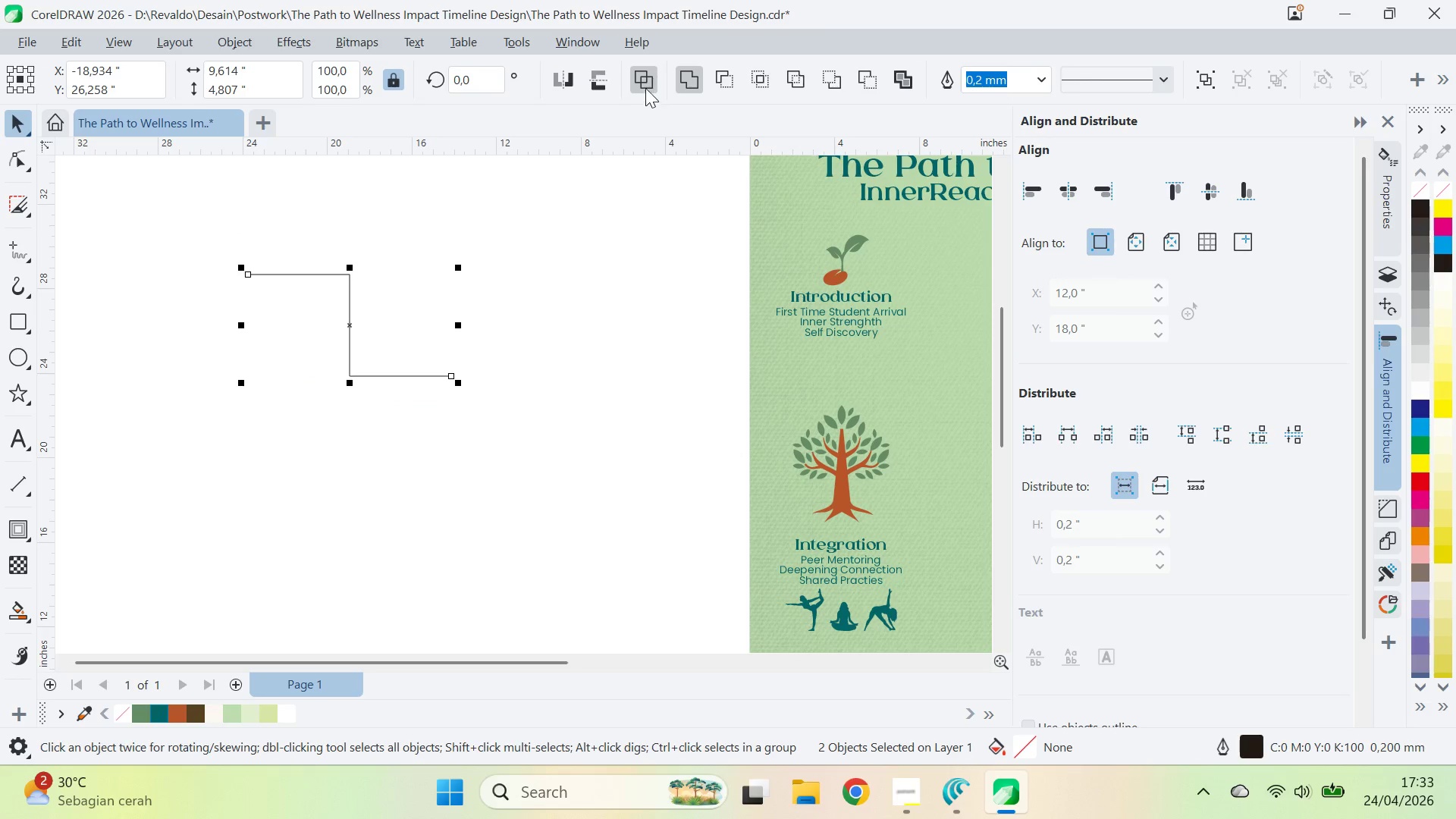 
left_click_drag(start_coordinate=[679, 83], to_coordinate=[689, 82])
 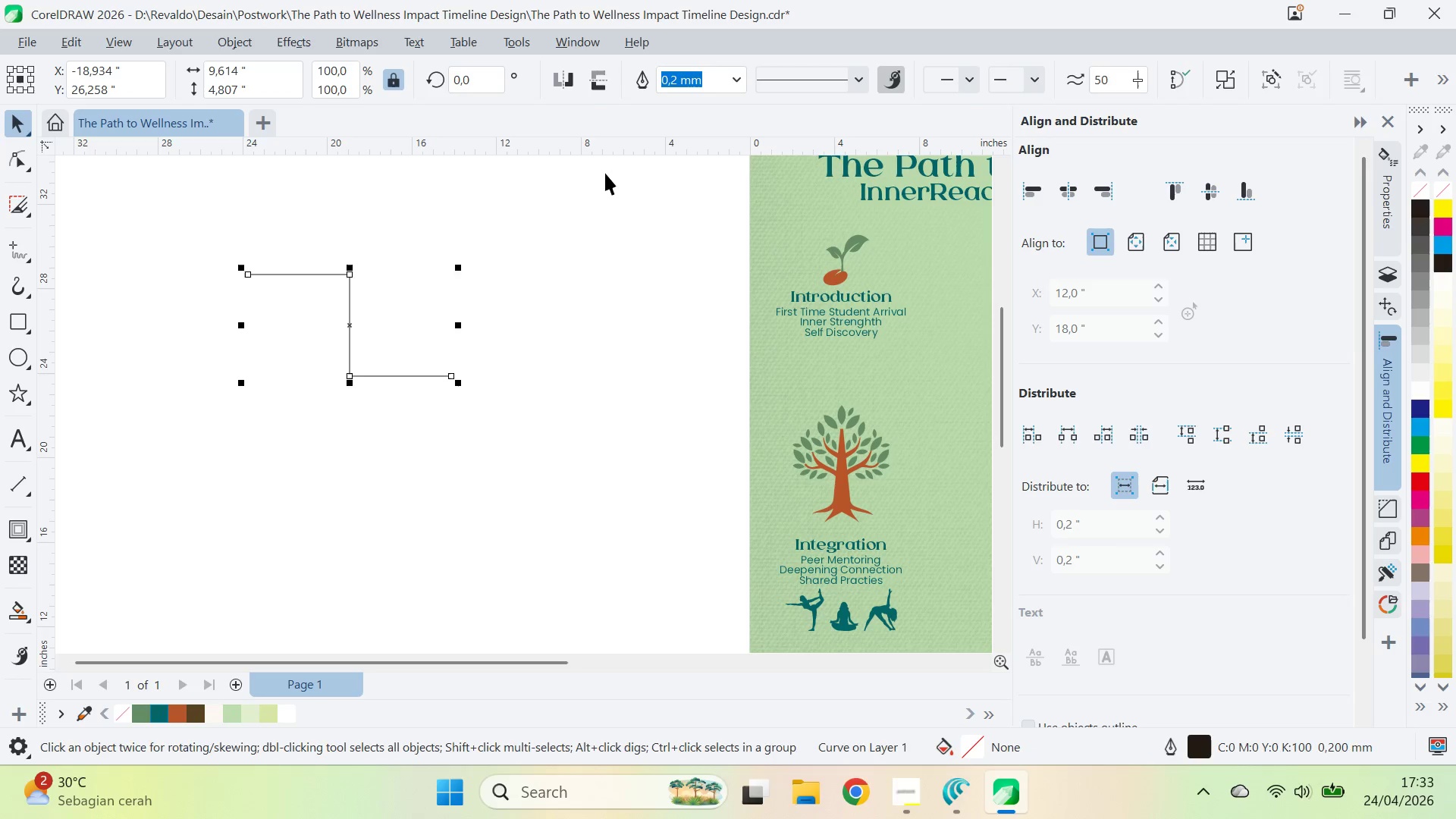 
key(A)
 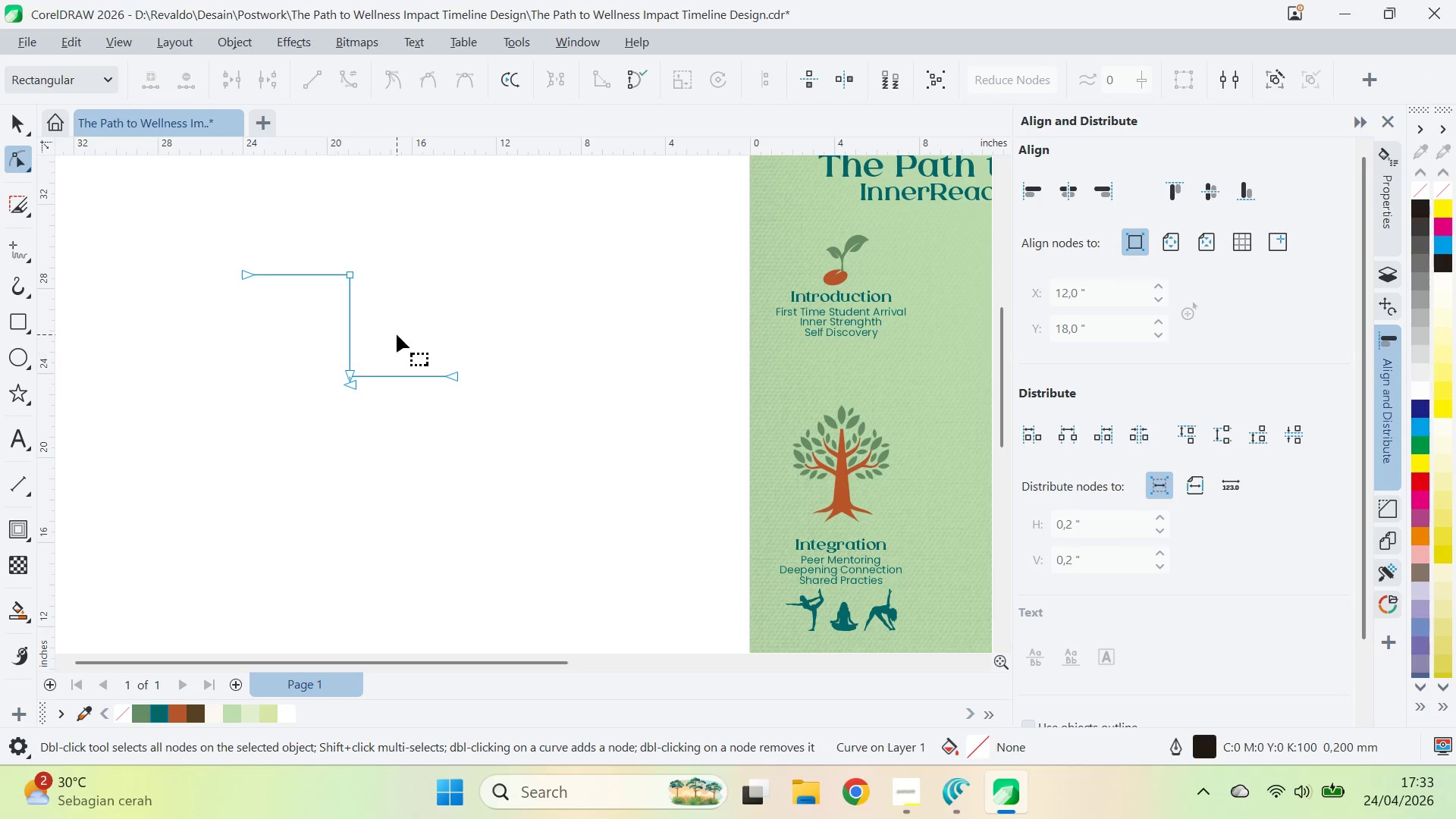 
left_click_drag(start_coordinate=[397, 334], to_coordinate=[304, 422])
 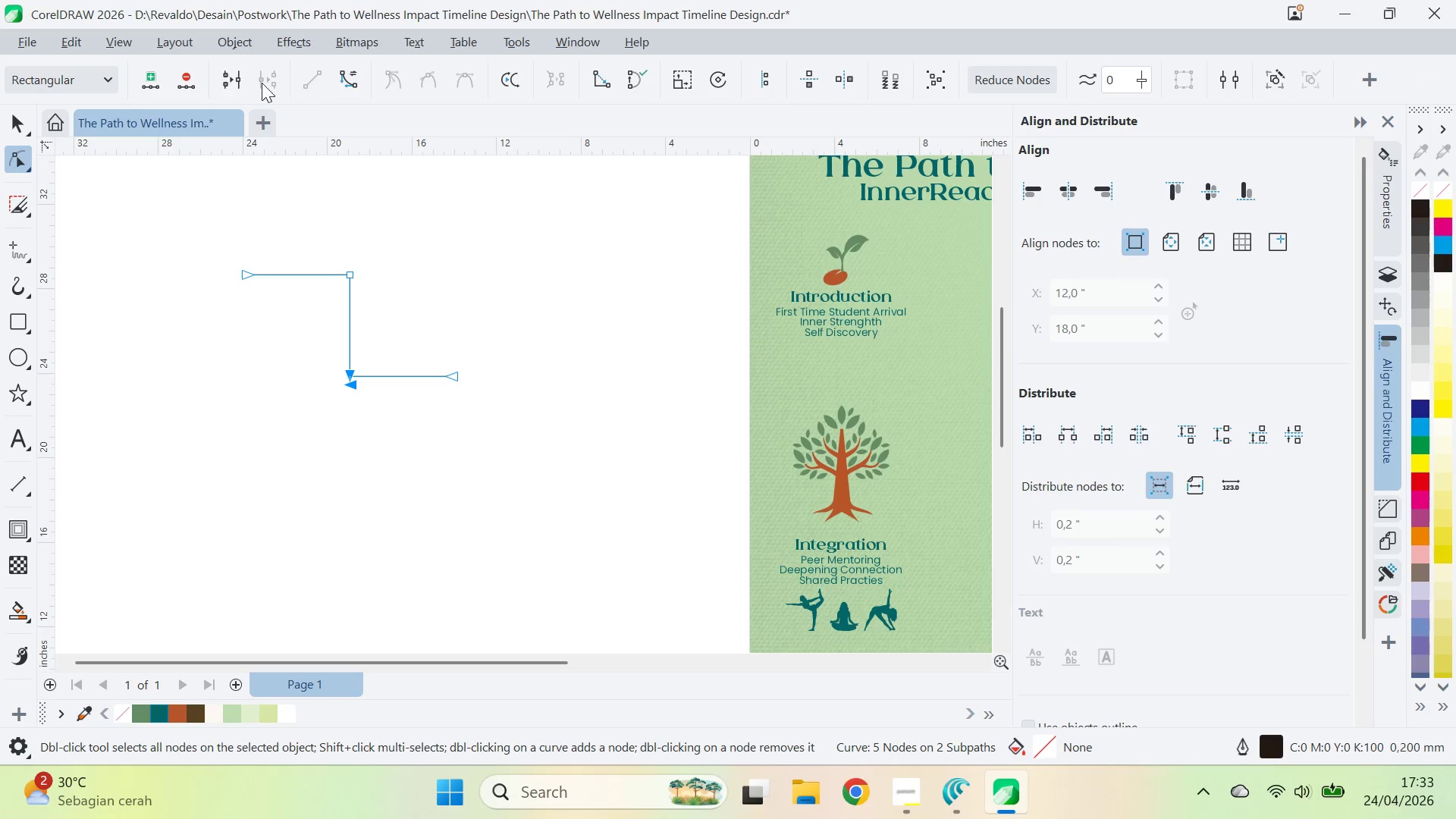 
left_click([225, 80])
 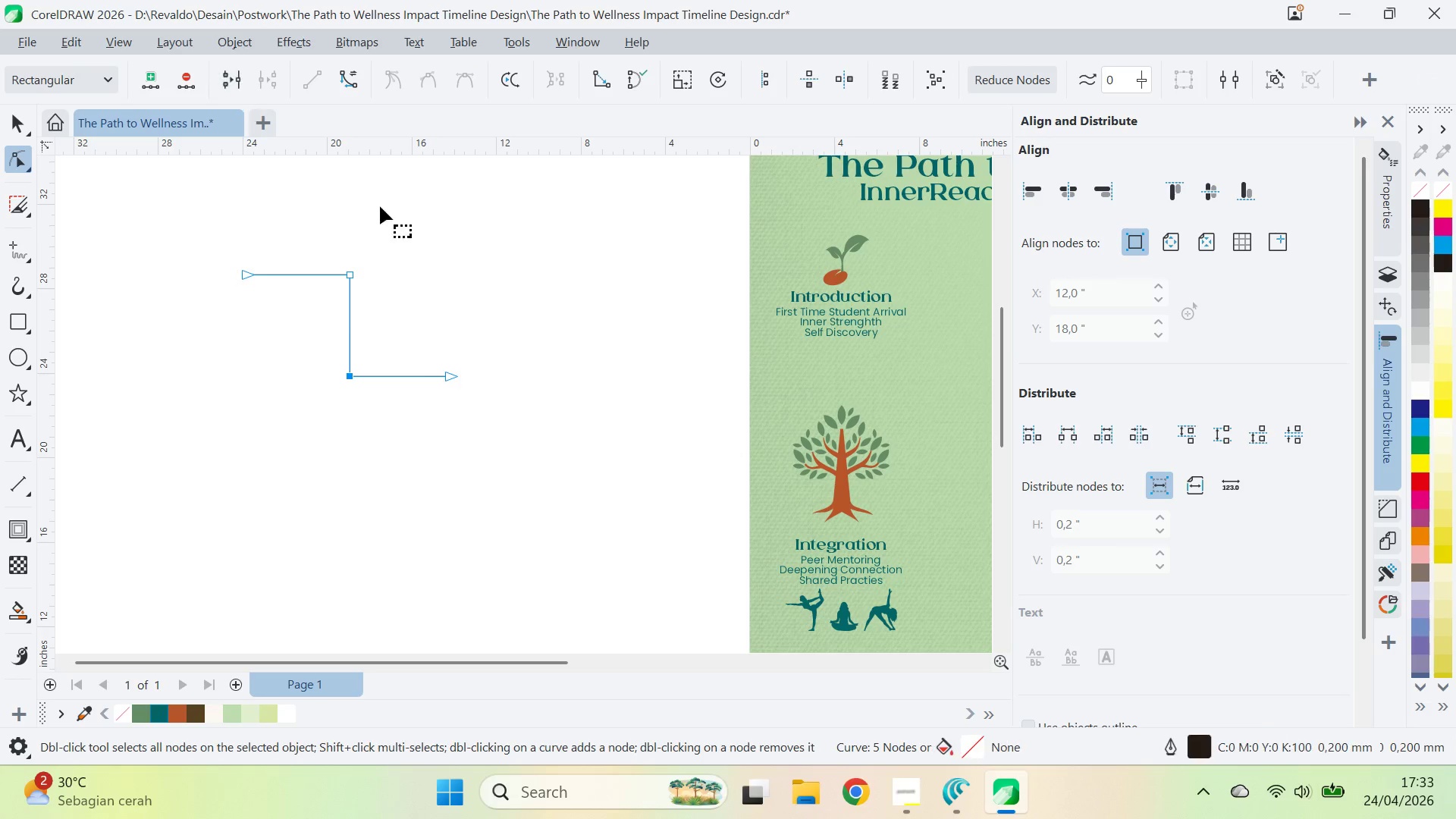 
key(V)
 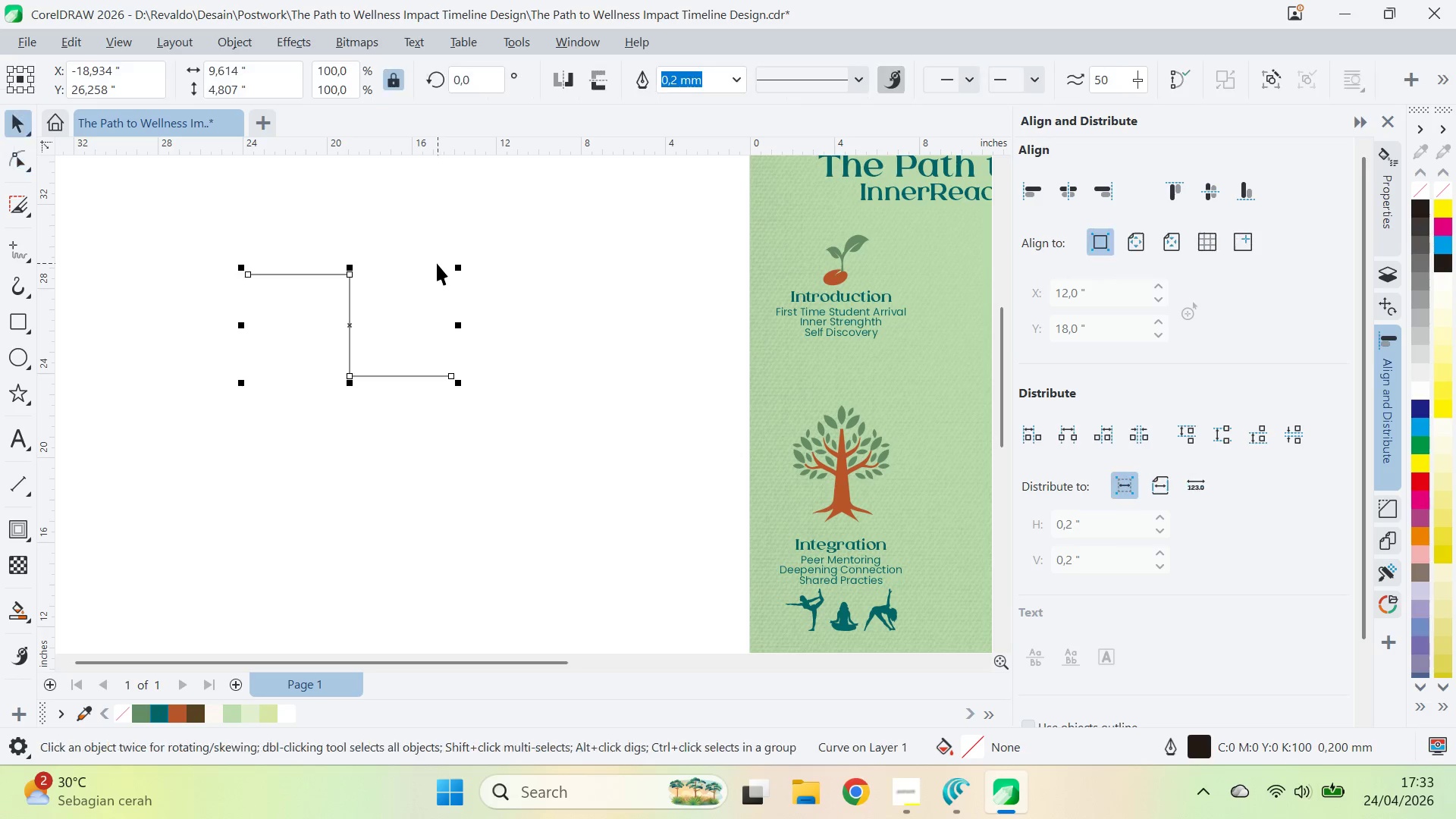 
left_click_drag(start_coordinate=[437, 263], to_coordinate=[430, 265])
 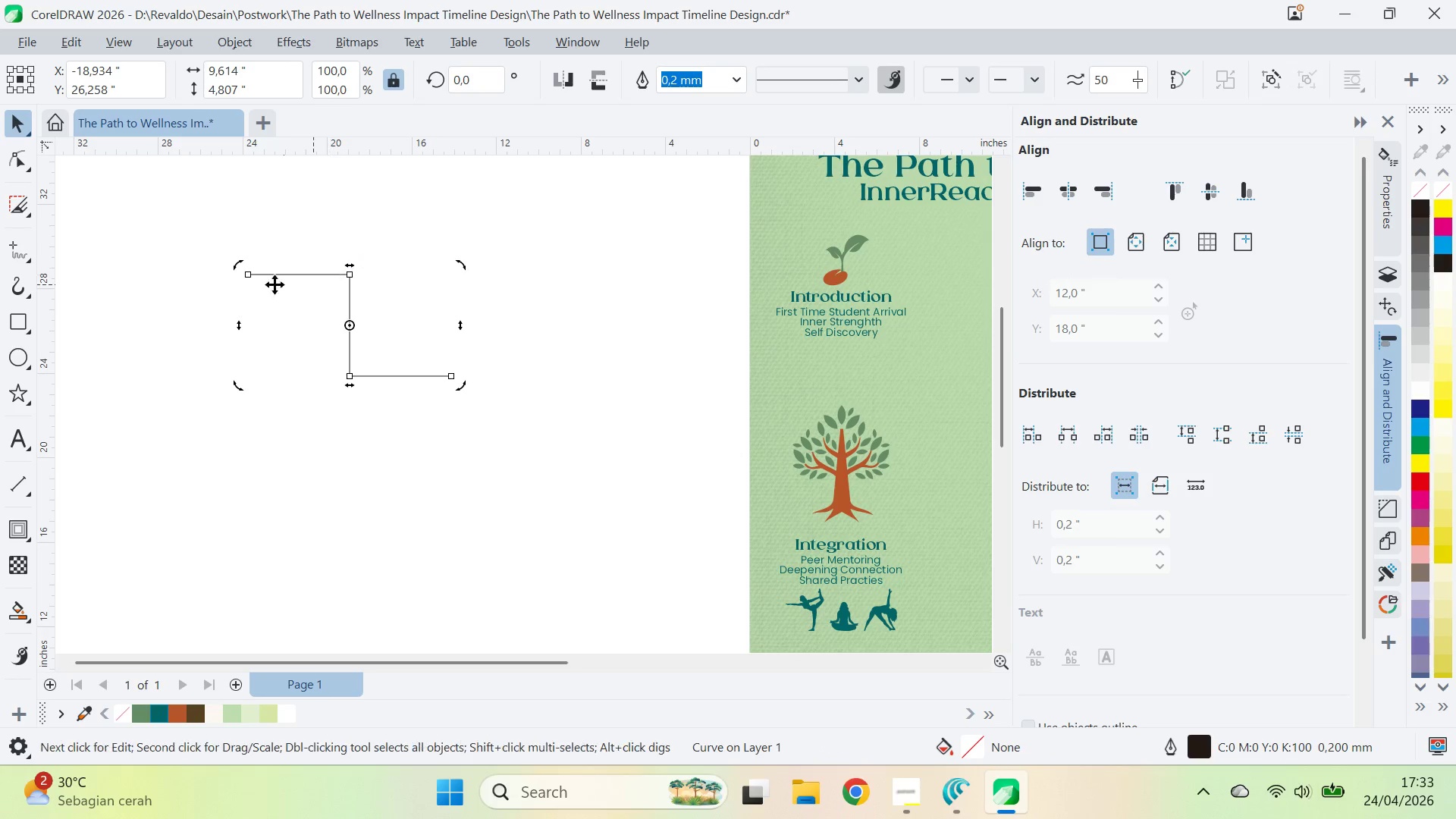 
triple_click([265, 284])
 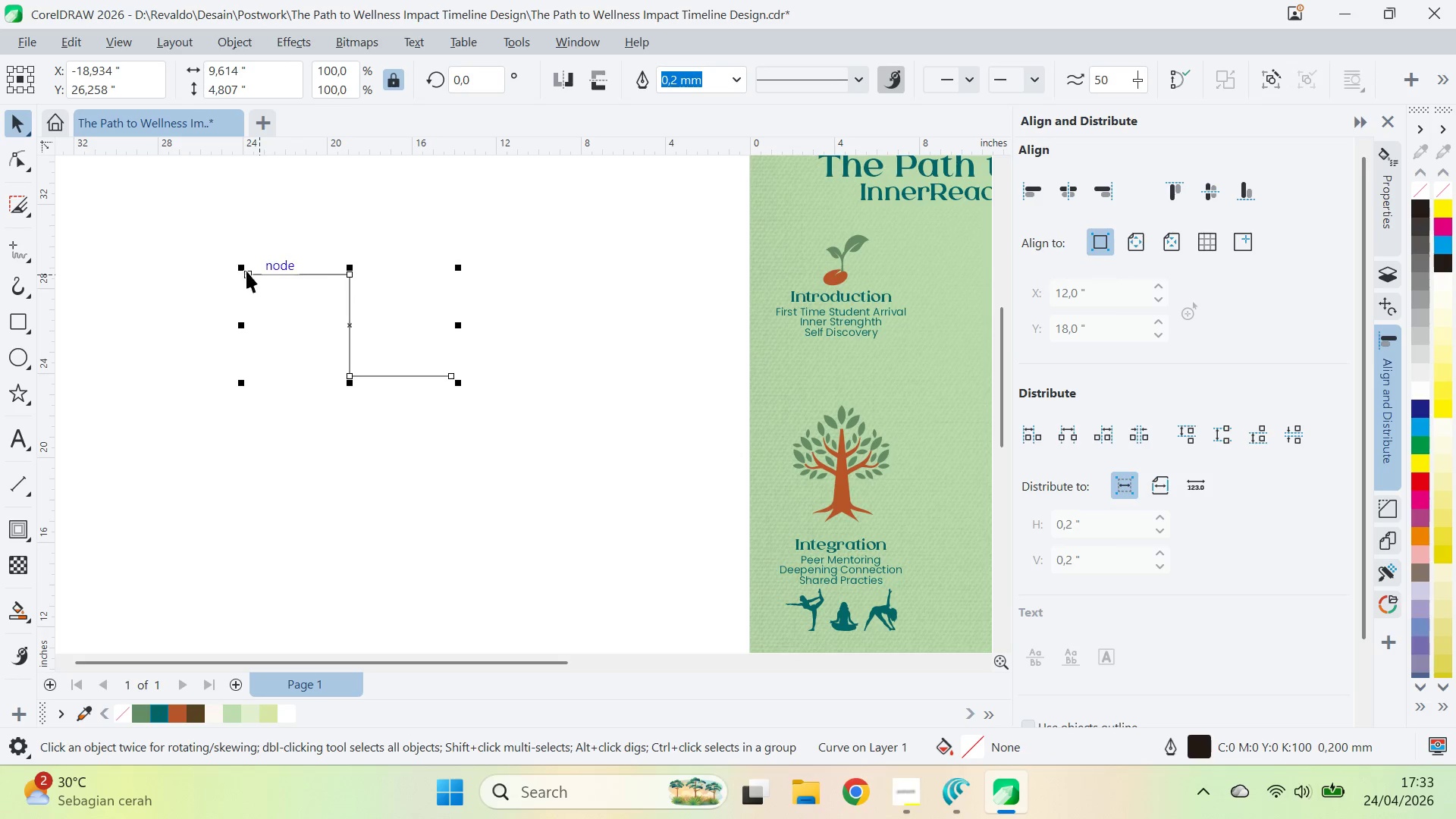 
triple_click([244, 271])
 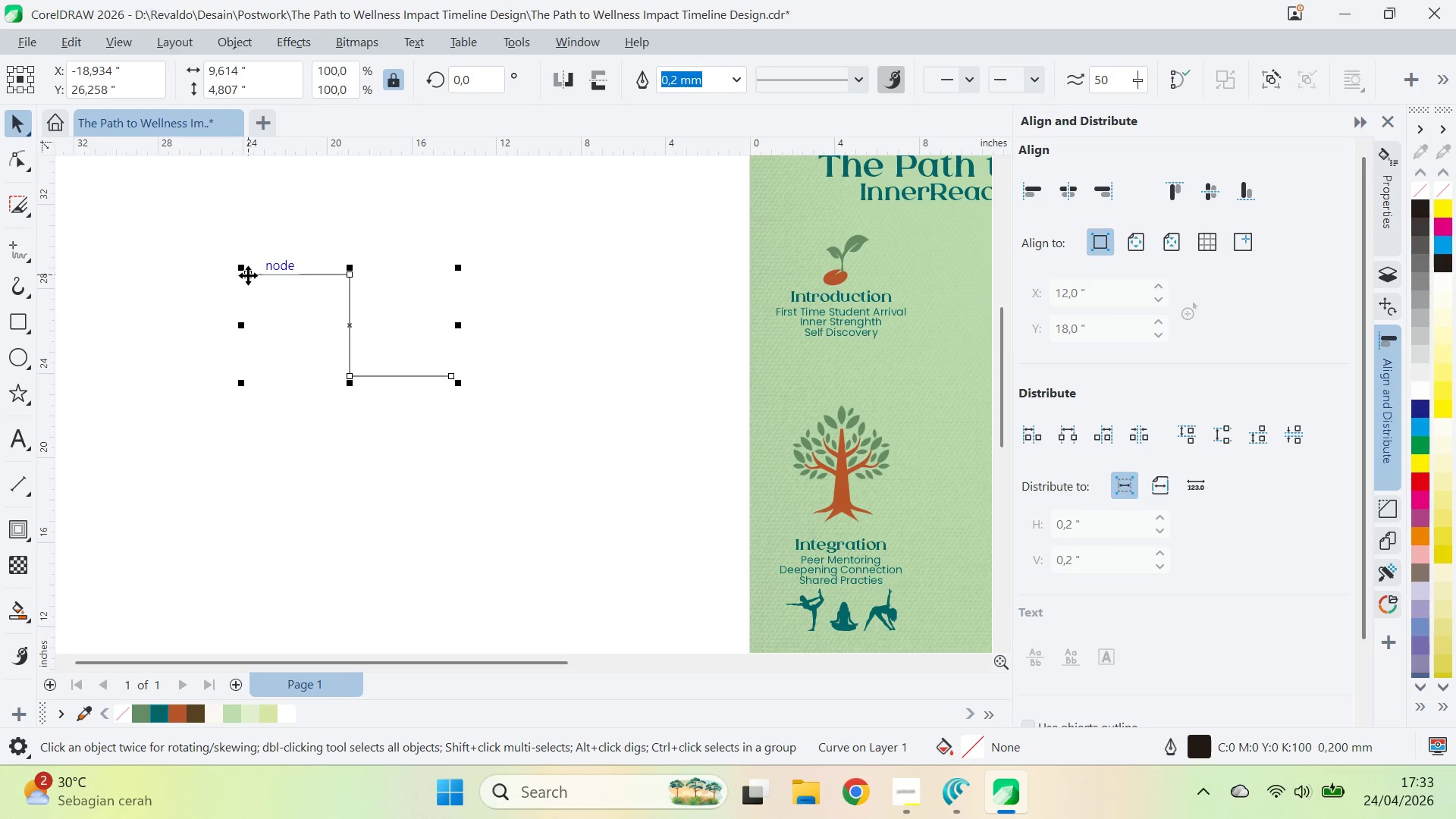 
left_click_drag(start_coordinate=[248, 275], to_coordinate=[350, 375])
 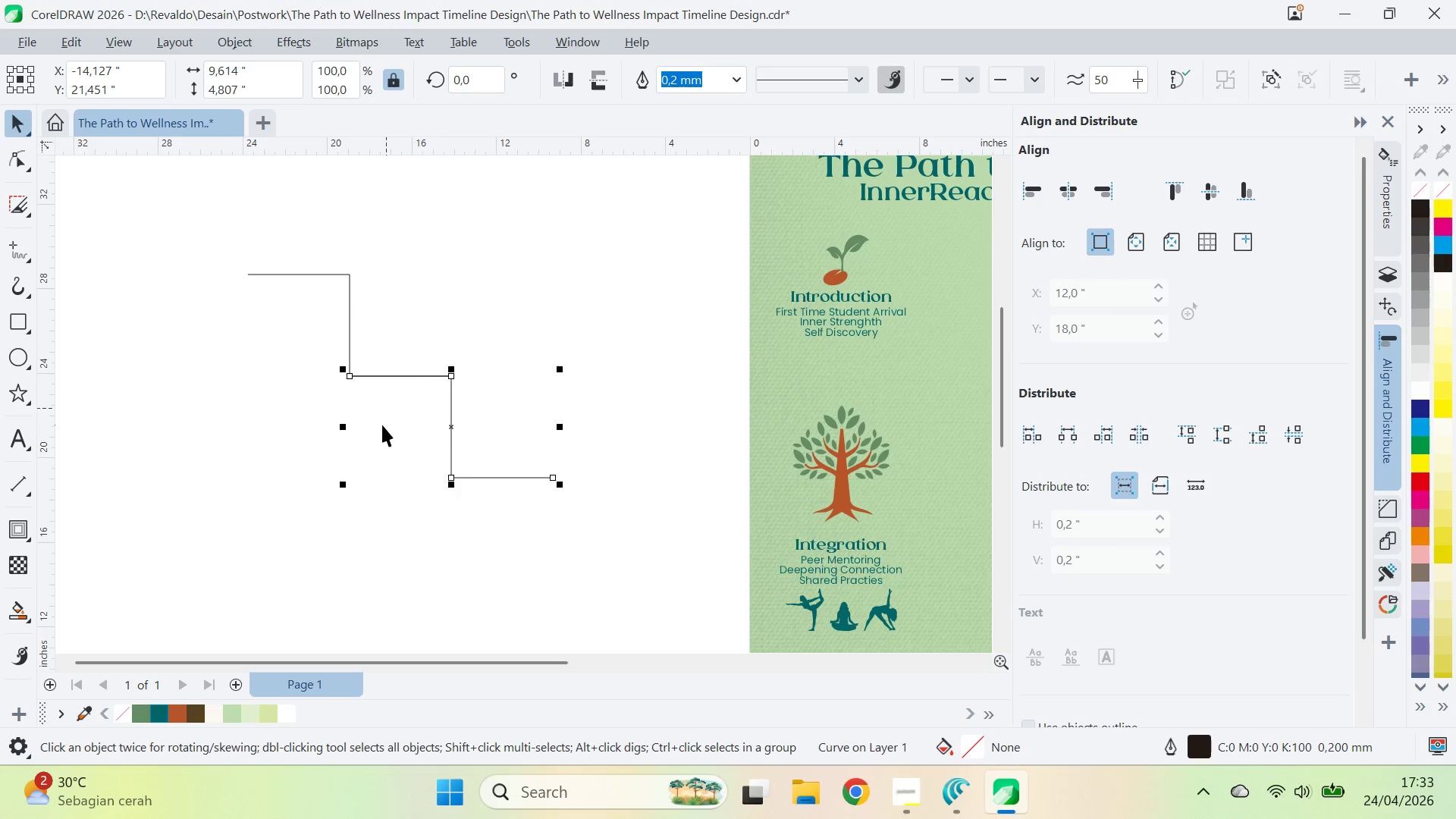 
left_click_drag(start_coordinate=[382, 425], to_coordinate=[378, 417])
 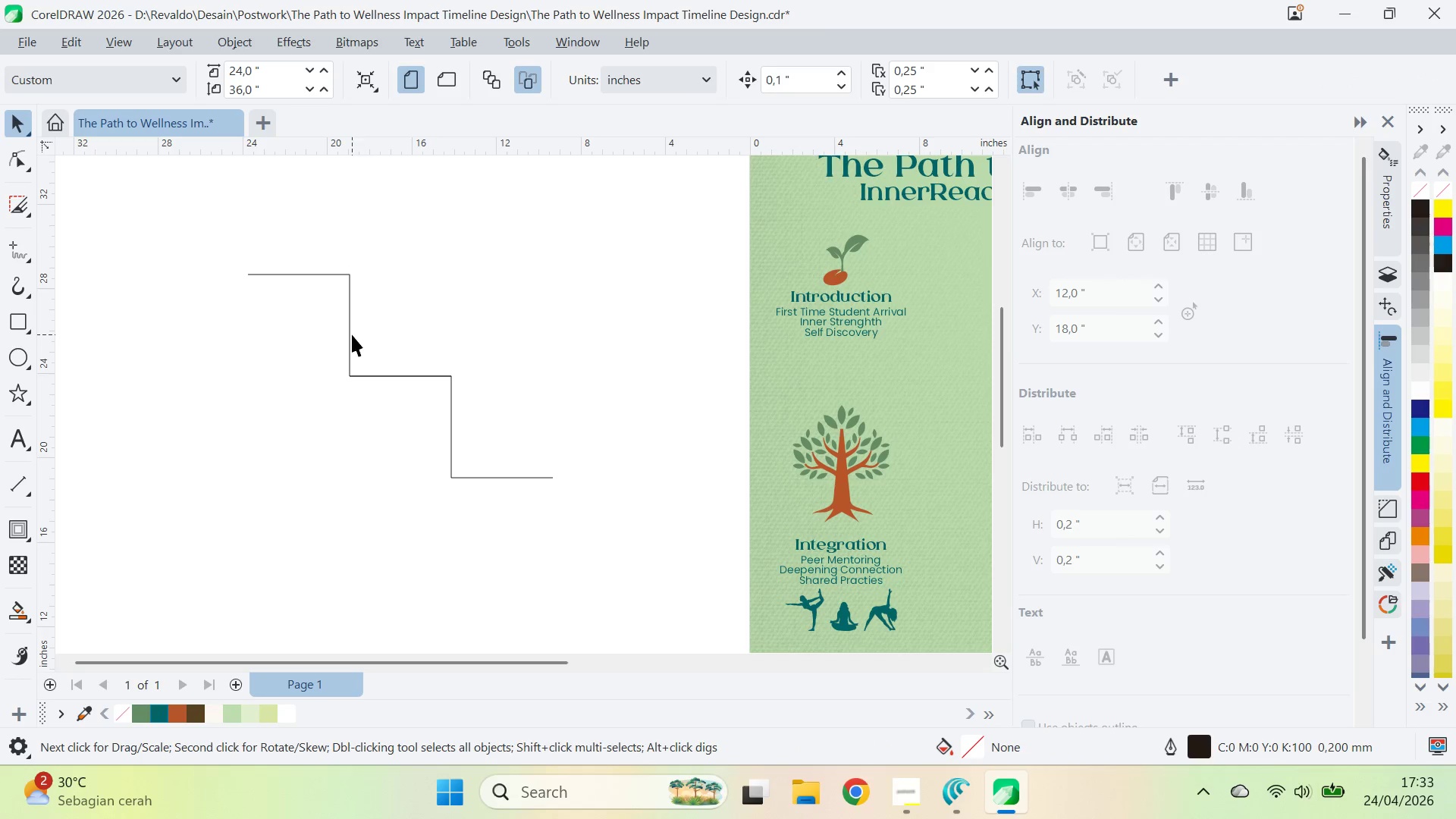 
left_click([352, 334])
 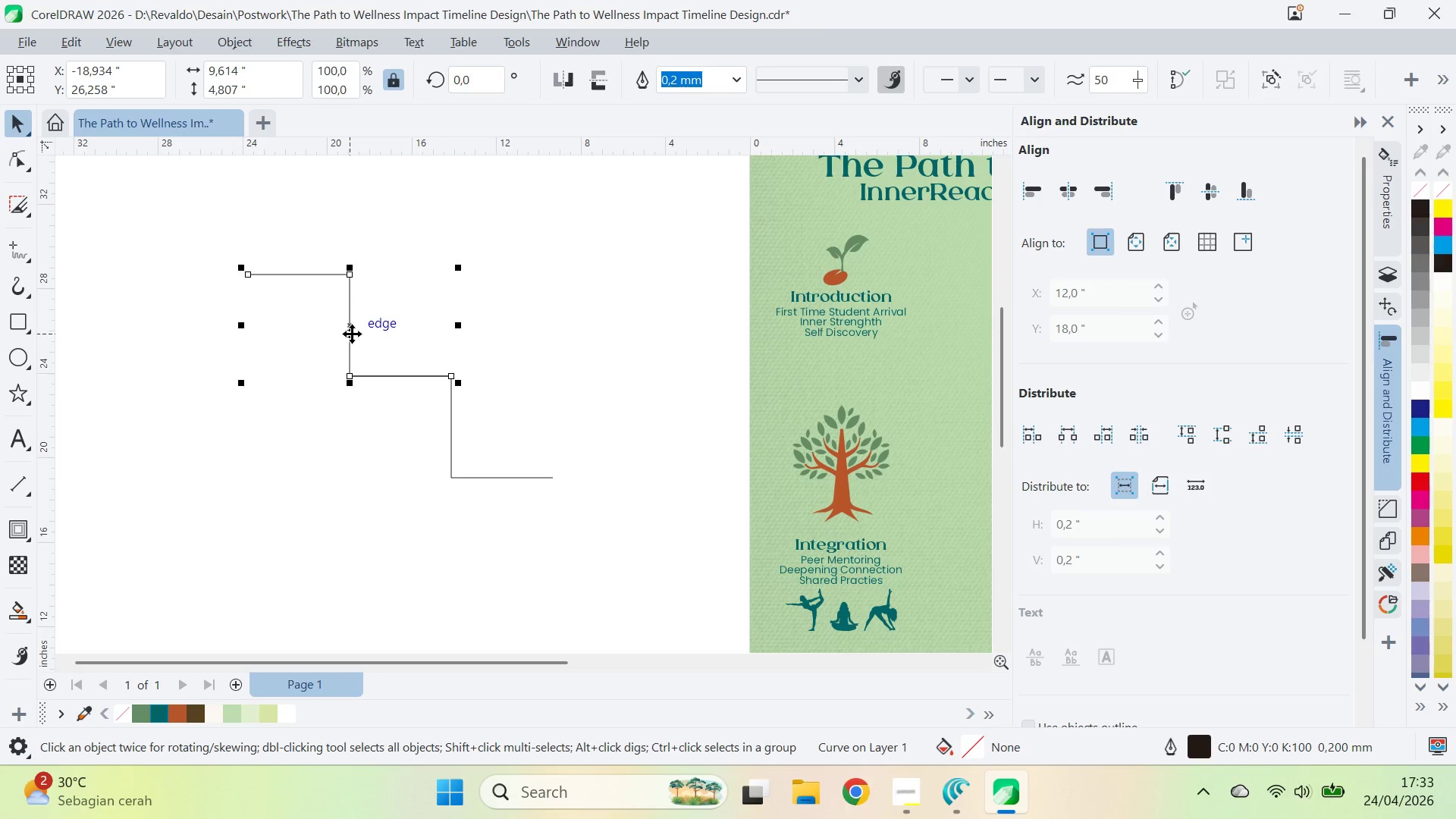 
hold_key(key=ShiftLeft, duration=1.17)
left_click([455, 404])
 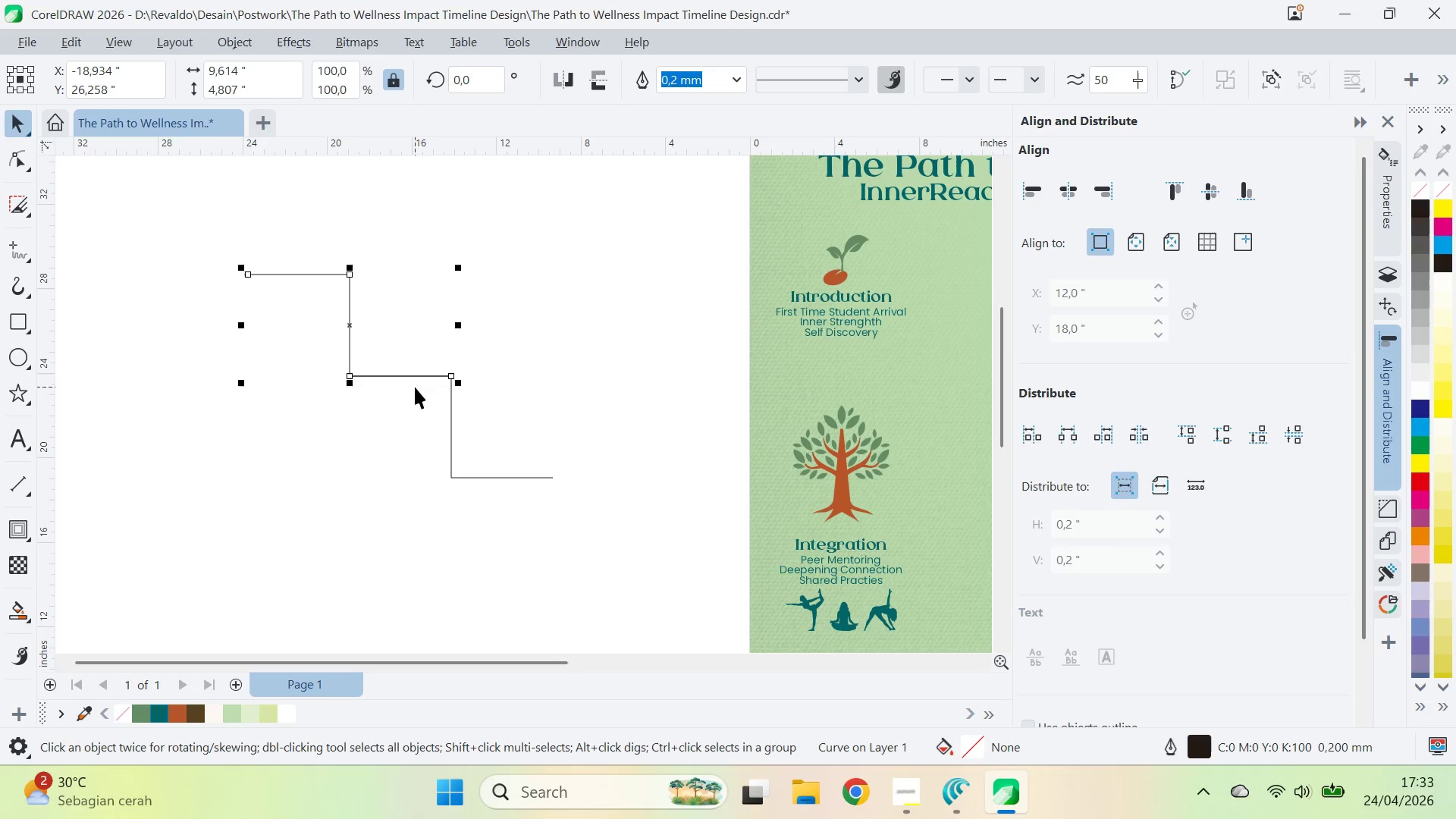 
key(A)
 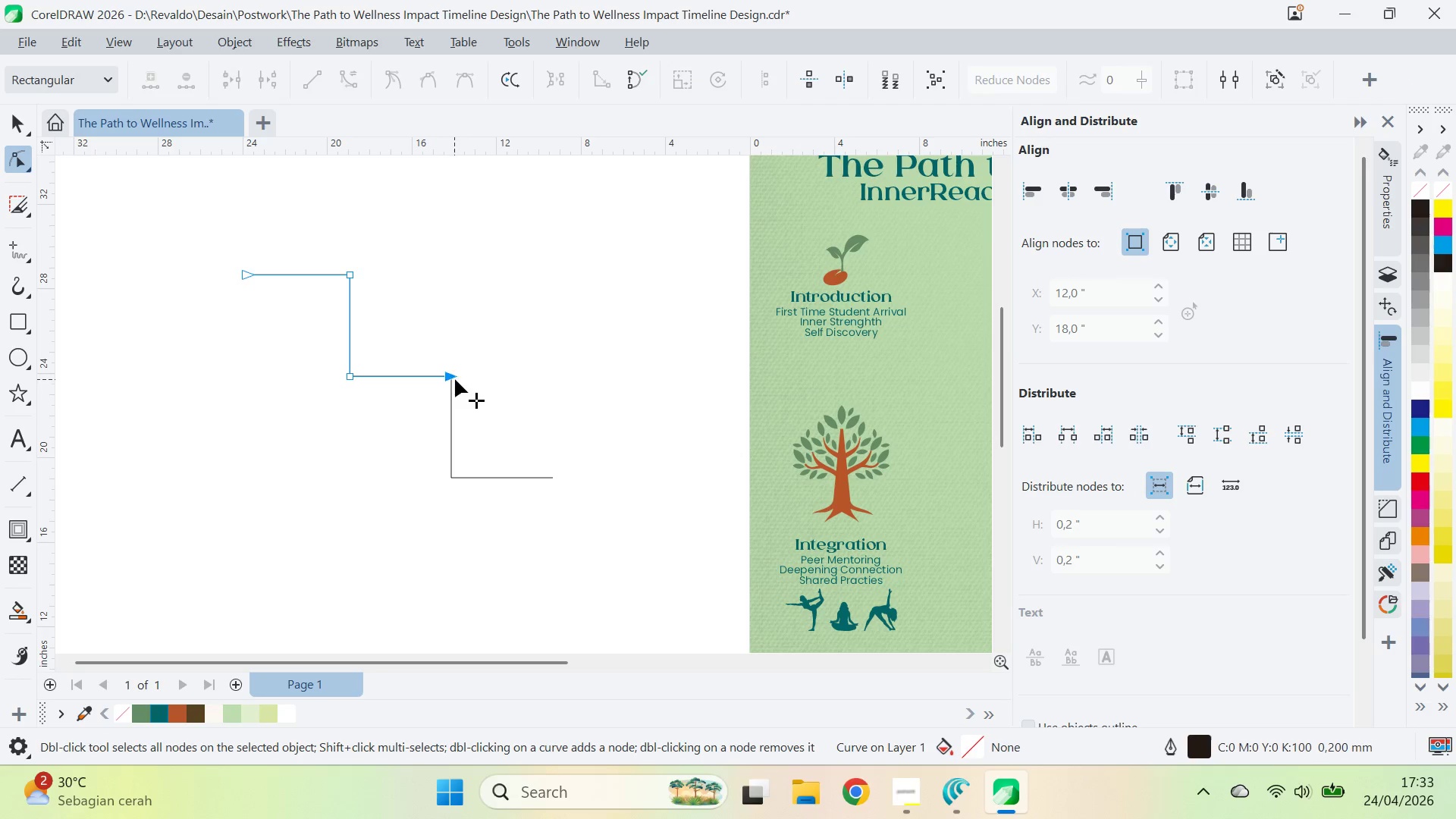 
double_click([455, 379])
 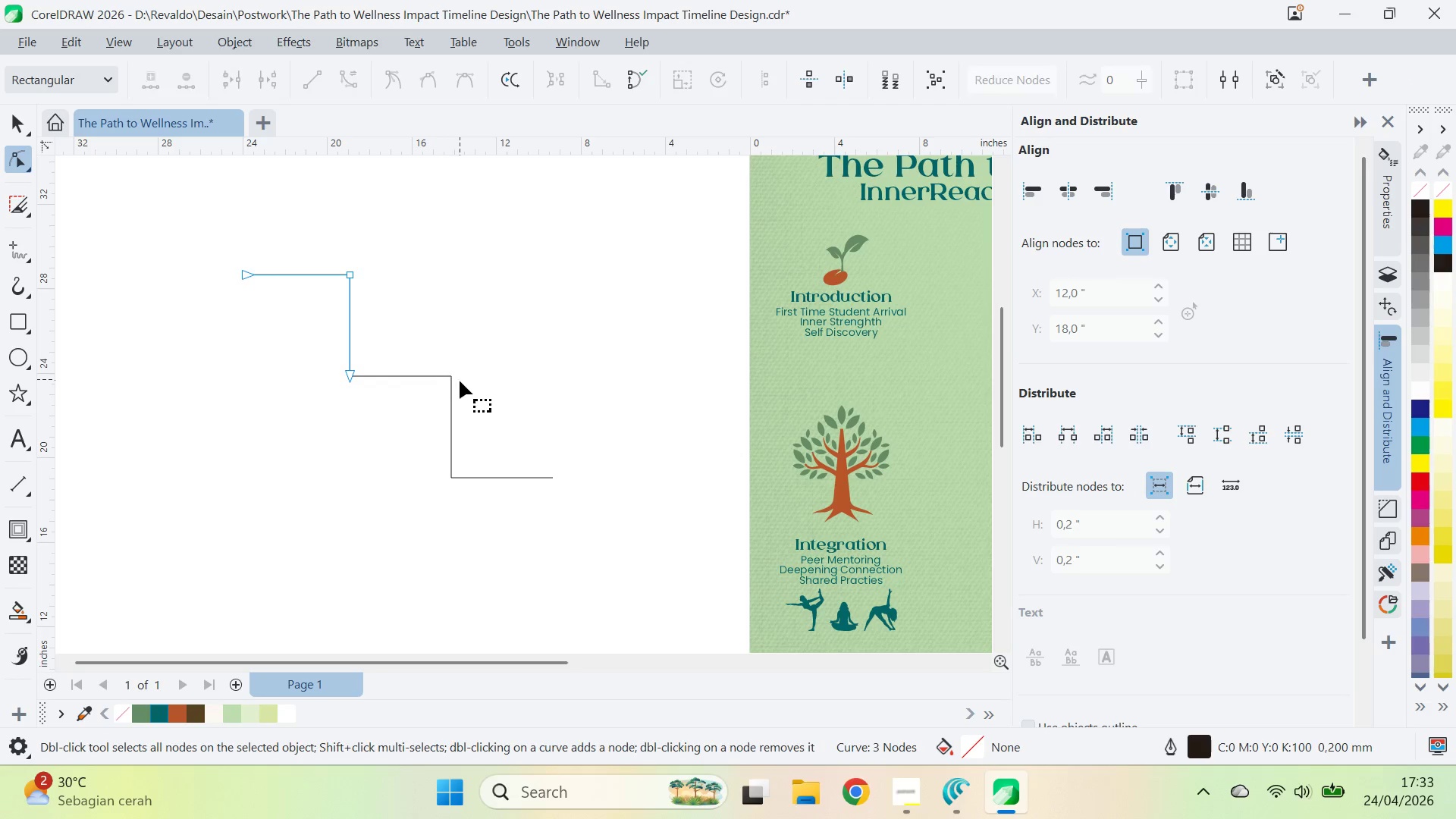 
key(V)
 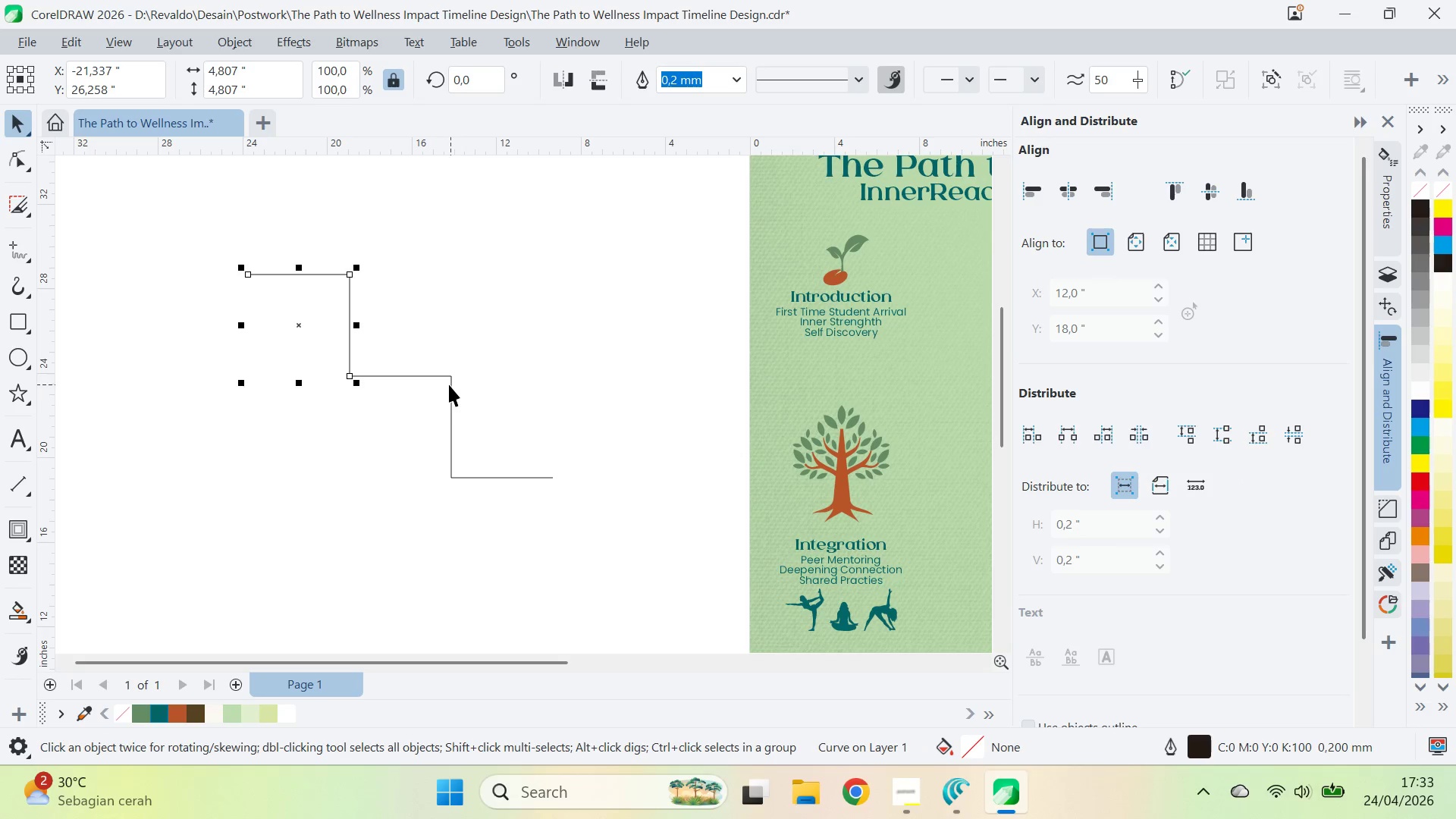 
hold_key(key=ShiftLeft, duration=0.53)
left_click([451, 384])
 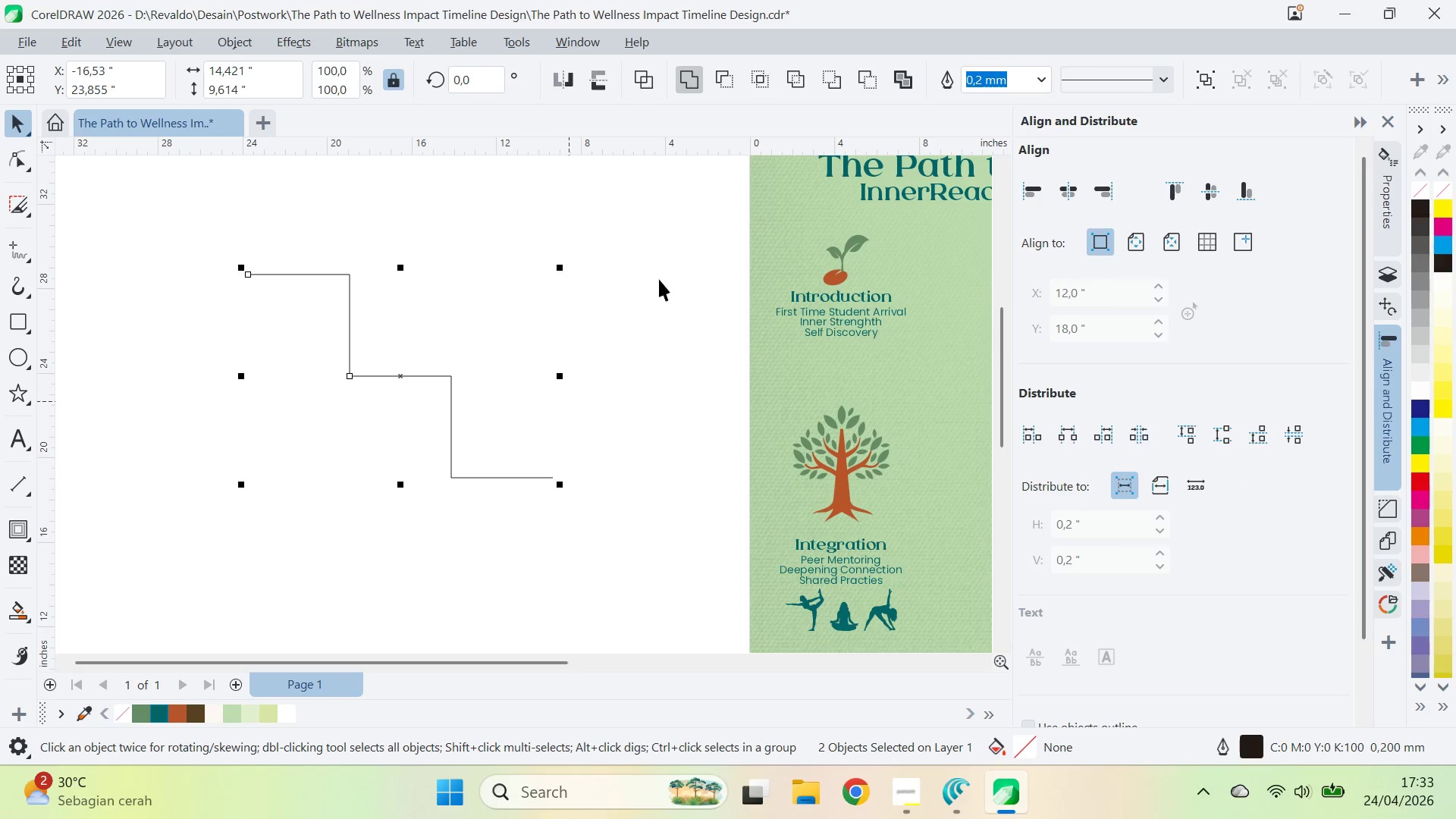 
left_click([693, 85])
 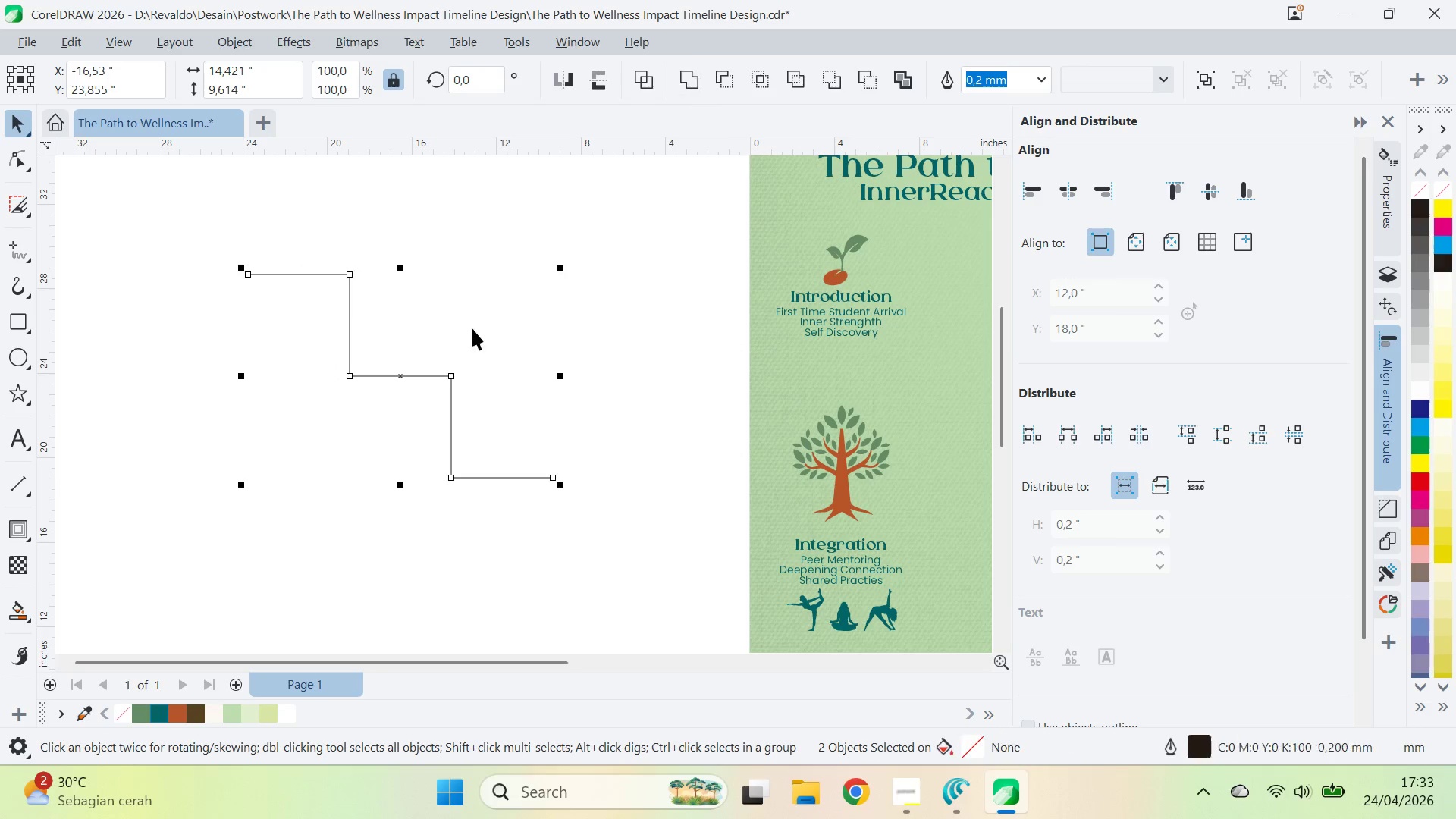 
key(A)
 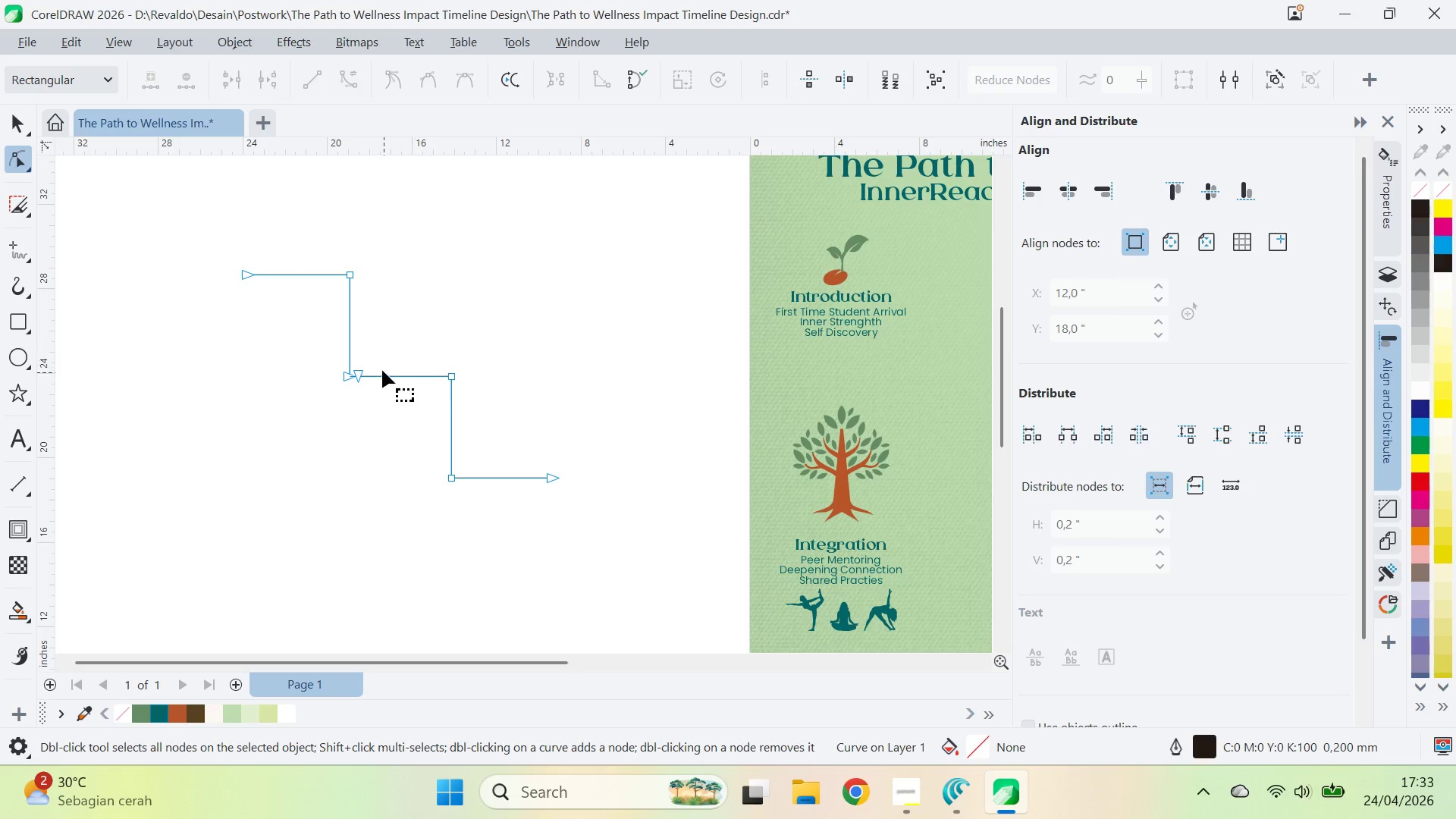 
left_click_drag(start_coordinate=[382, 362], to_coordinate=[284, 423])
 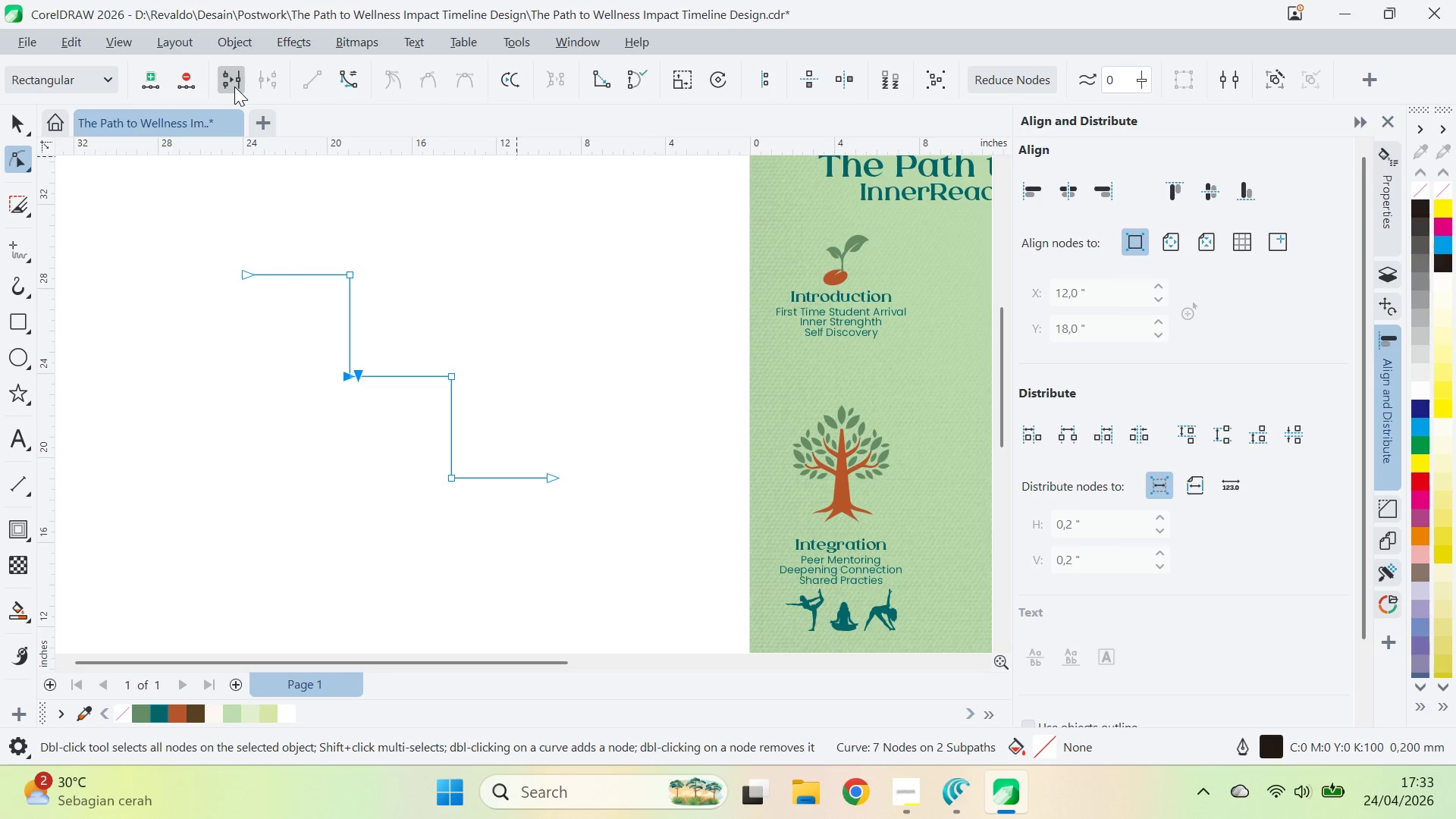 
double_click([433, 293])
 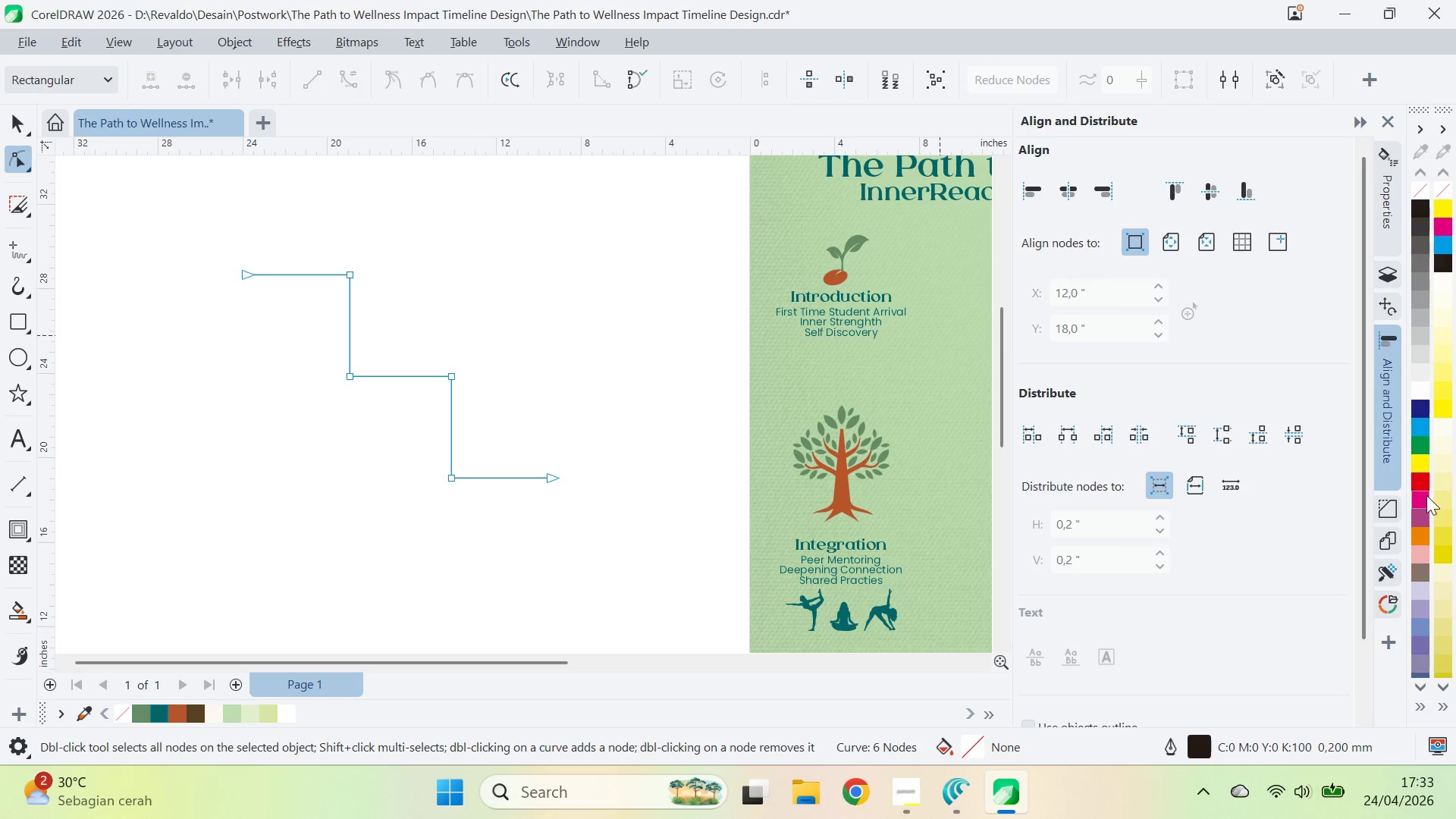 
left_click([1395, 505])
 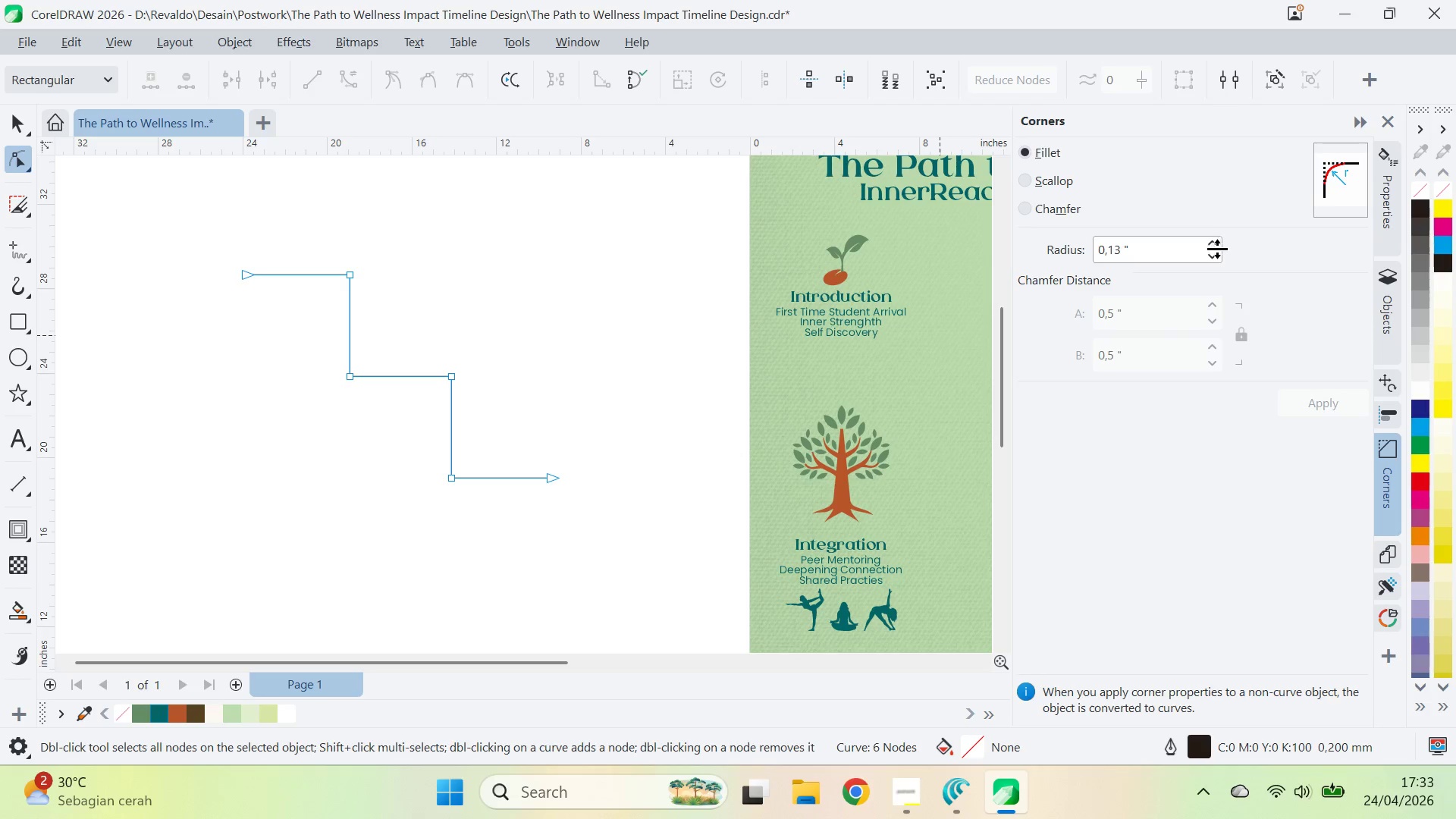 
left_click_drag(start_coordinate=[1216, 250], to_coordinate=[1194, 263])
 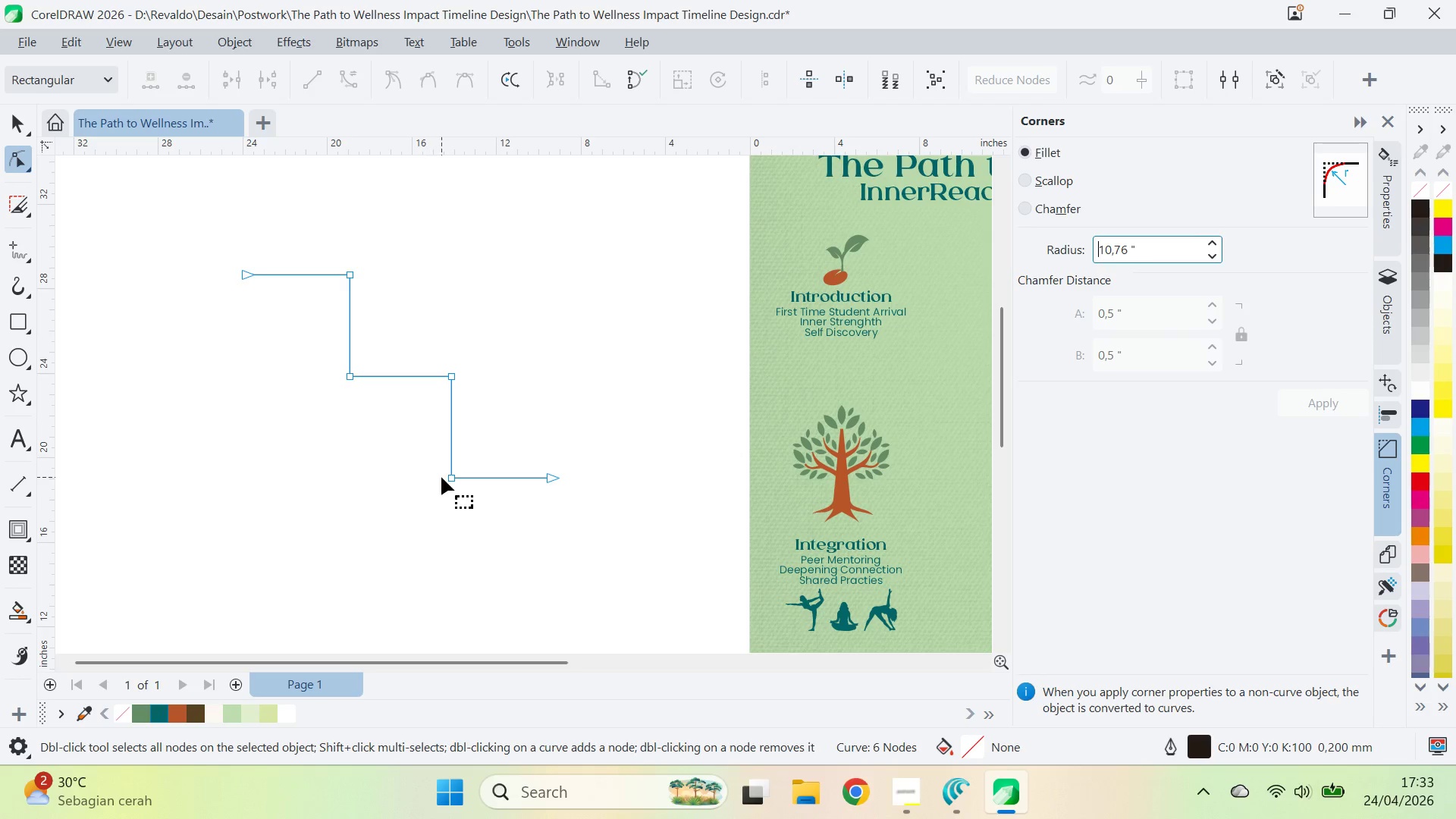 
key(V)
 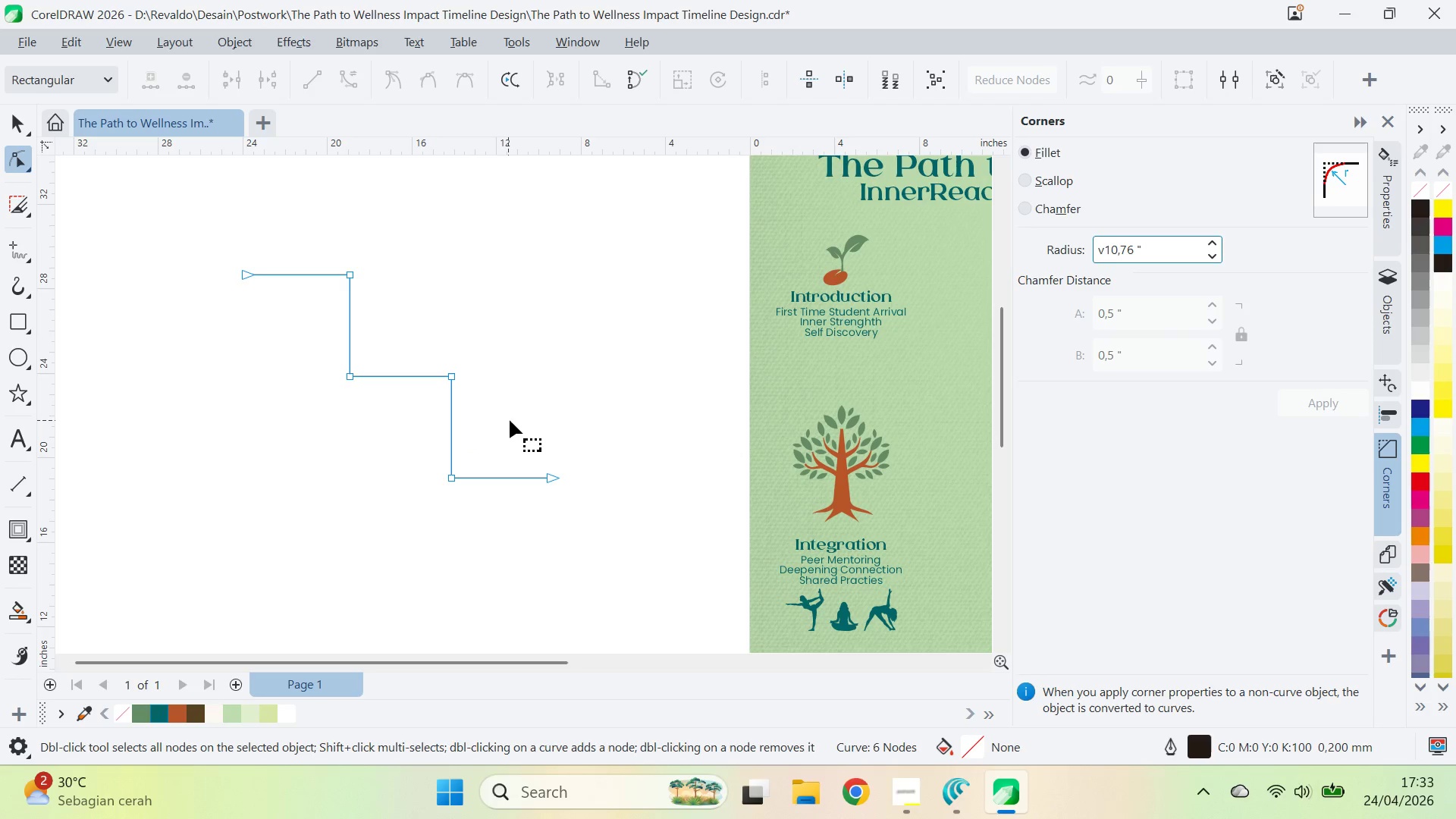 
key(Control+A)
 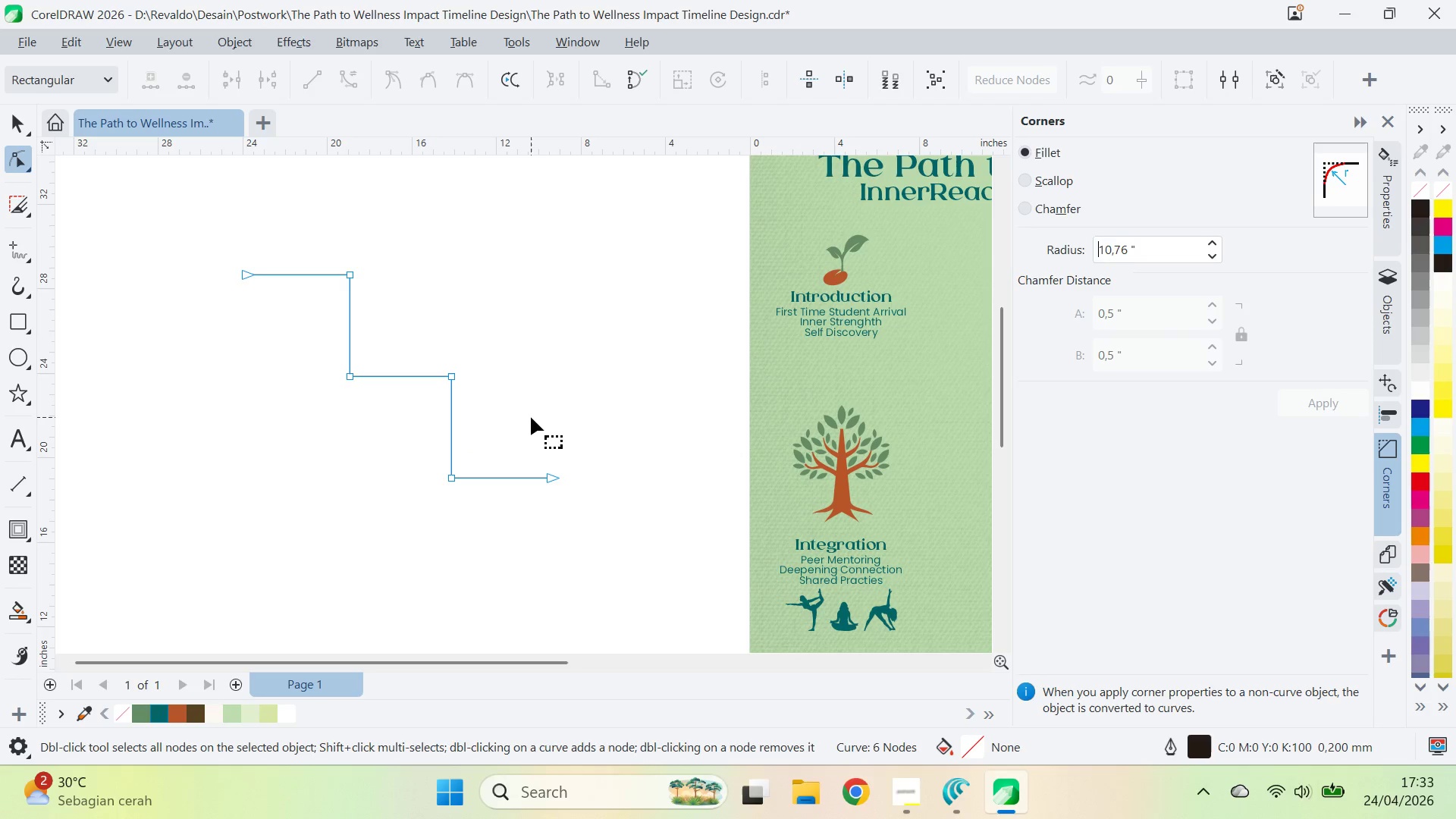 
left_click([531, 417])
 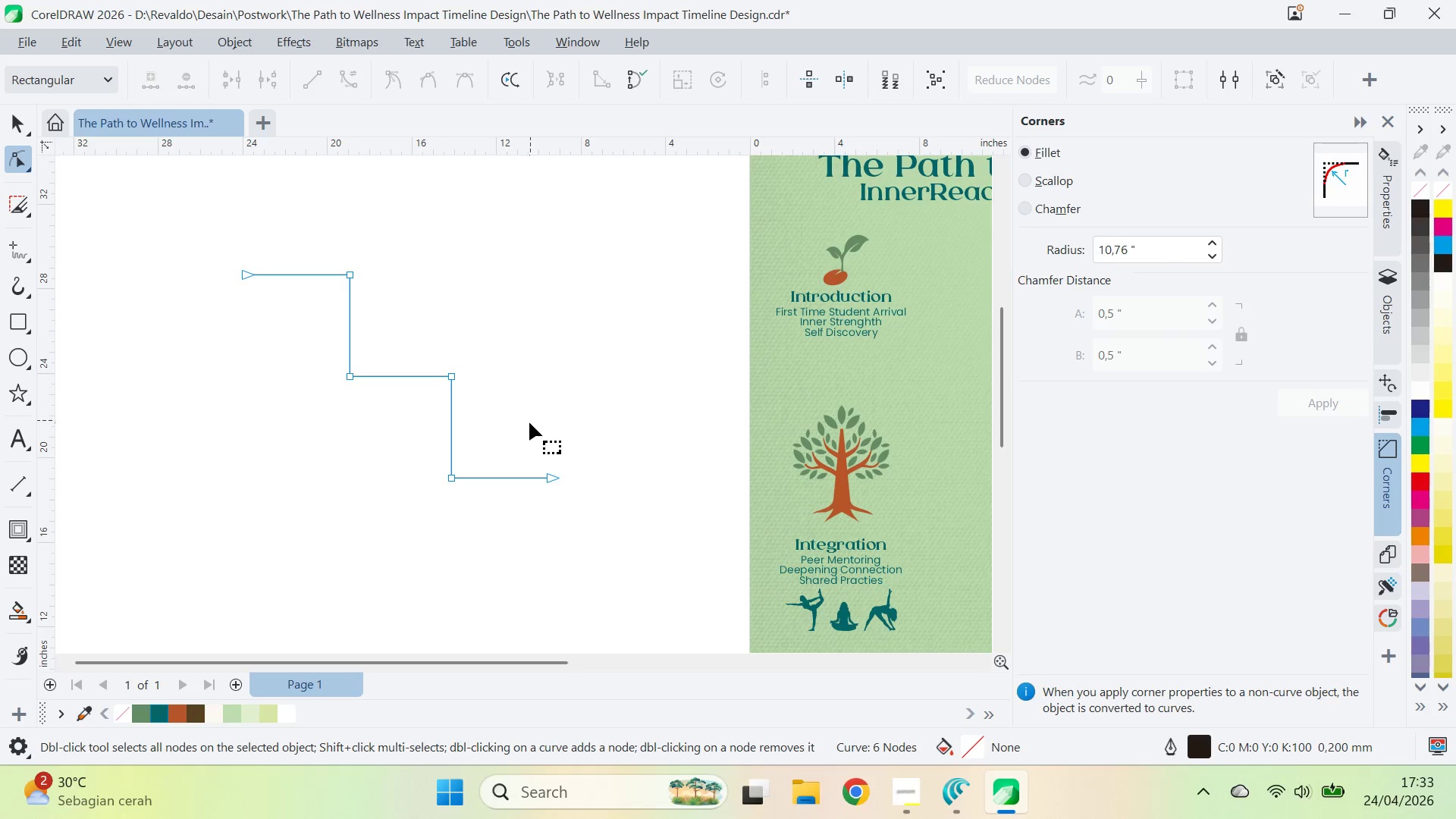 
key(Control+ControlLeft)
 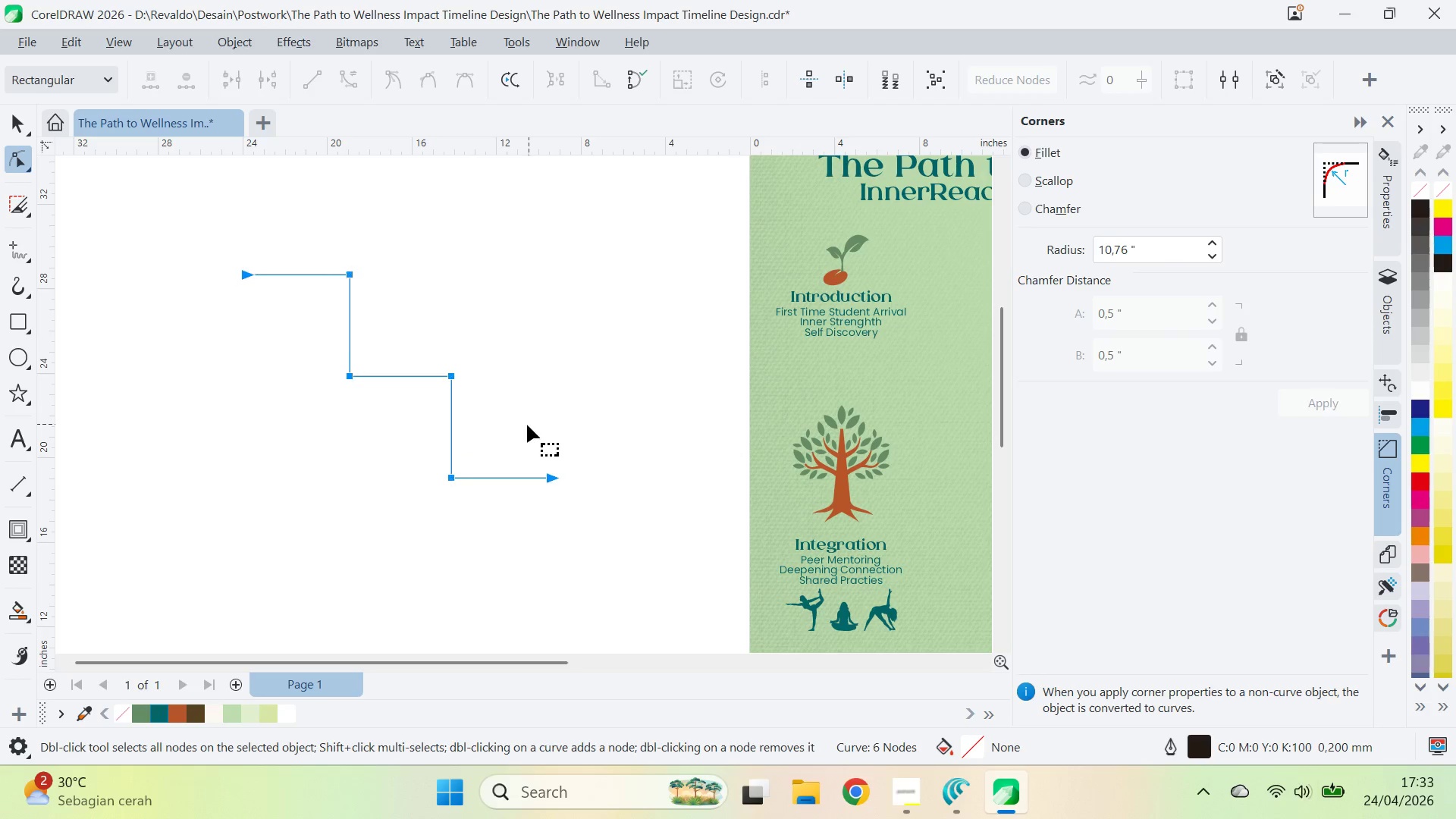 
key(Control+A)
 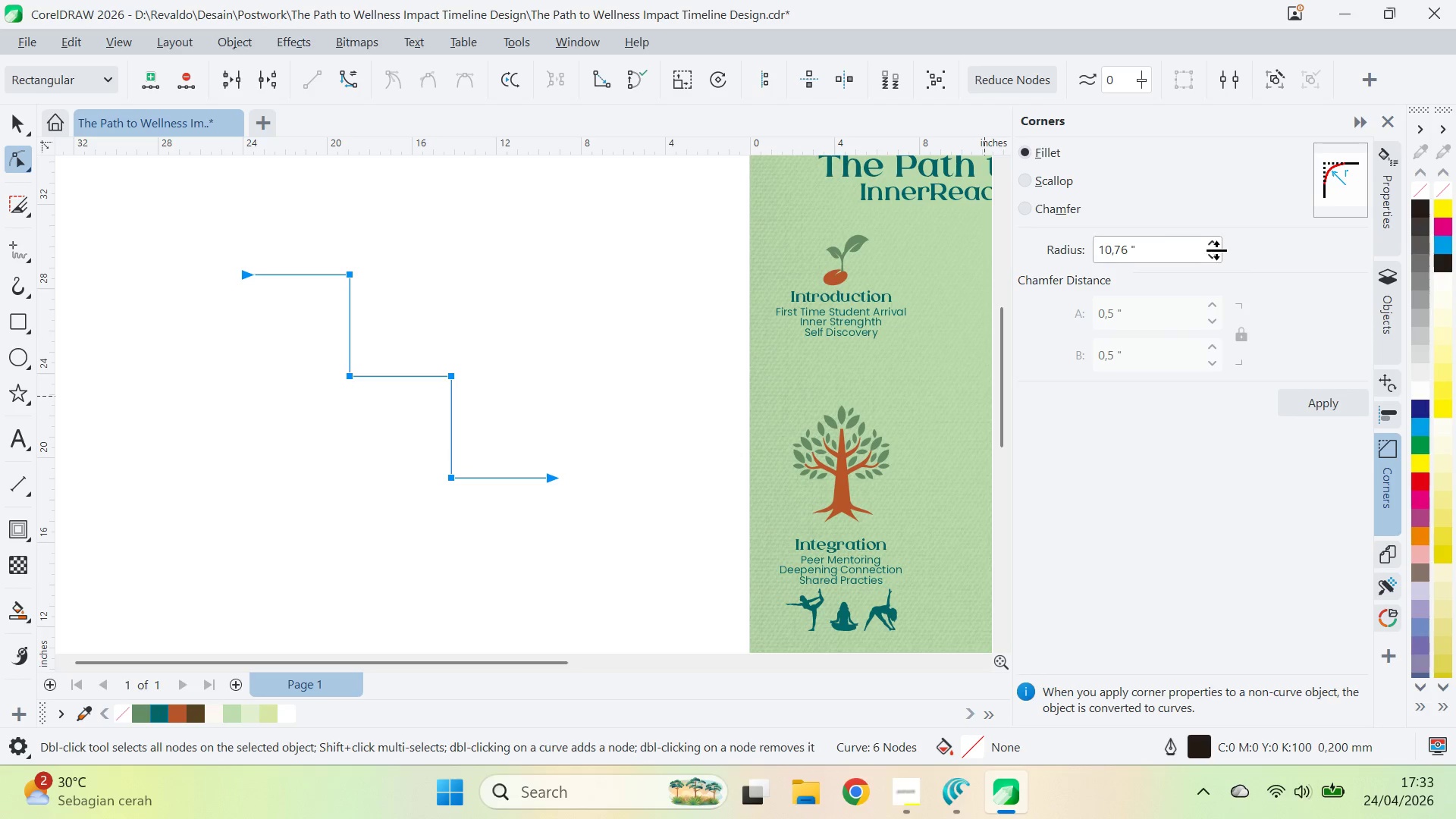 
left_click_drag(start_coordinate=[1216, 249], to_coordinate=[0, 771])
 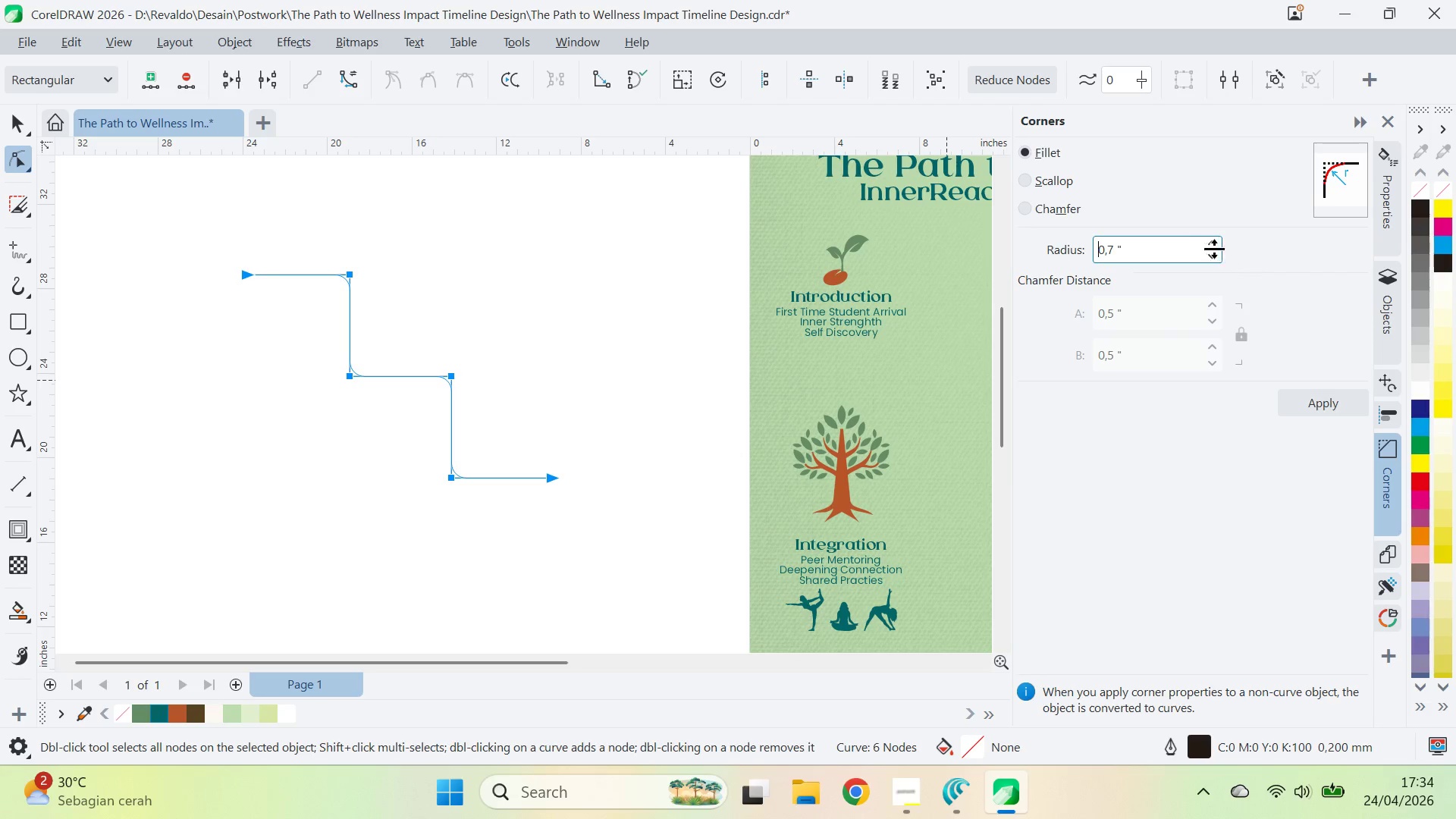 
left_click_drag(start_coordinate=[1210, 248], to_coordinate=[1237, 176])
 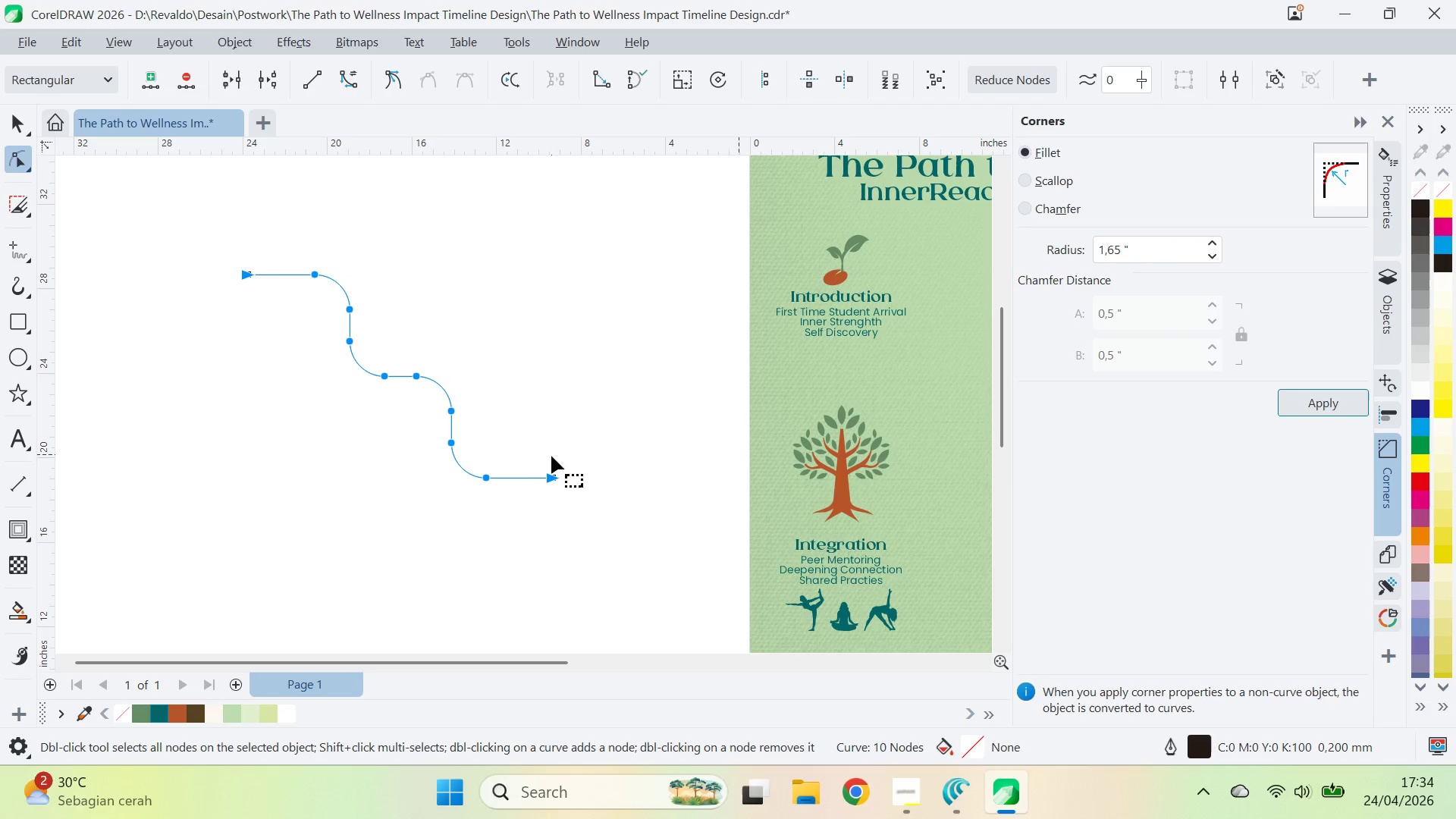 
type(qv)
 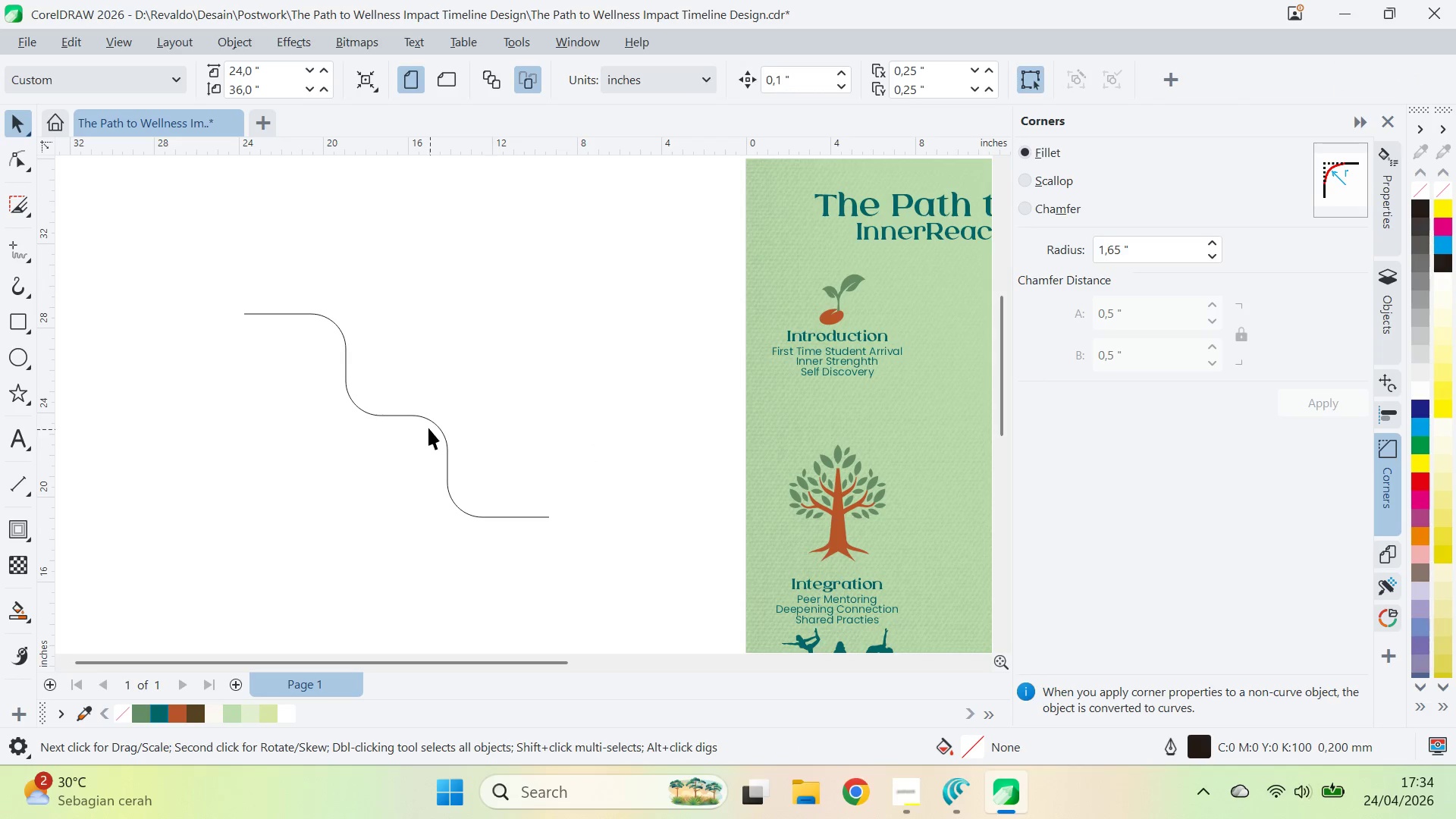 
left_click_drag(start_coordinate=[575, 391], to_coordinate=[571, 431])
 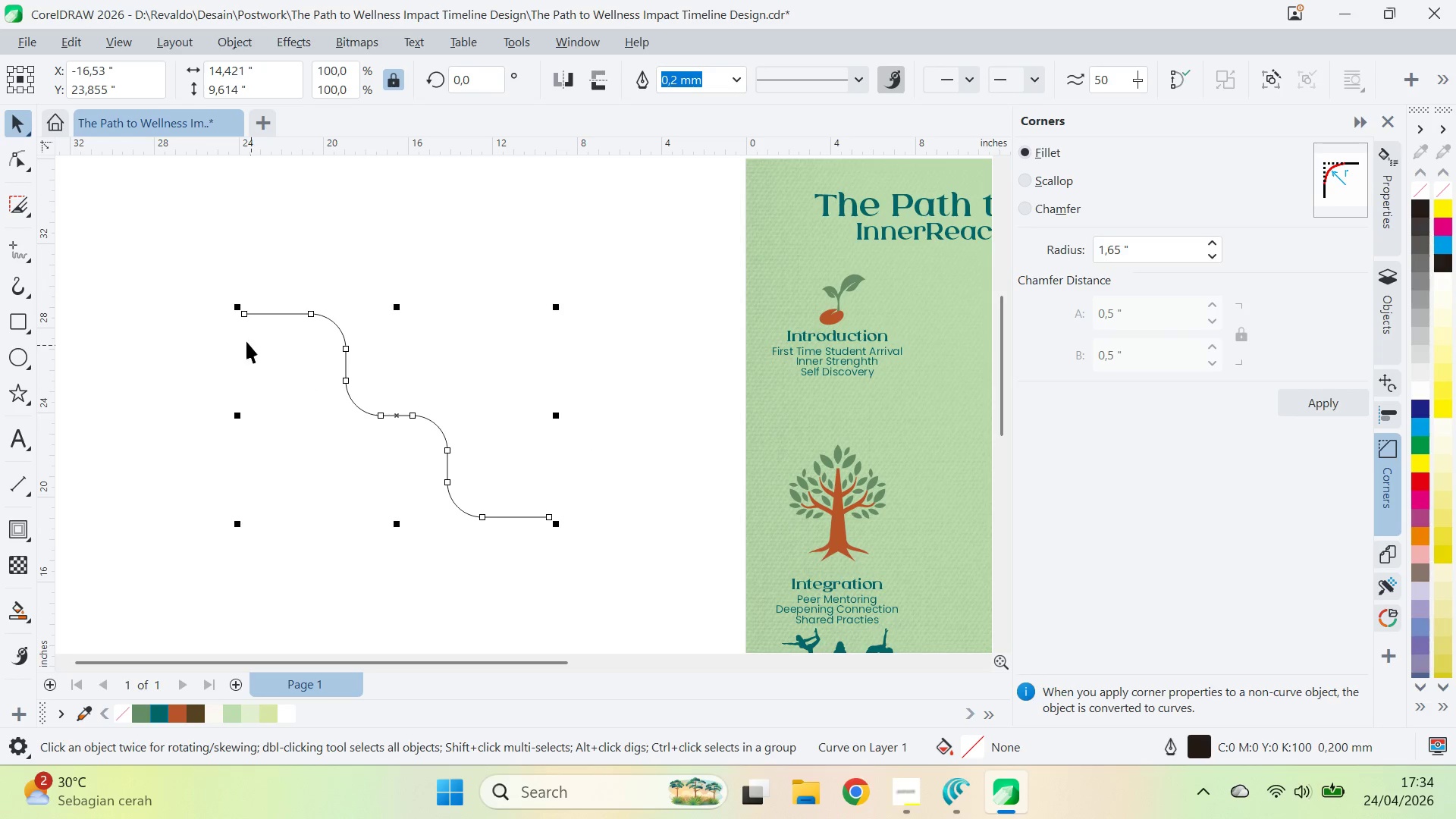 
left_click_drag(start_coordinate=[240, 315], to_coordinate=[868, 325])
 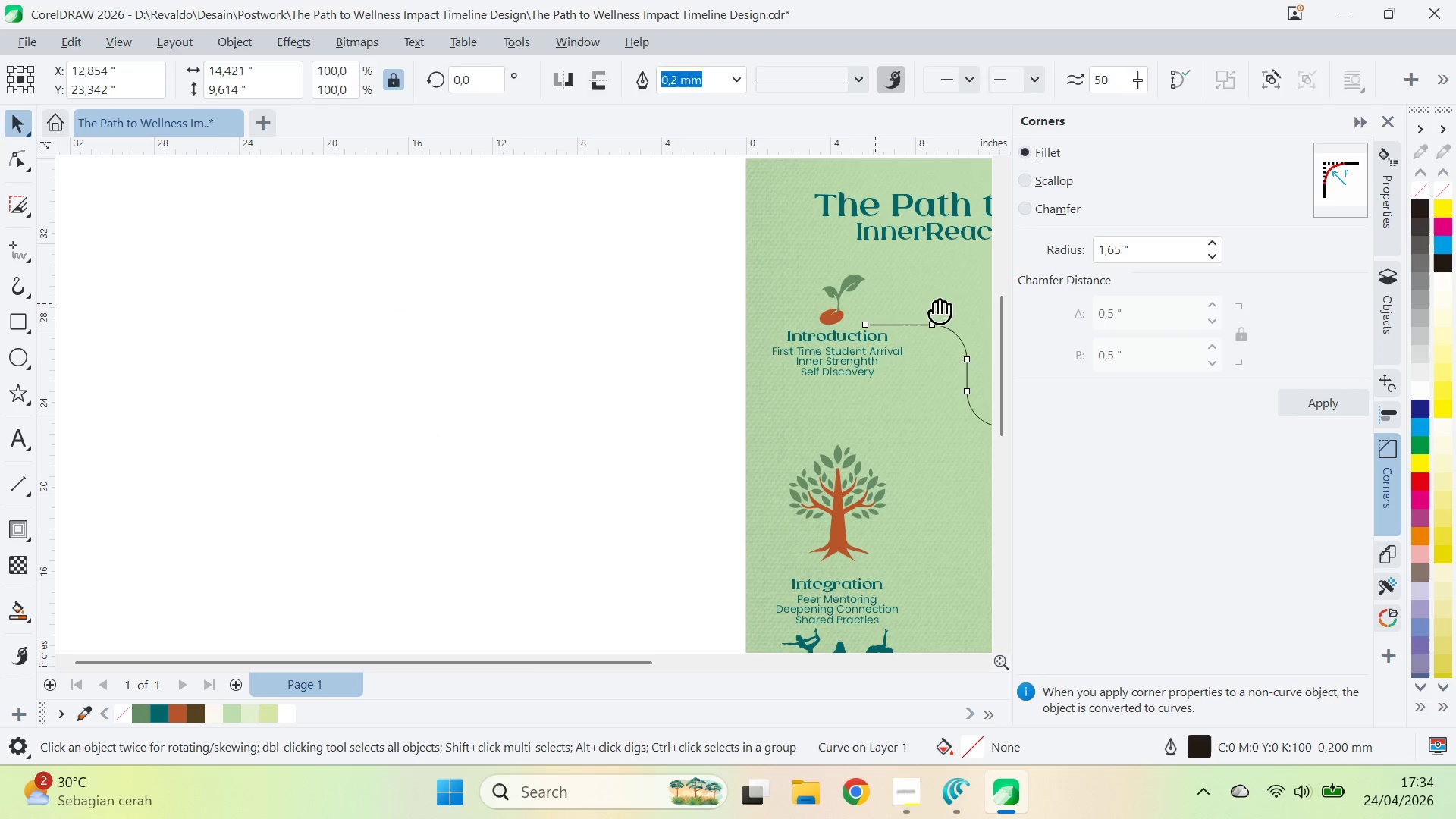 
type(qv)
 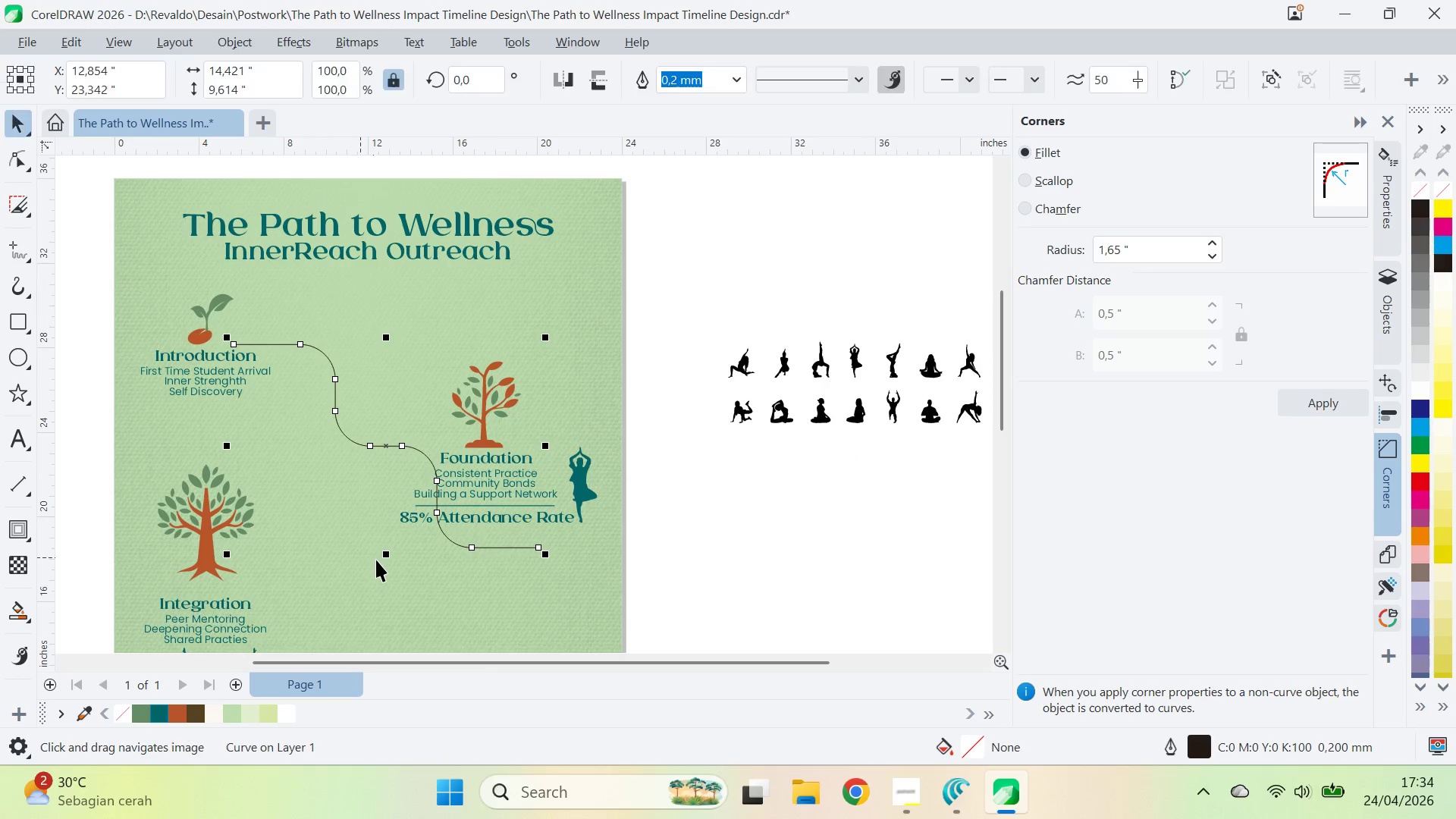 
left_click_drag(start_coordinate=[935, 303], to_coordinate=[303, 322])
 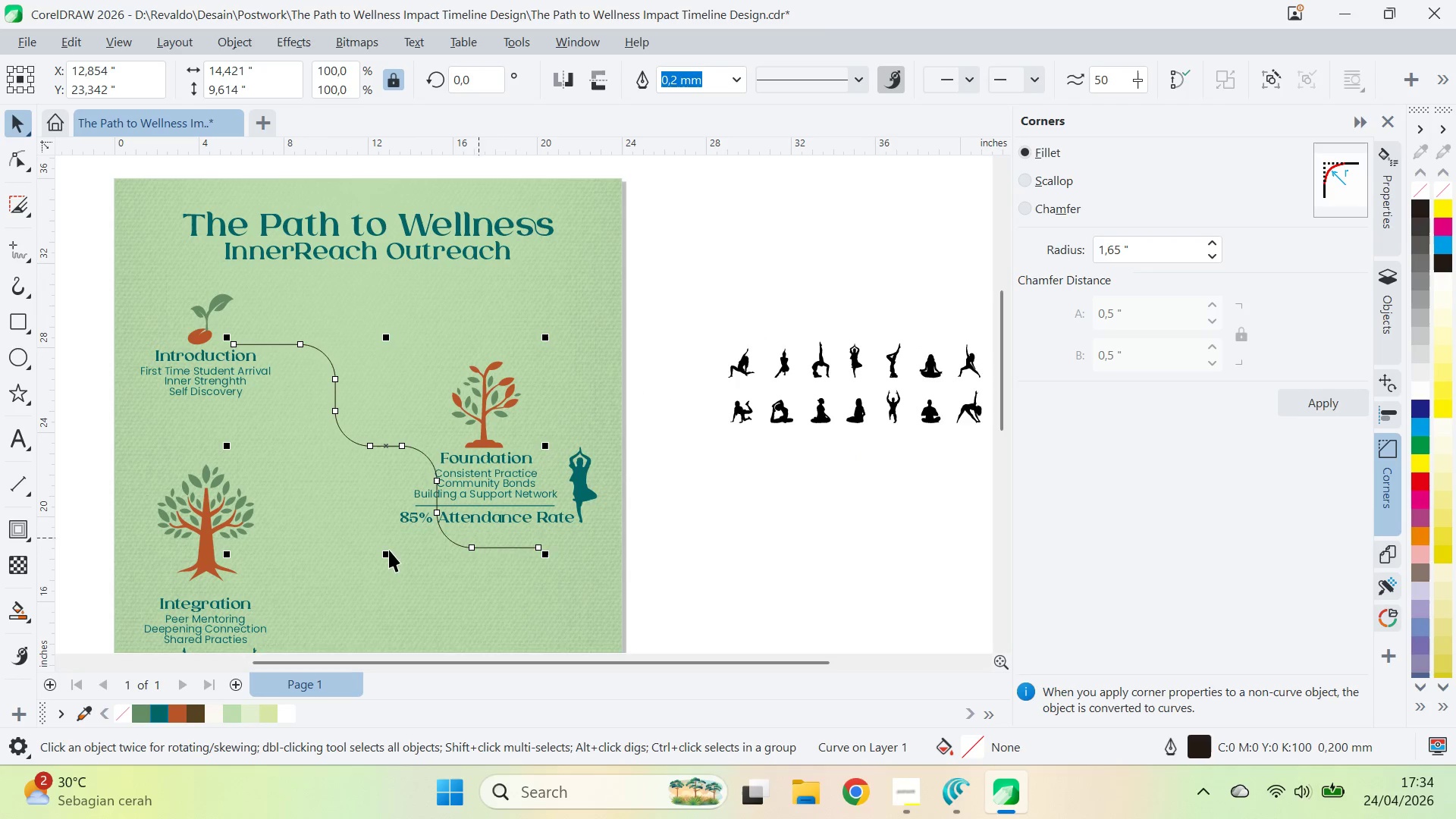 
left_click_drag(start_coordinate=[388, 551], to_coordinate=[347, 453])
 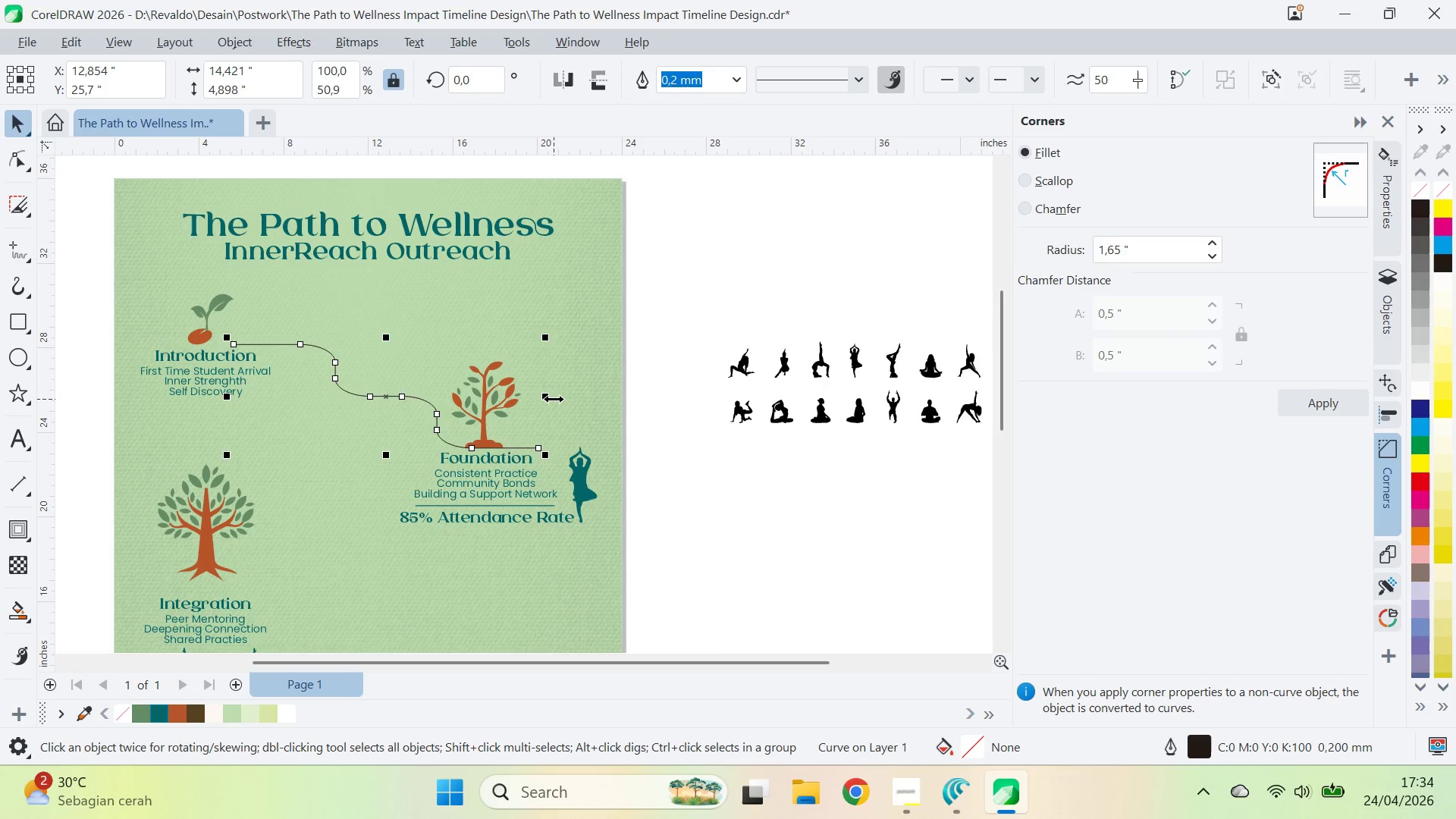 
left_click_drag(start_coordinate=[554, 399], to_coordinate=[476, 454])
 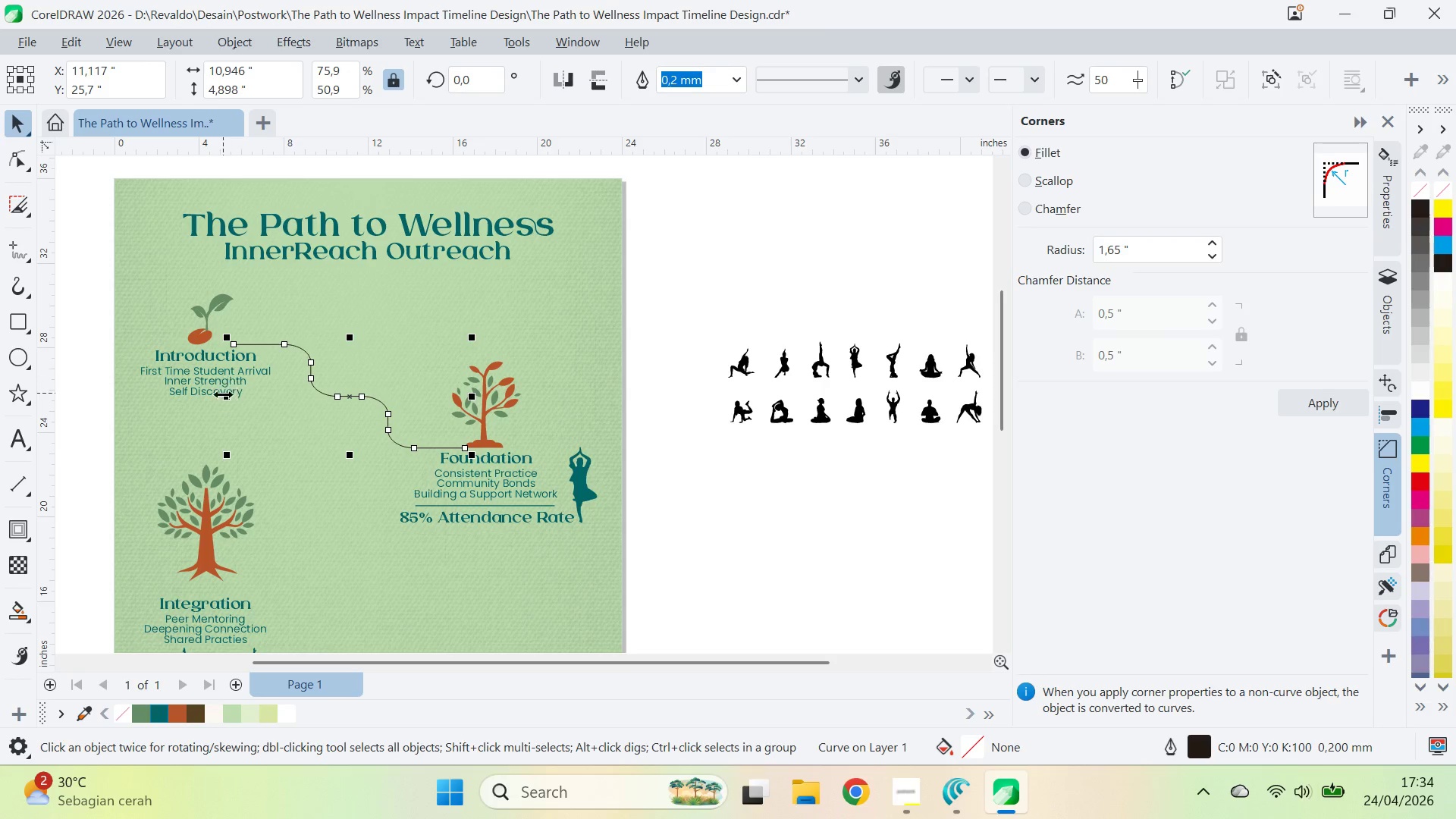 
left_click_drag(start_coordinate=[223, 398], to_coordinate=[243, 397])
 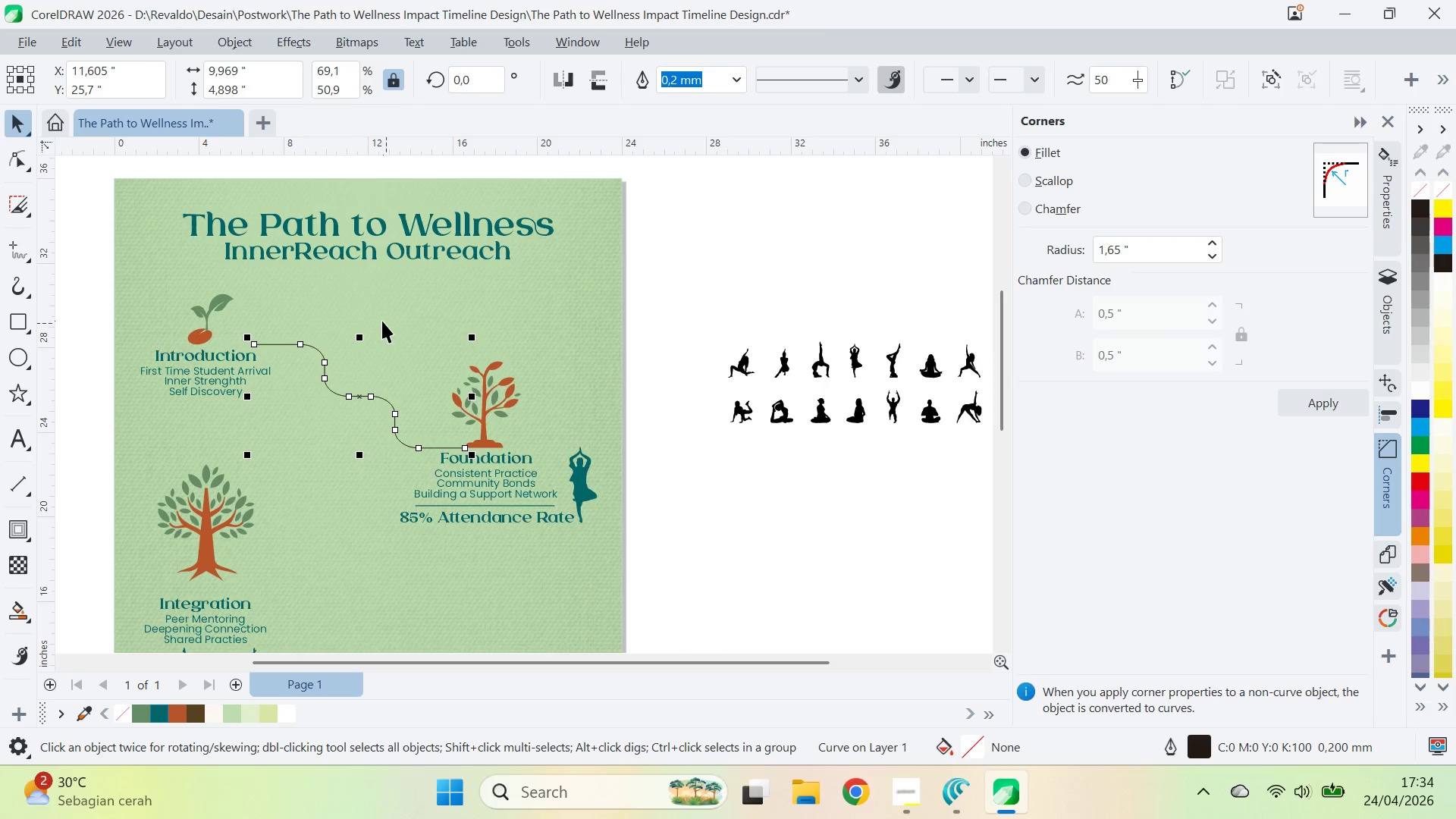 
hold_key(key=ControlLeft, duration=1.5)
left_click_drag(start_coordinate=[359, 338], to_coordinate=[344, 462])
 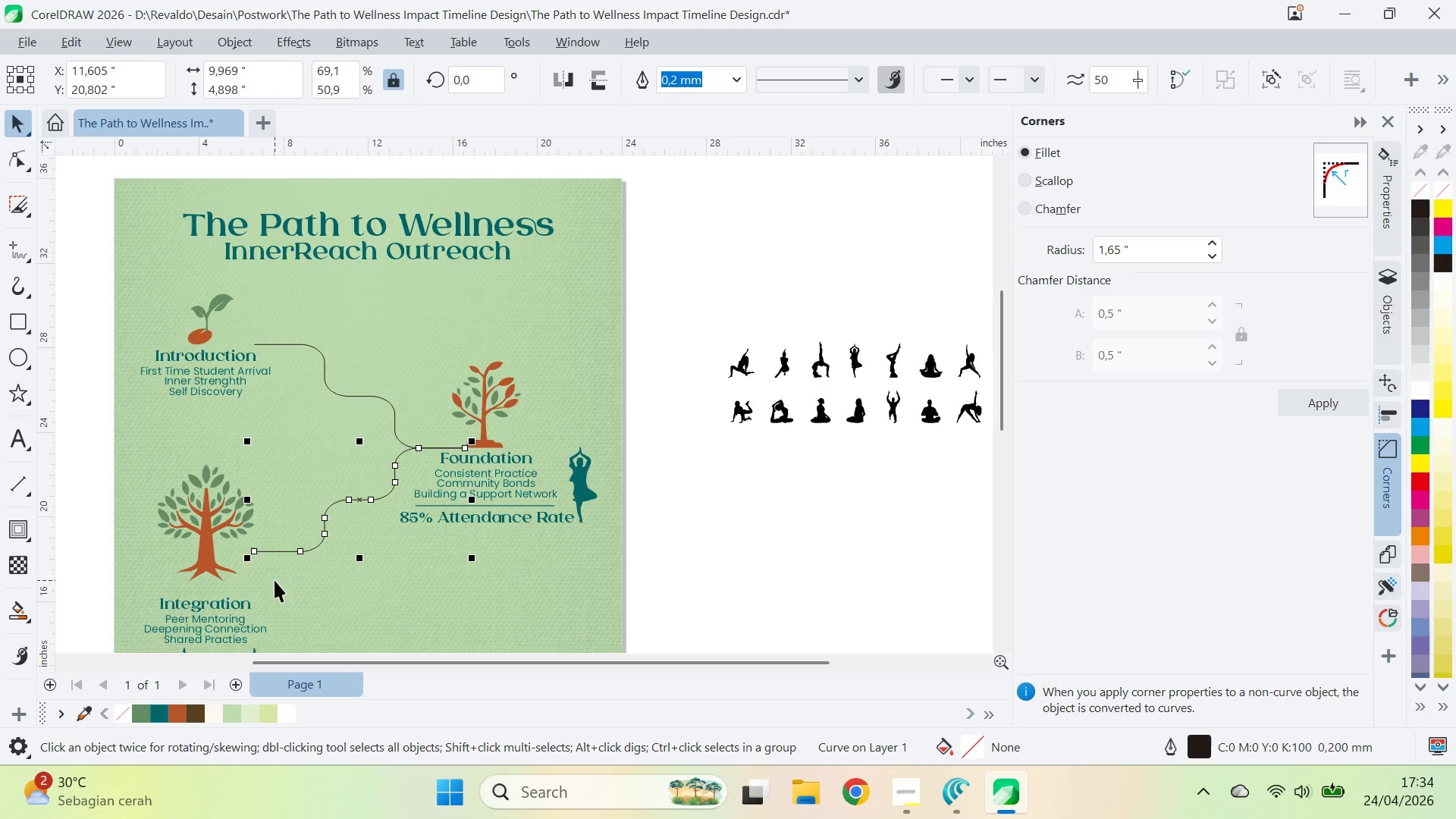 
left_click([344, 462])
 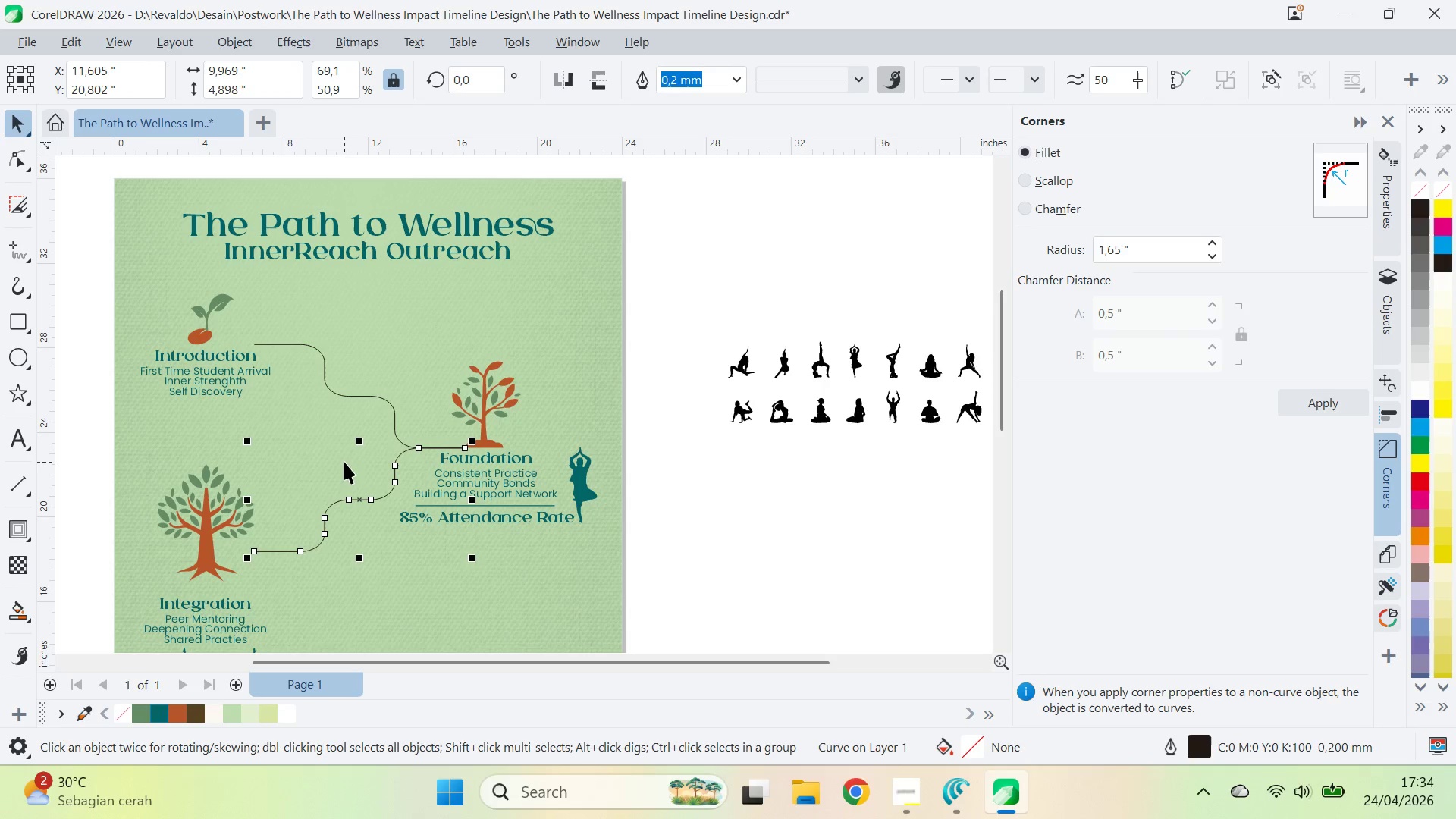 
right_click([344, 462])
 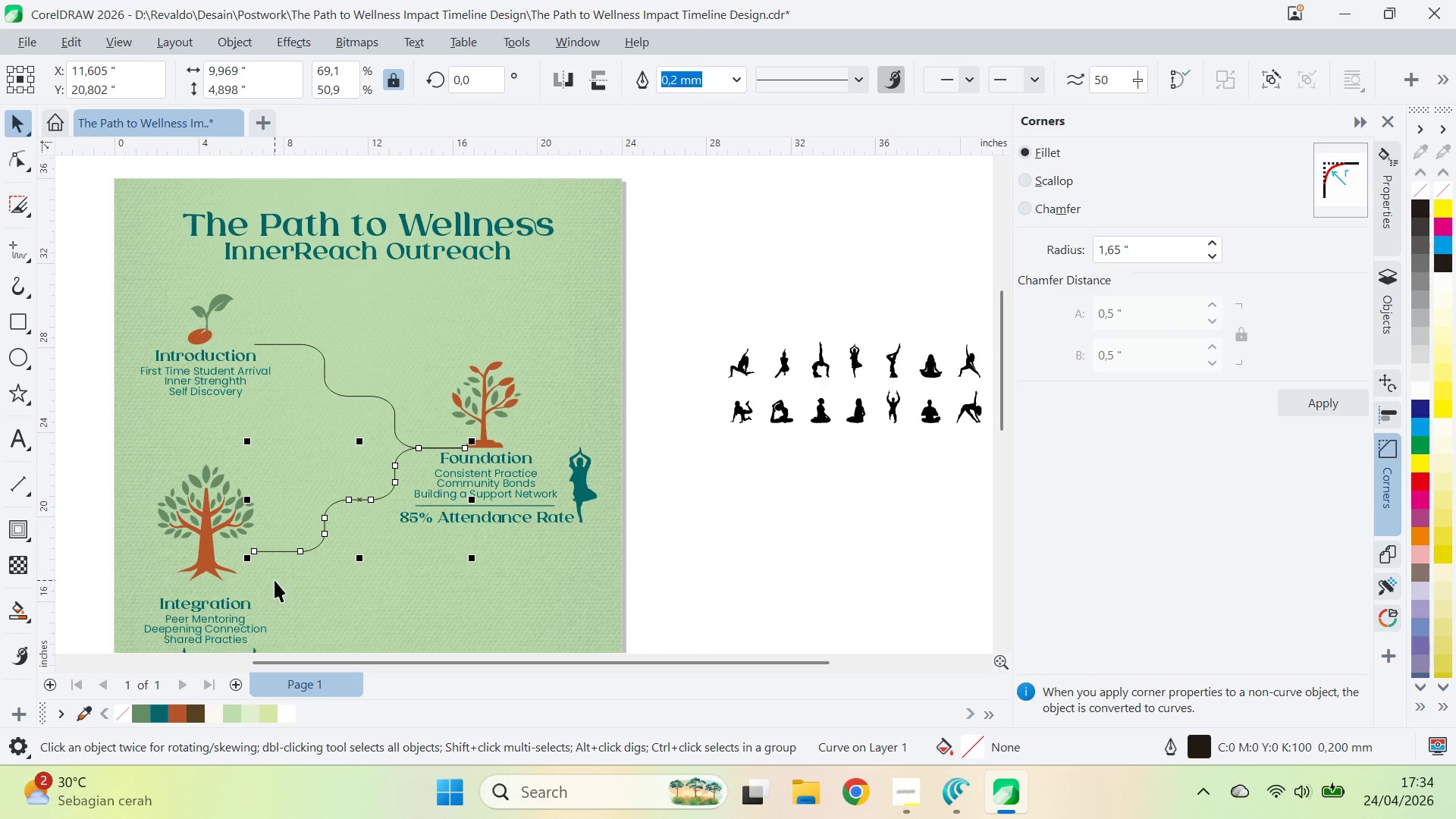 
type(qv)
 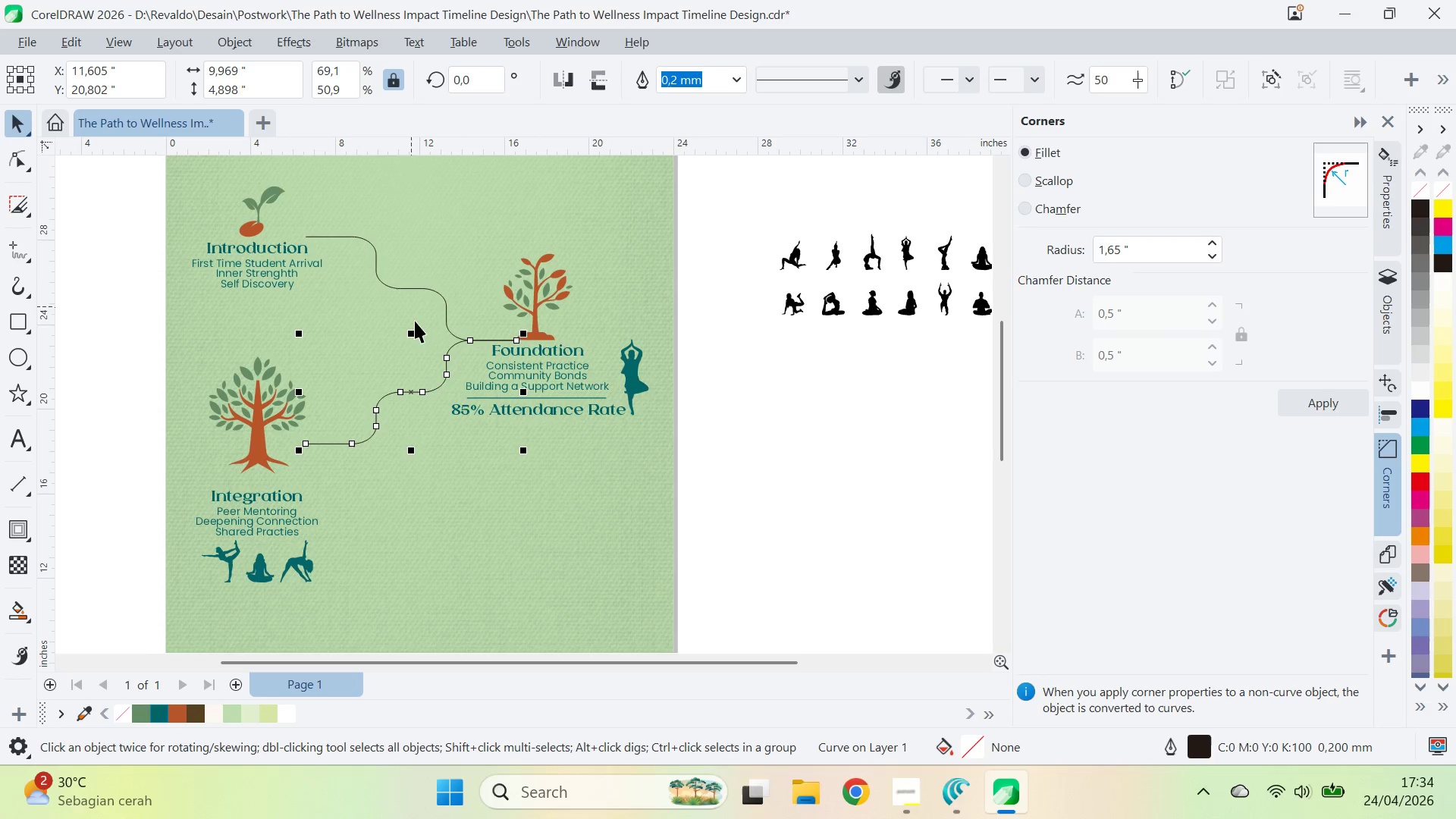 
left_click_drag(start_coordinate=[371, 515], to_coordinate=[422, 407])
 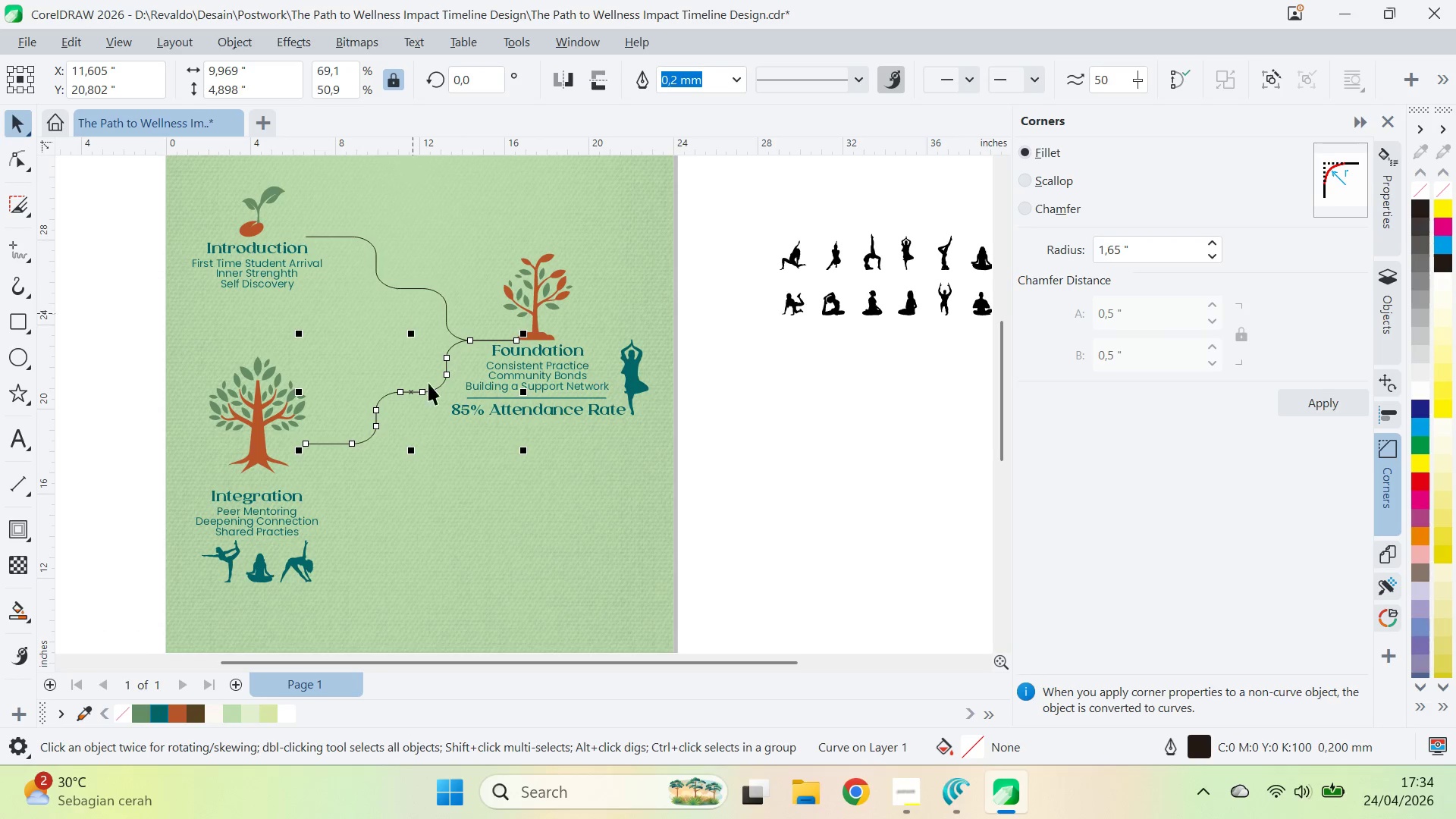 
hold_key(key=ControlLeft, duration=1.42)
left_click_drag(start_coordinate=[410, 334], to_coordinate=[399, 487])
 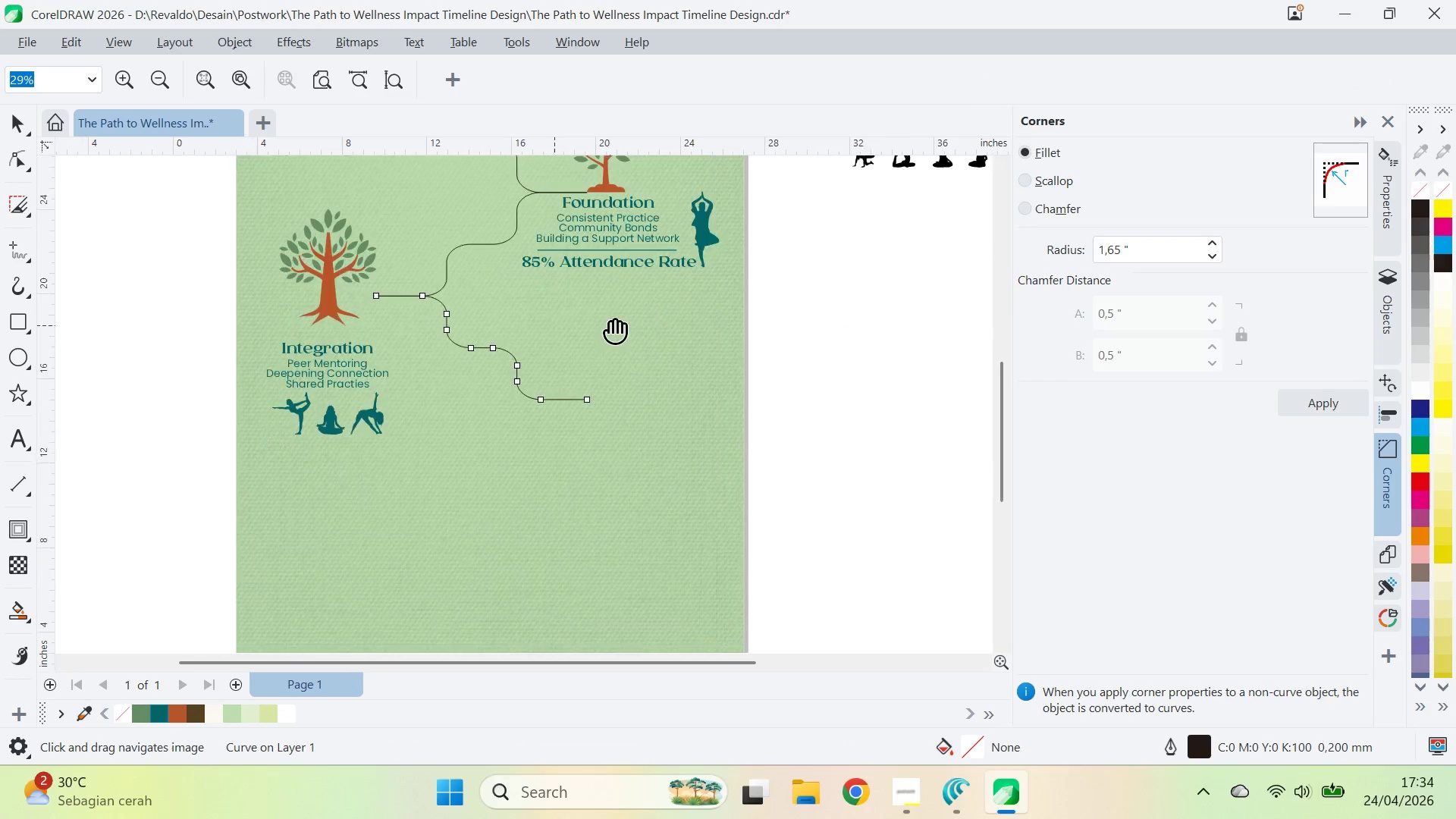 
right_click([399, 487])
 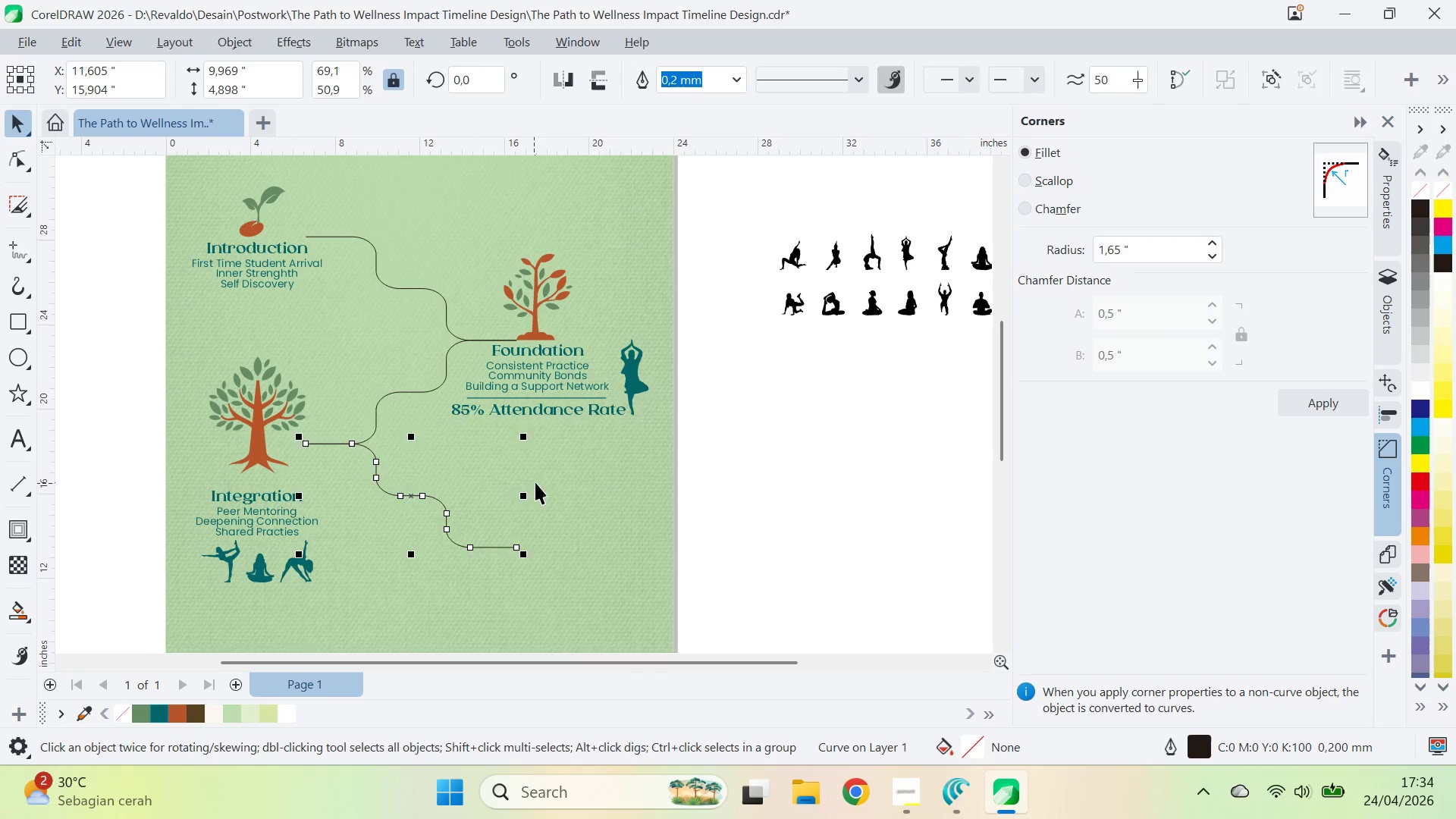 
left_click([399, 487])
 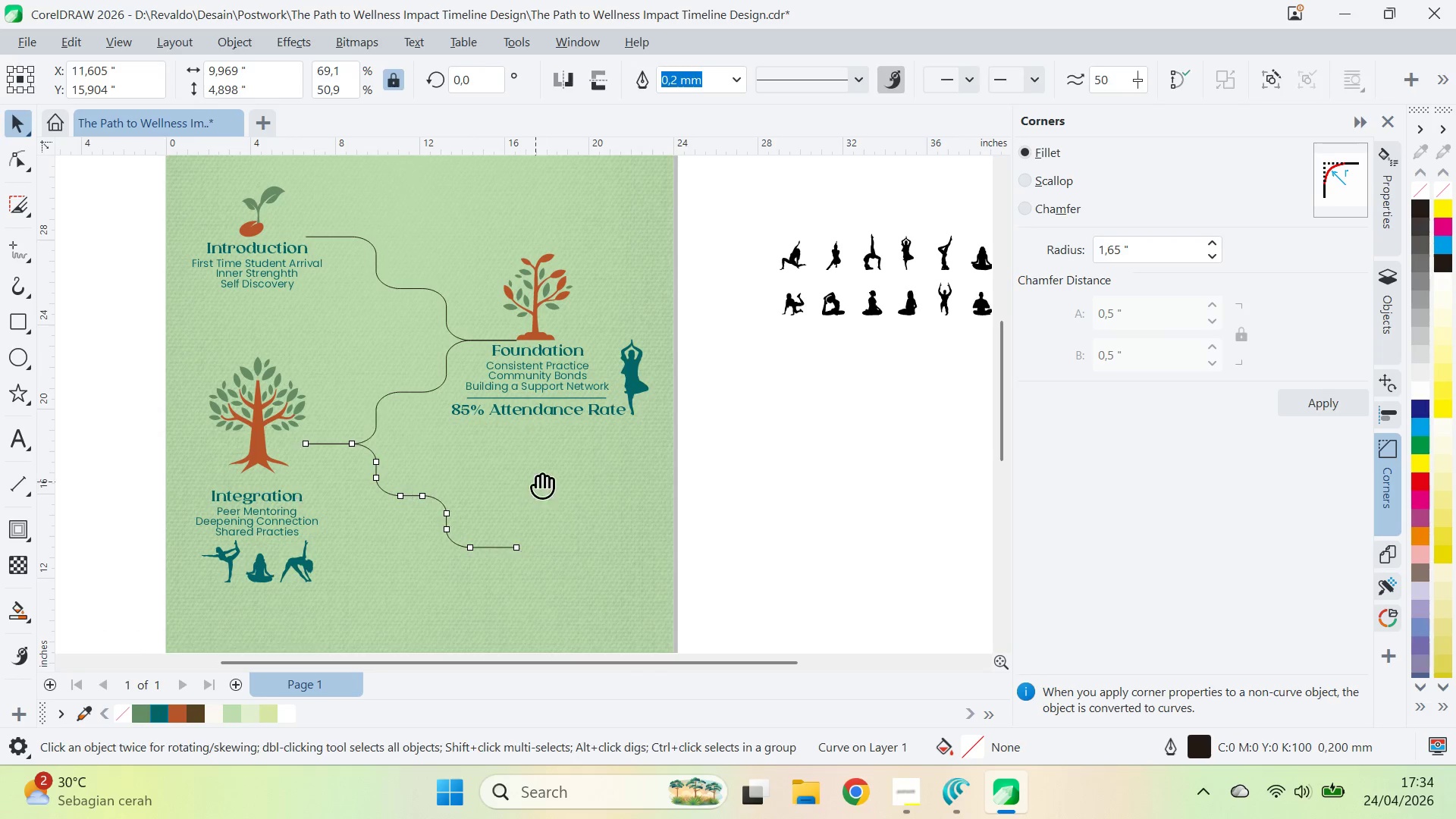 
type(qv)
 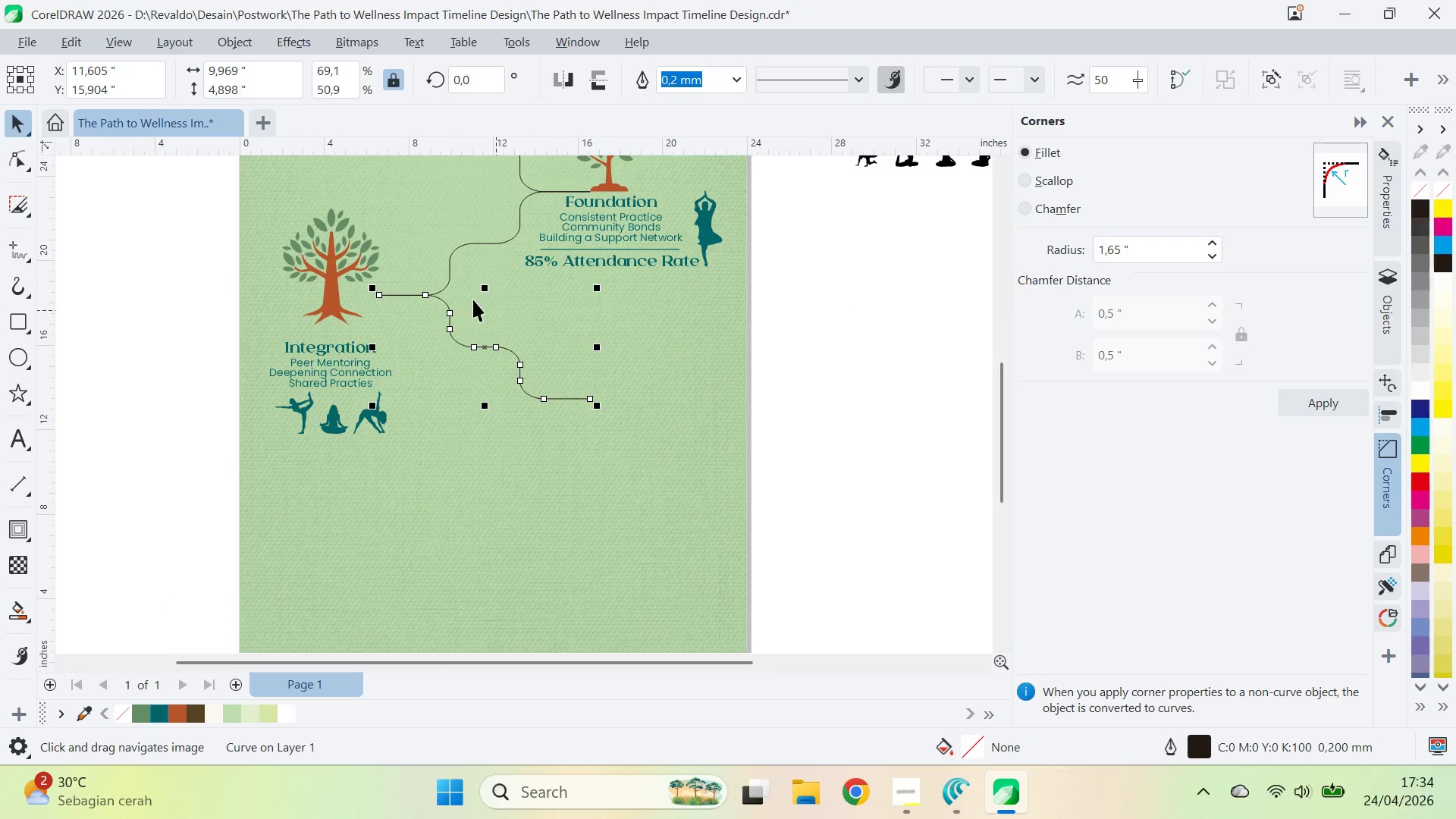 
left_click_drag(start_coordinate=[540, 472], to_coordinate=[613, 323])
 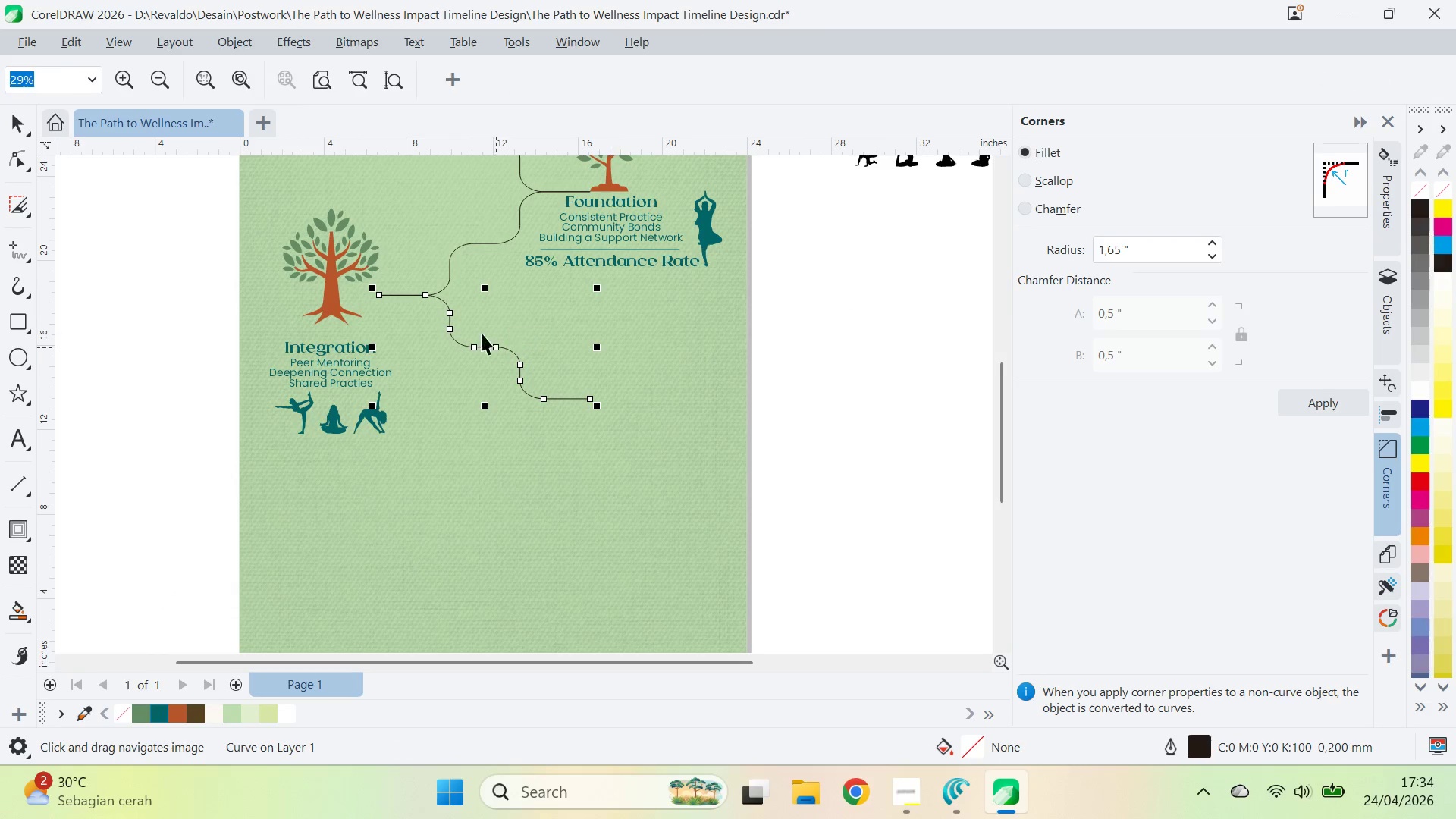 
hold_key(key=ControlLeft, duration=1.23)
left_click_drag(start_coordinate=[487, 289], to_coordinate=[479, 451])
 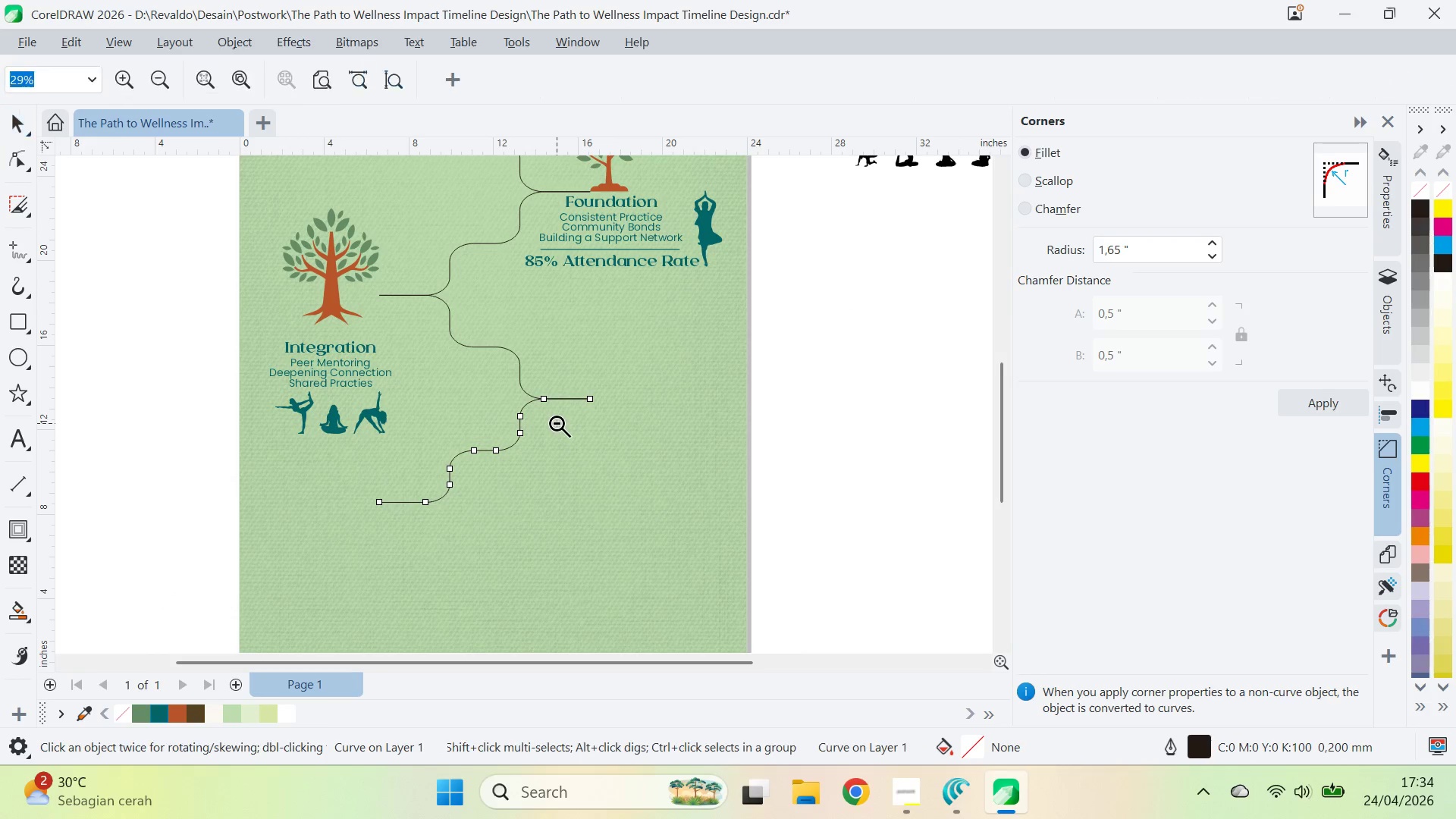 
left_click([479, 451])
 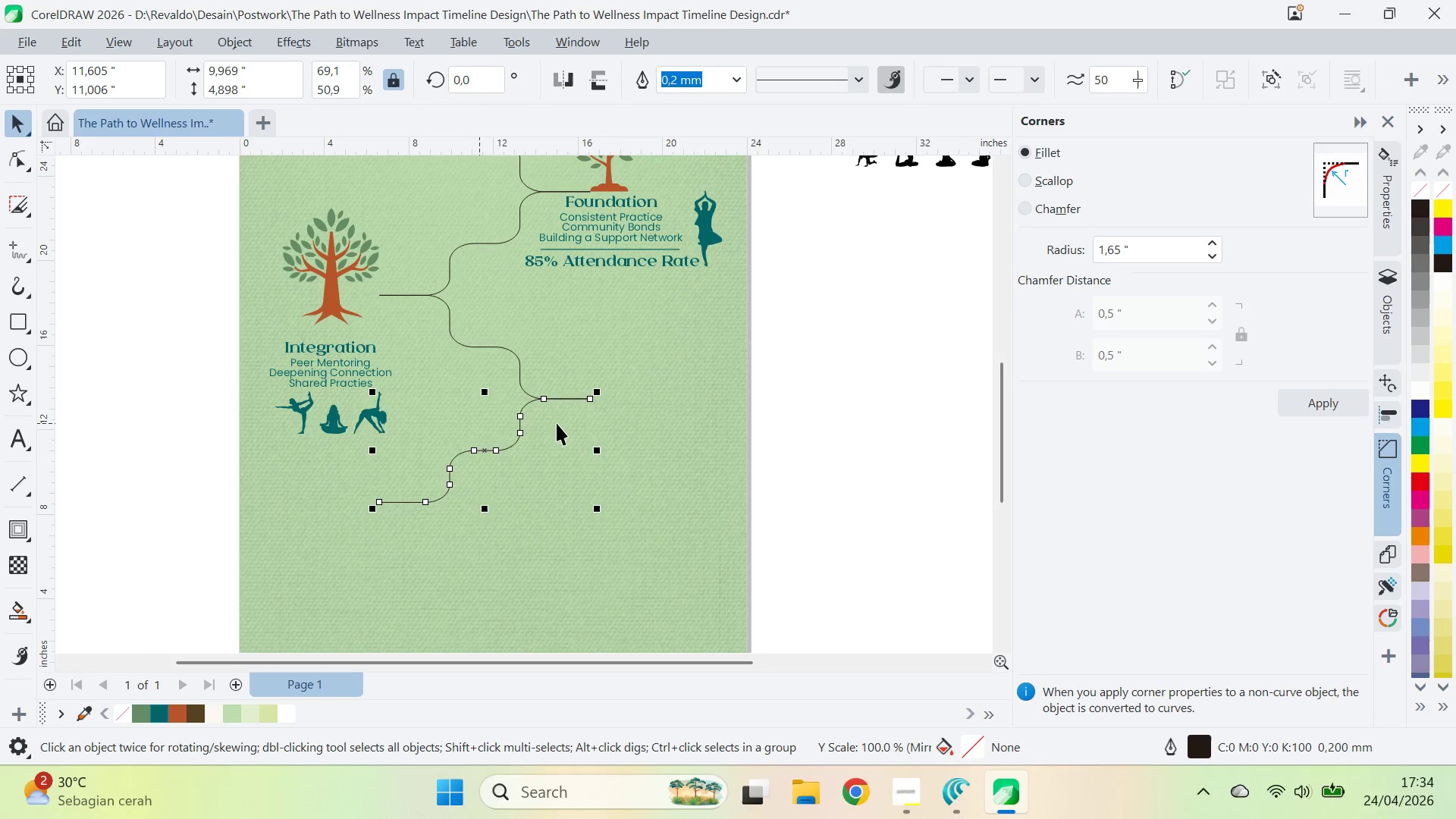 
right_click([479, 451])
 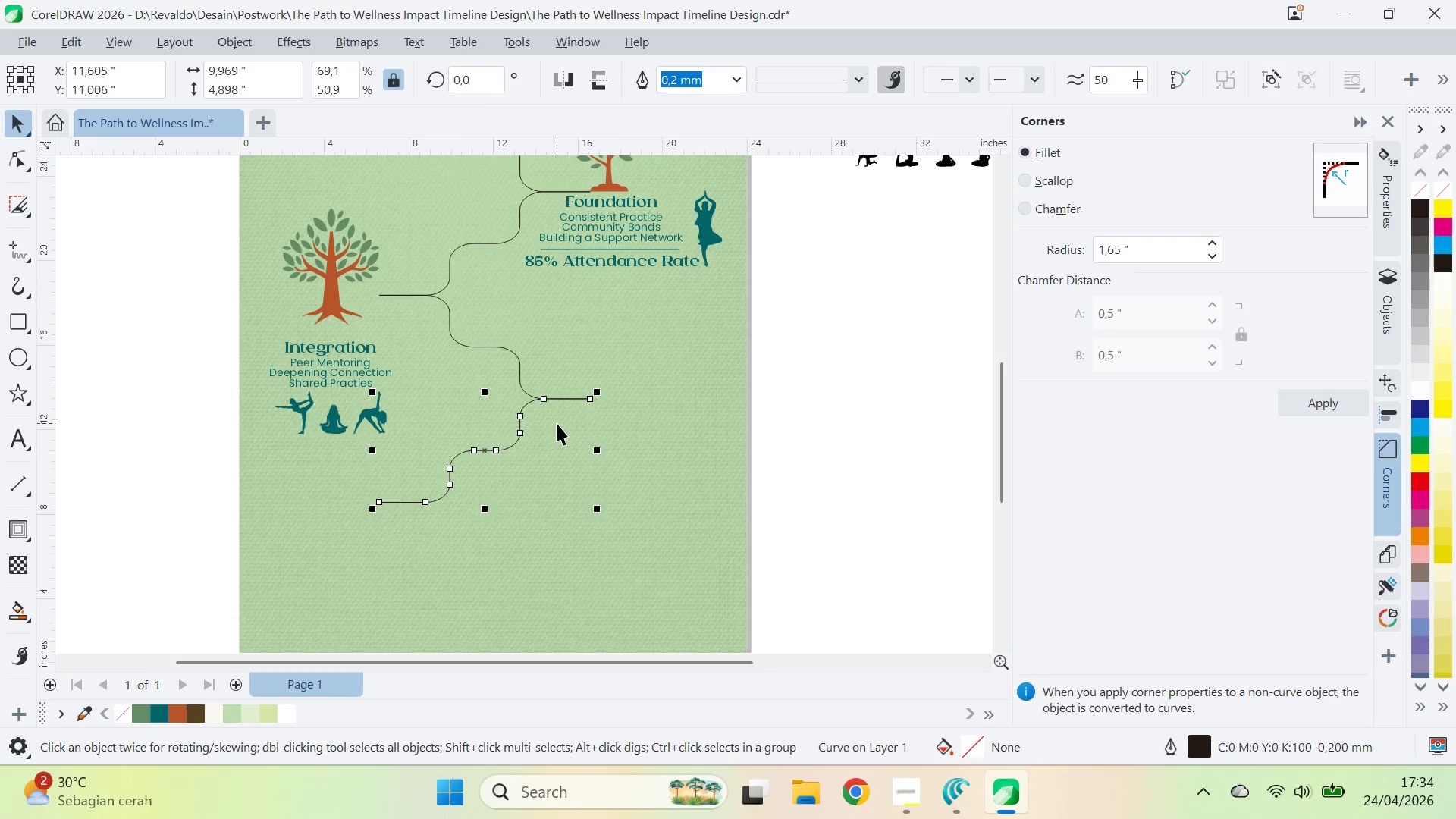 
key(Z)
 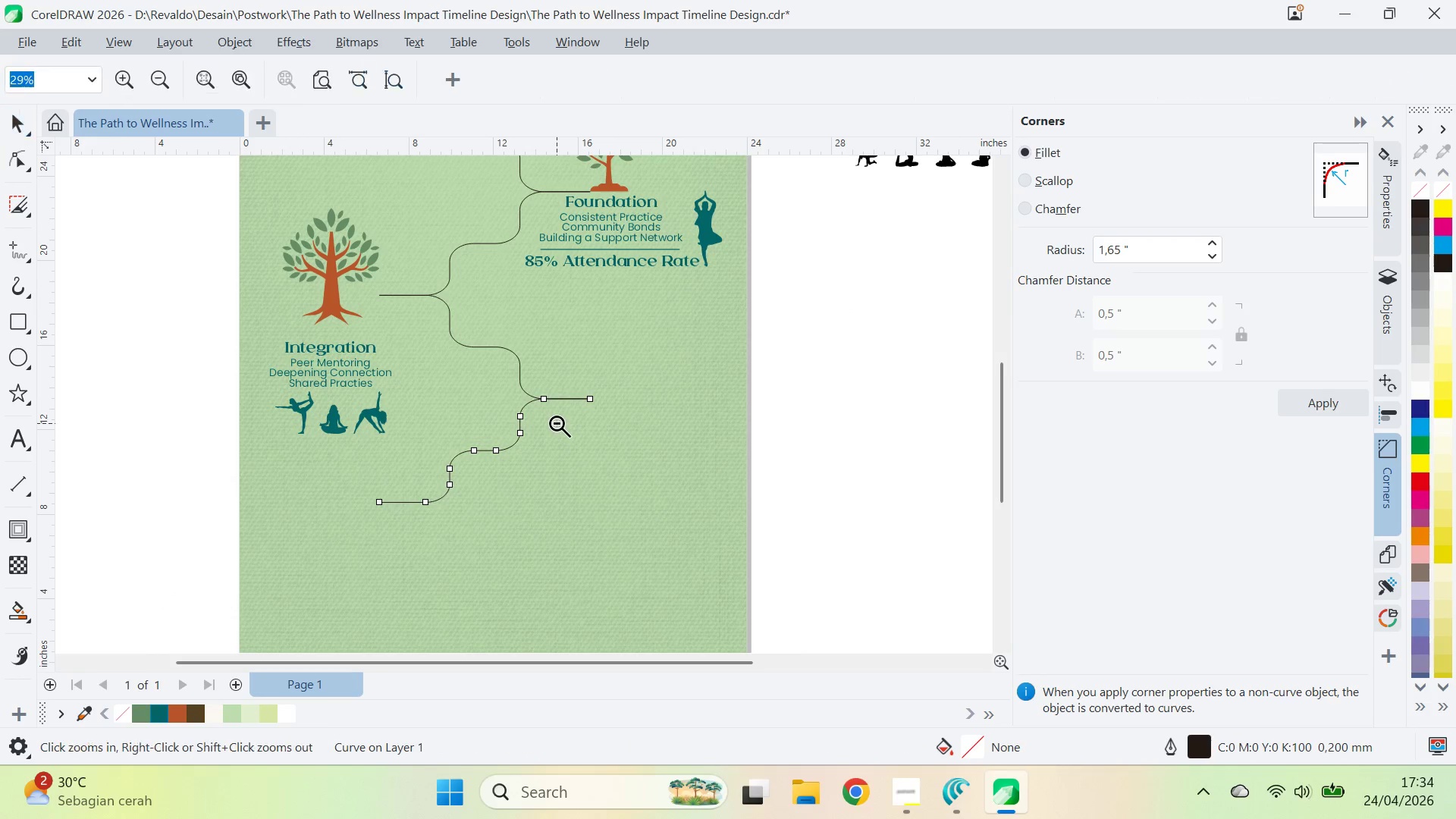 
right_click([557, 423])
 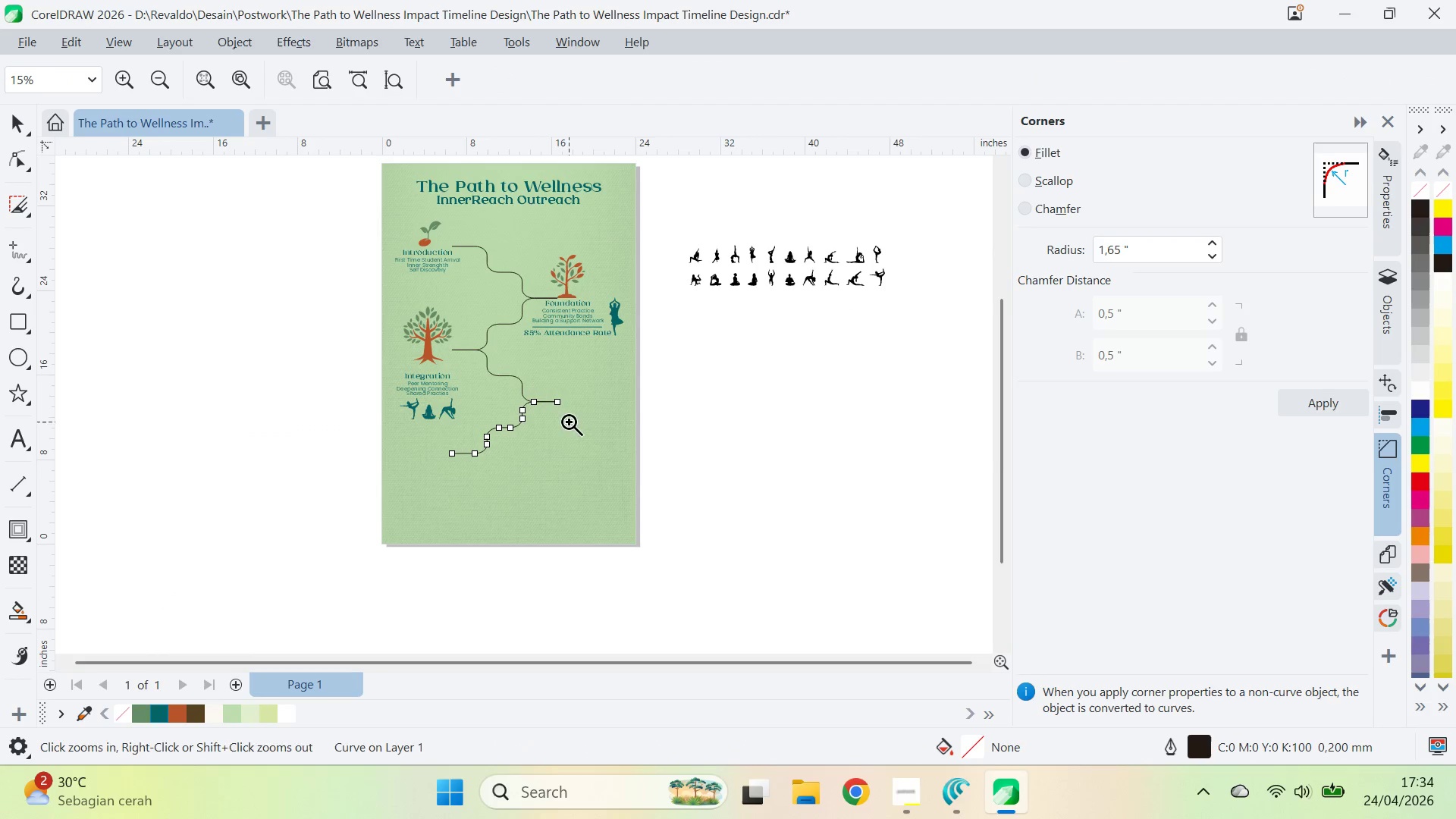 
type(qv)
 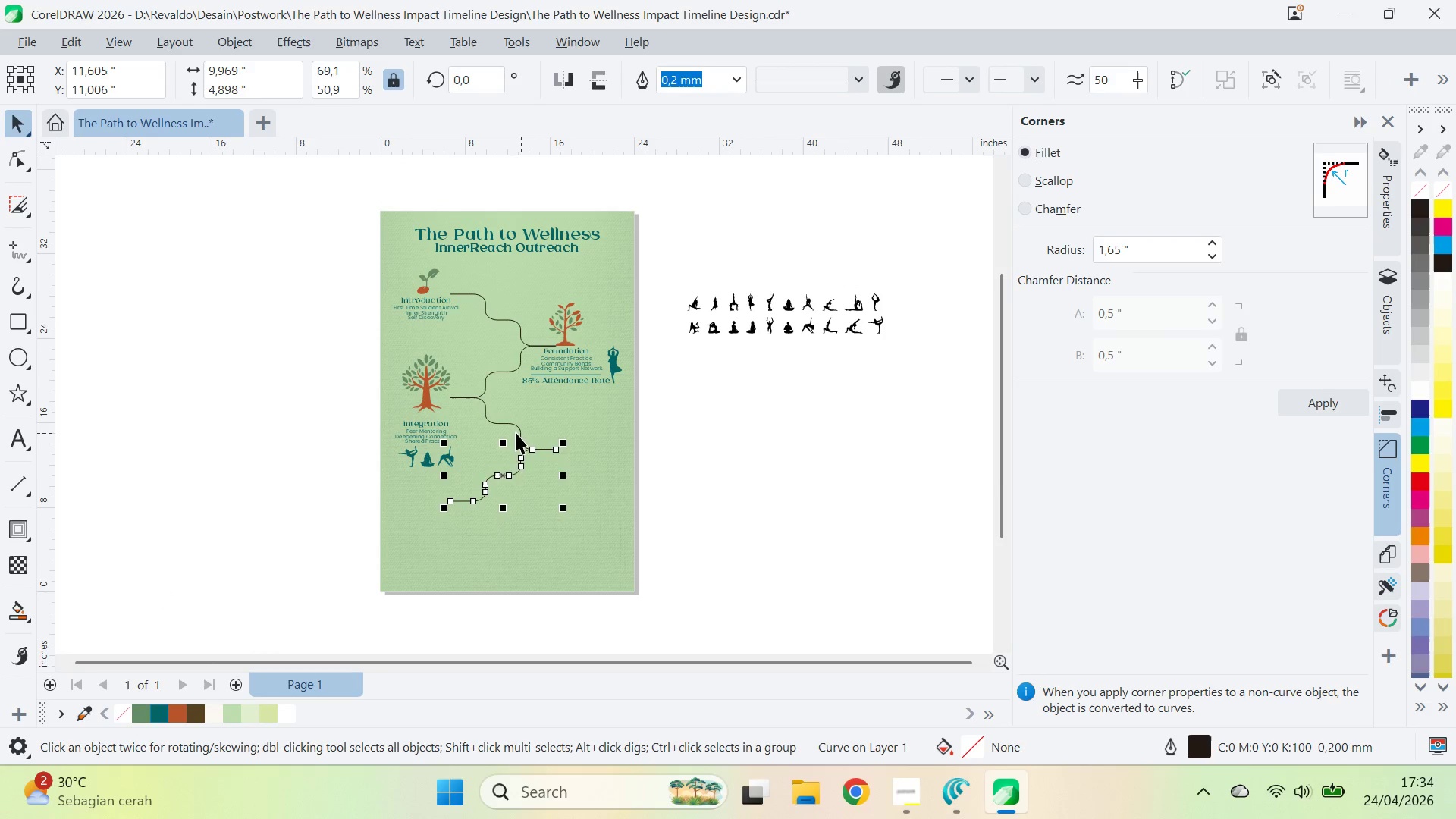 
left_click_drag(start_coordinate=[570, 421], to_coordinate=[568, 469])
 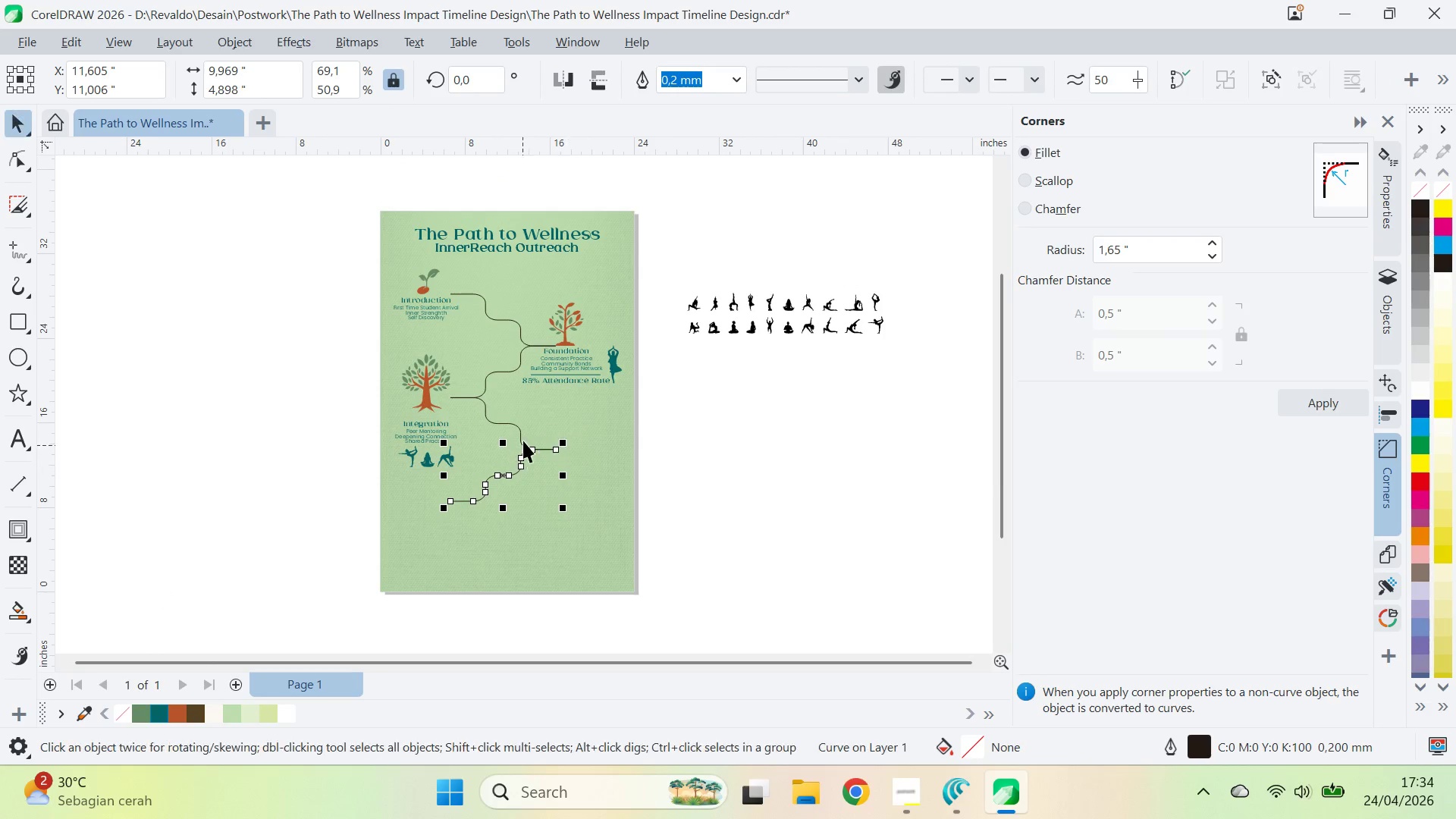 
hold_key(key=ShiftLeft, duration=3.02)
double_click([516, 423])
 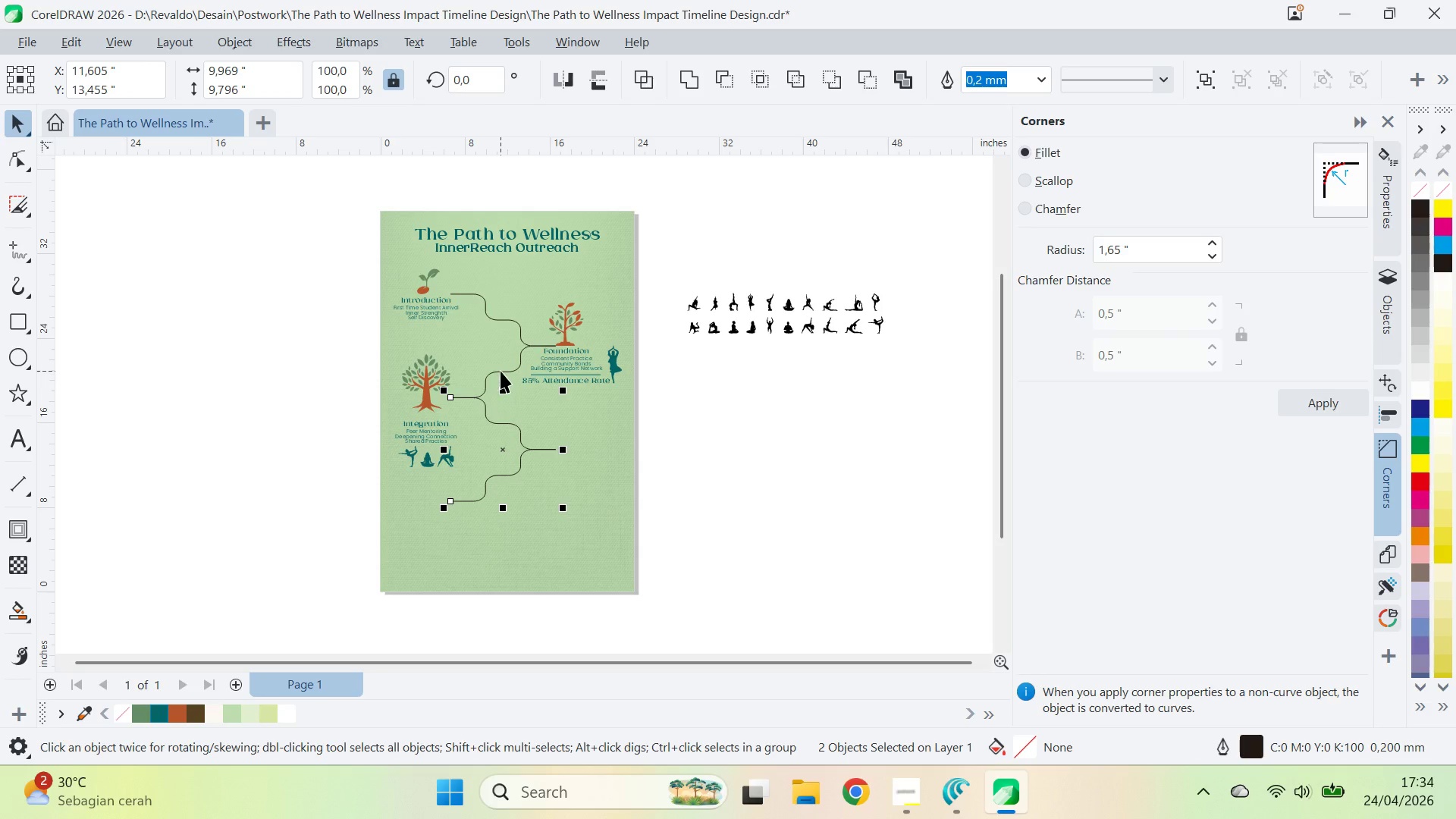 
left_click([500, 371])
 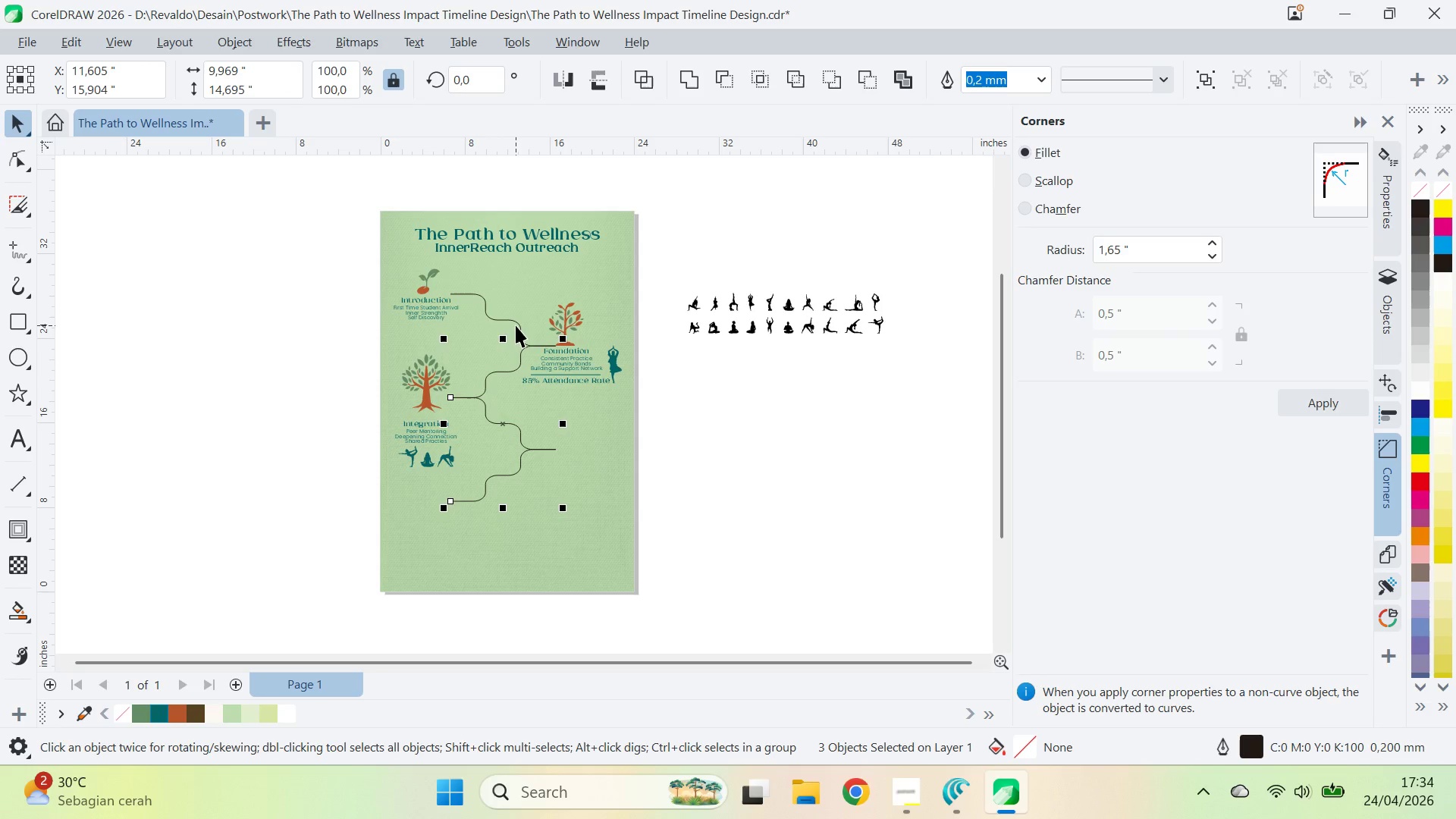 
left_click([516, 325])
 